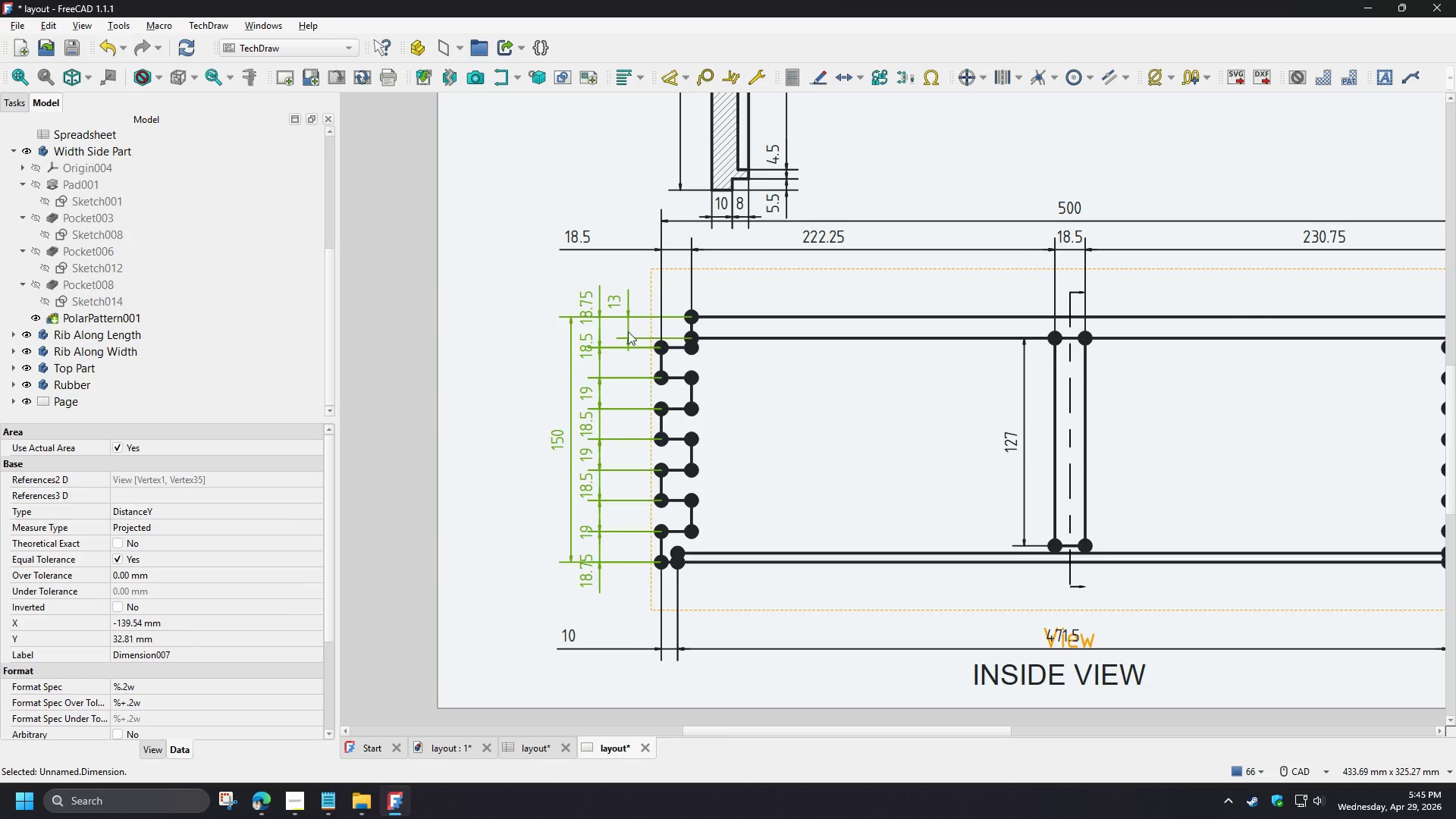 
left_click_drag(start_coordinate=[616, 290], to_coordinate=[620, 338])
 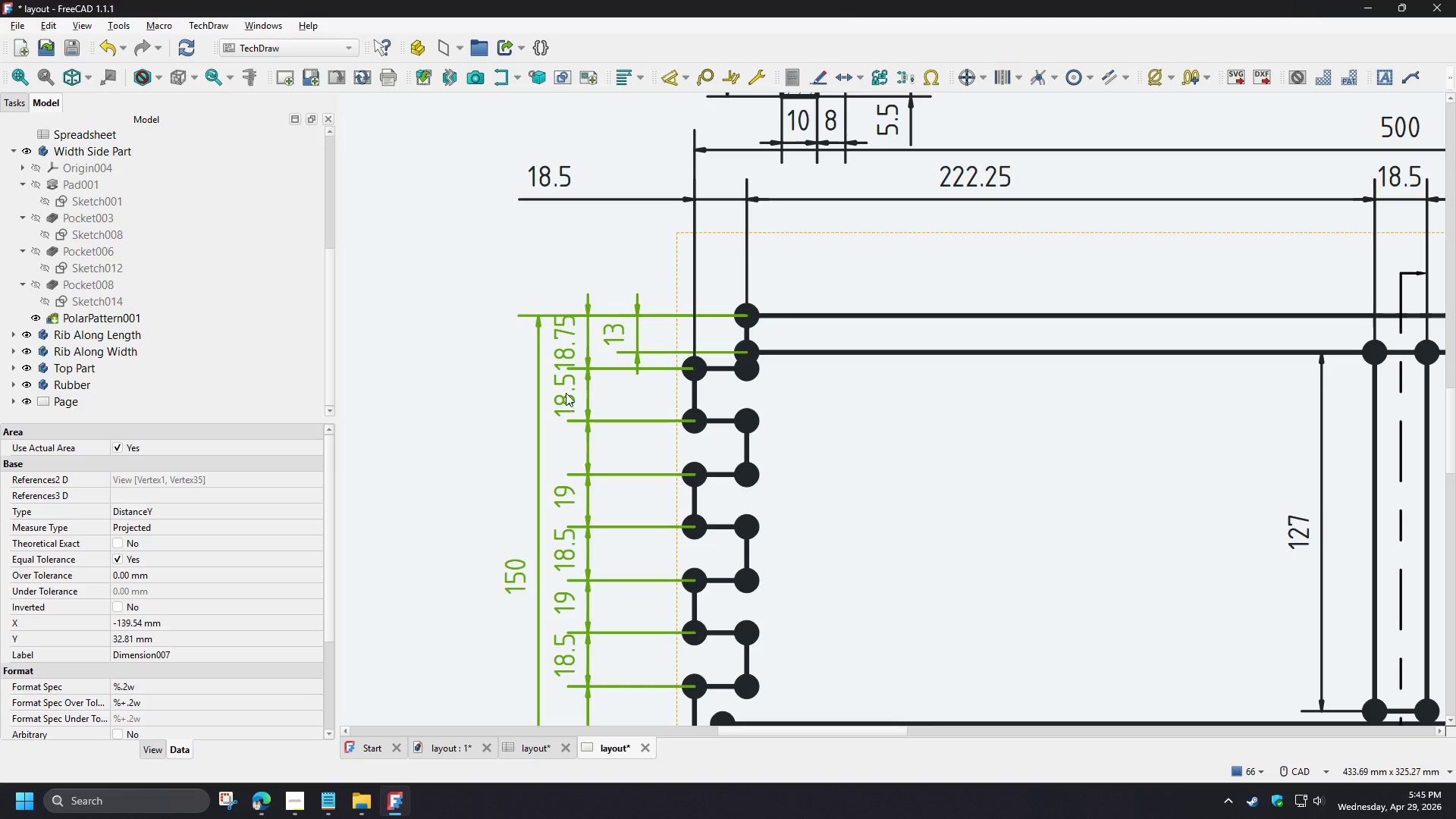 
scroll: coordinate [616, 308], scroll_direction: up, amount: 3.0
 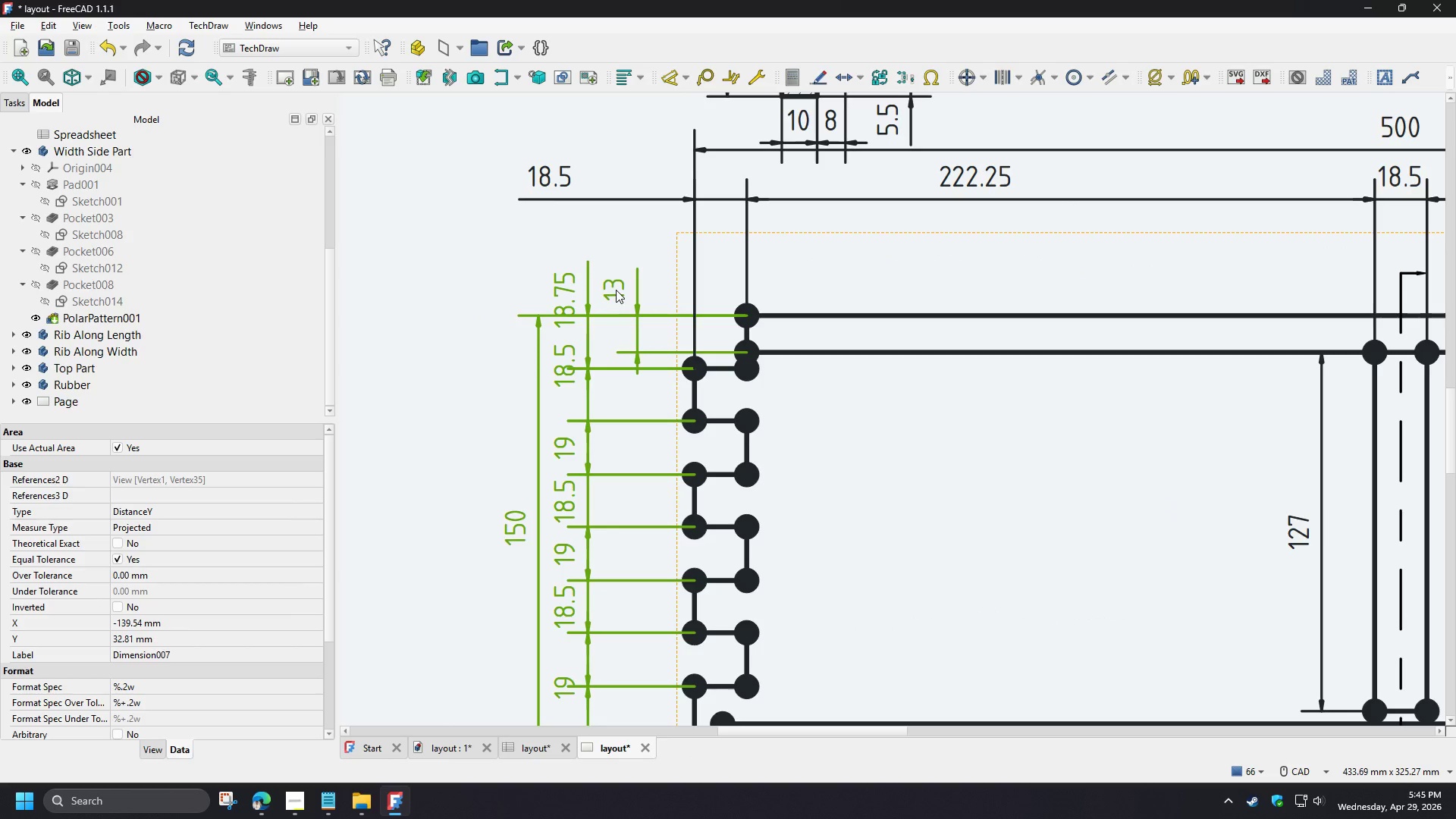 
left_click_drag(start_coordinate=[566, 392], to_coordinate=[573, 383])
 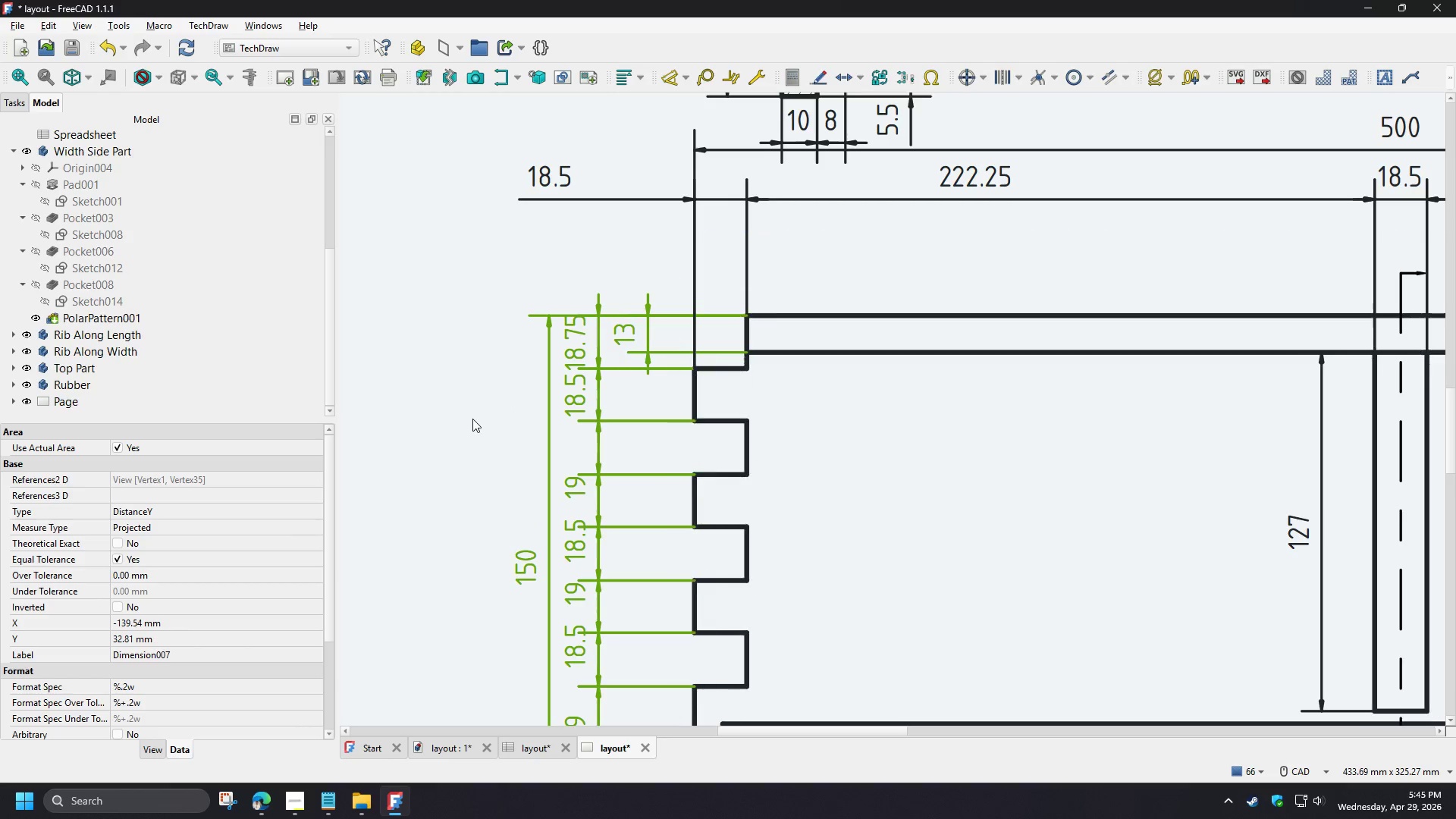 
left_click([472, 419])
 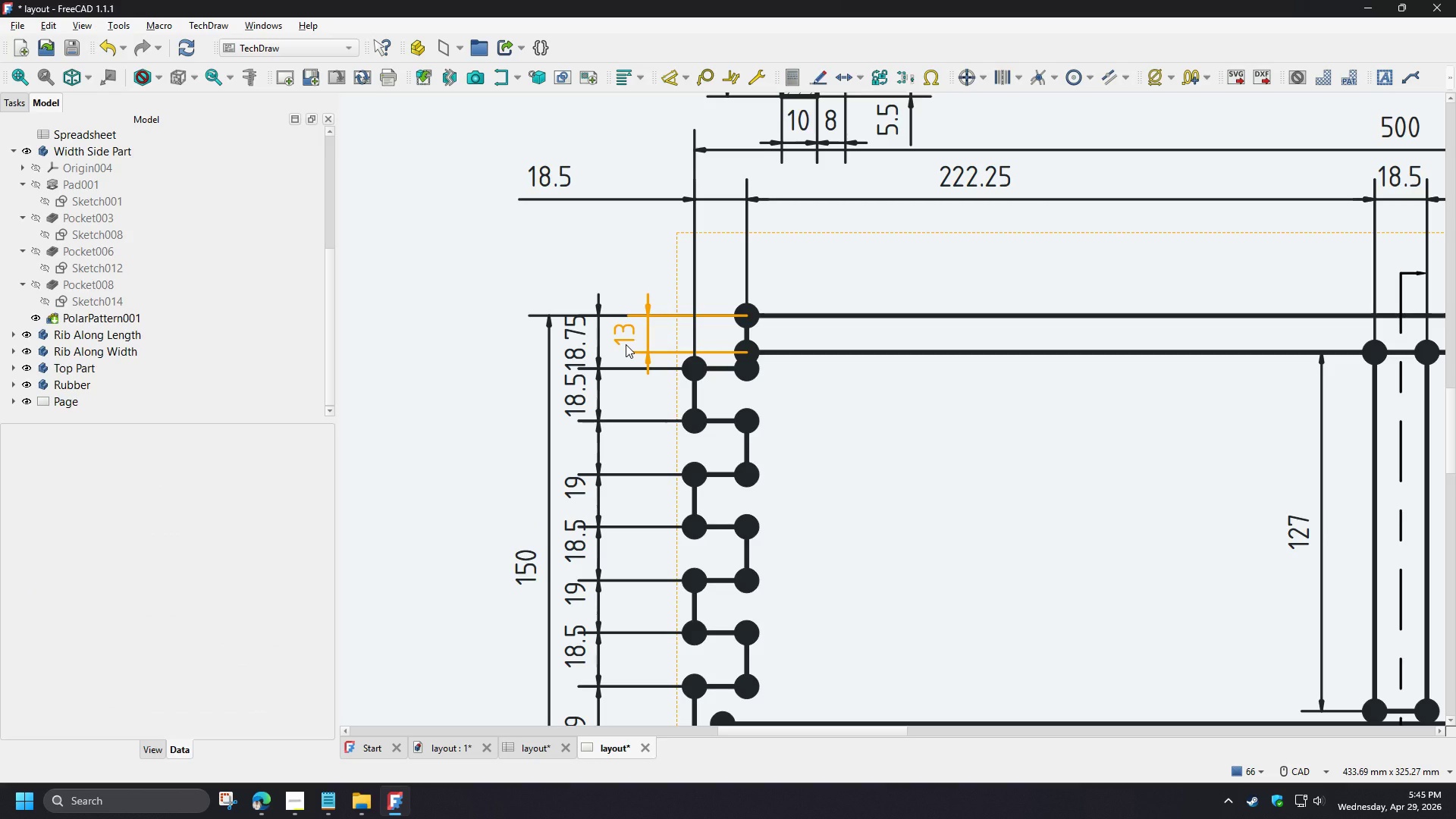 
scroll: coordinate [469, 312], scroll_direction: down, amount: 3.0
 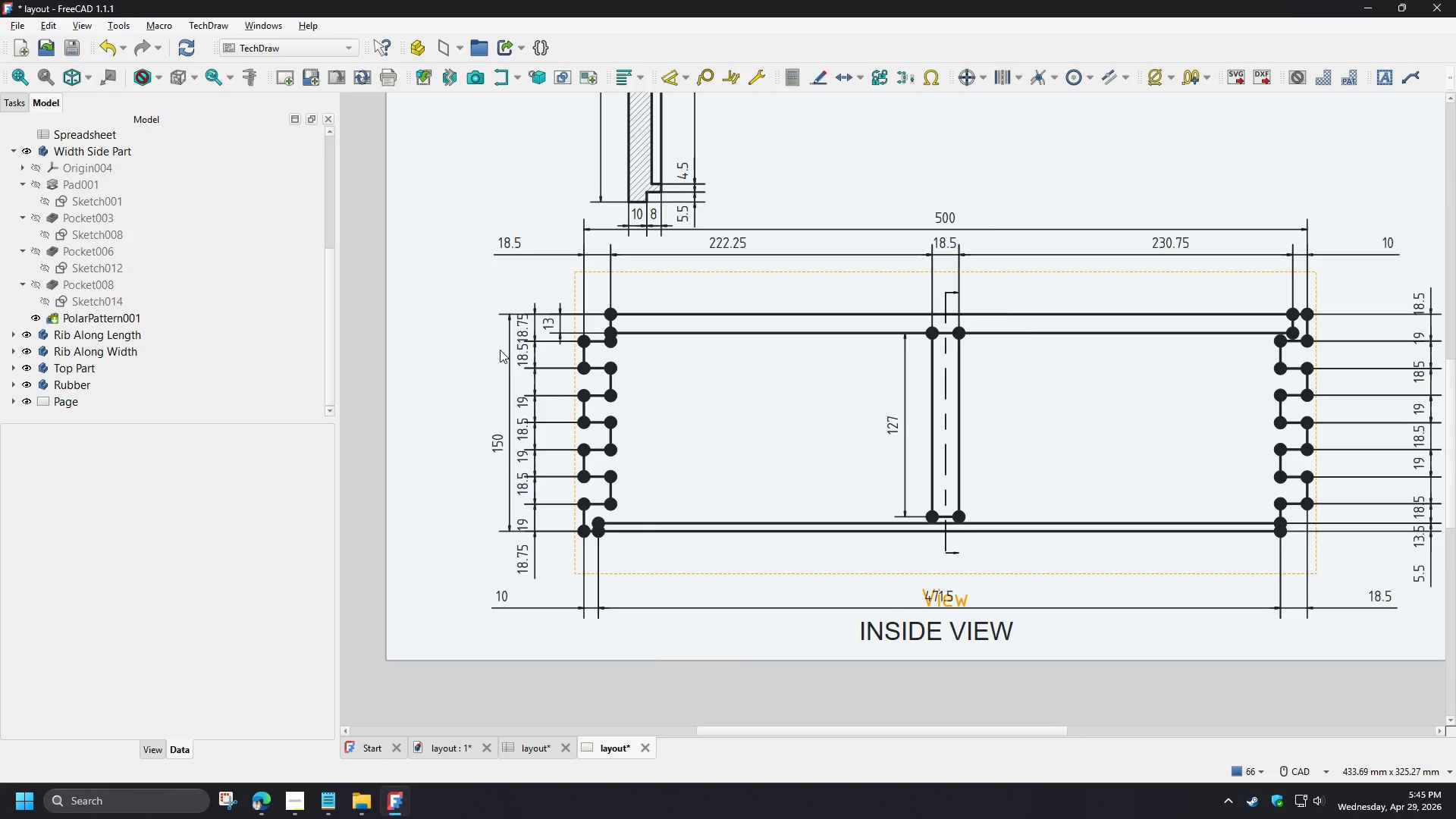 
scroll: coordinate [500, 350], scroll_direction: up, amount: 3.0
 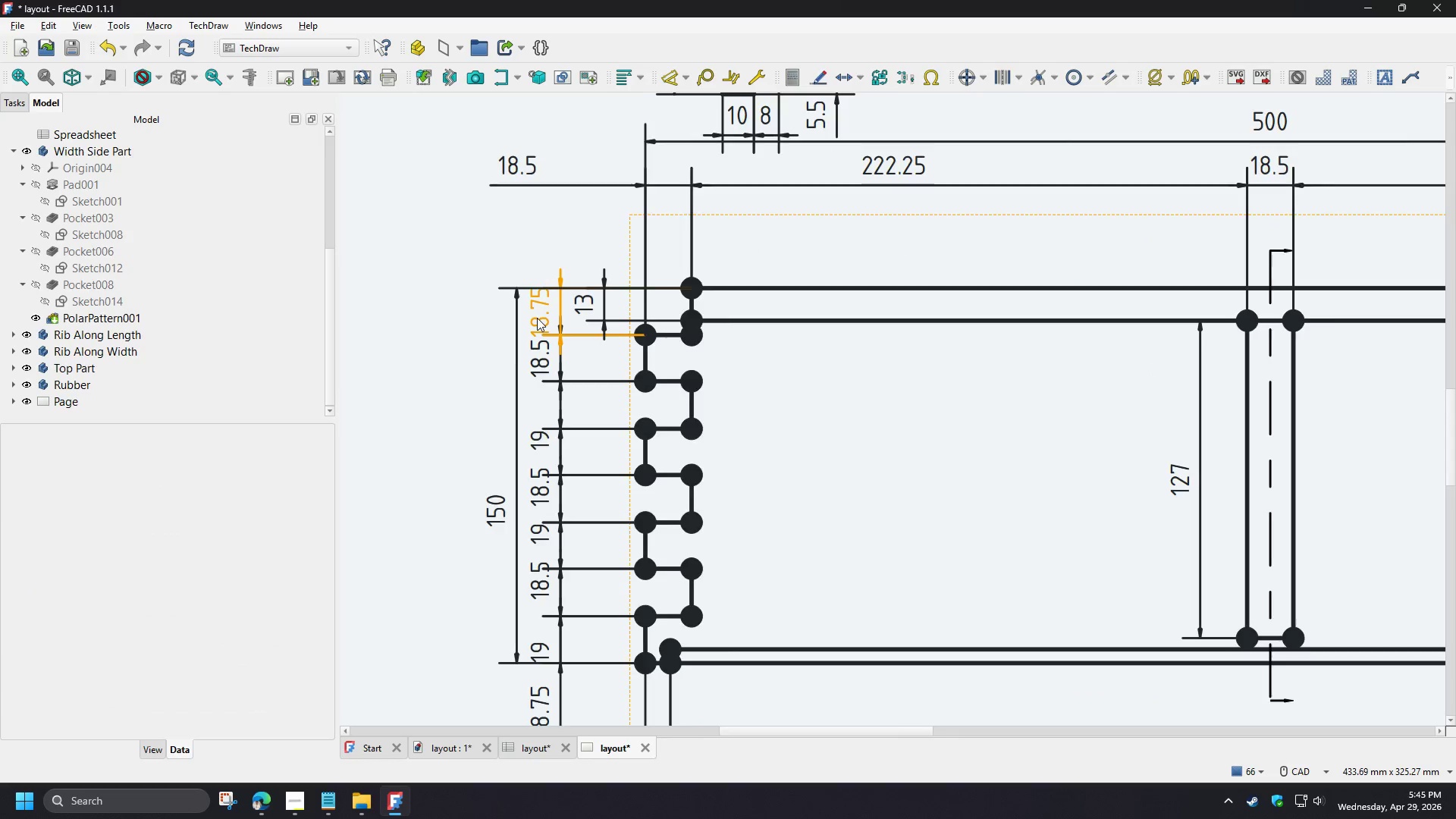 
left_click([537, 494])
 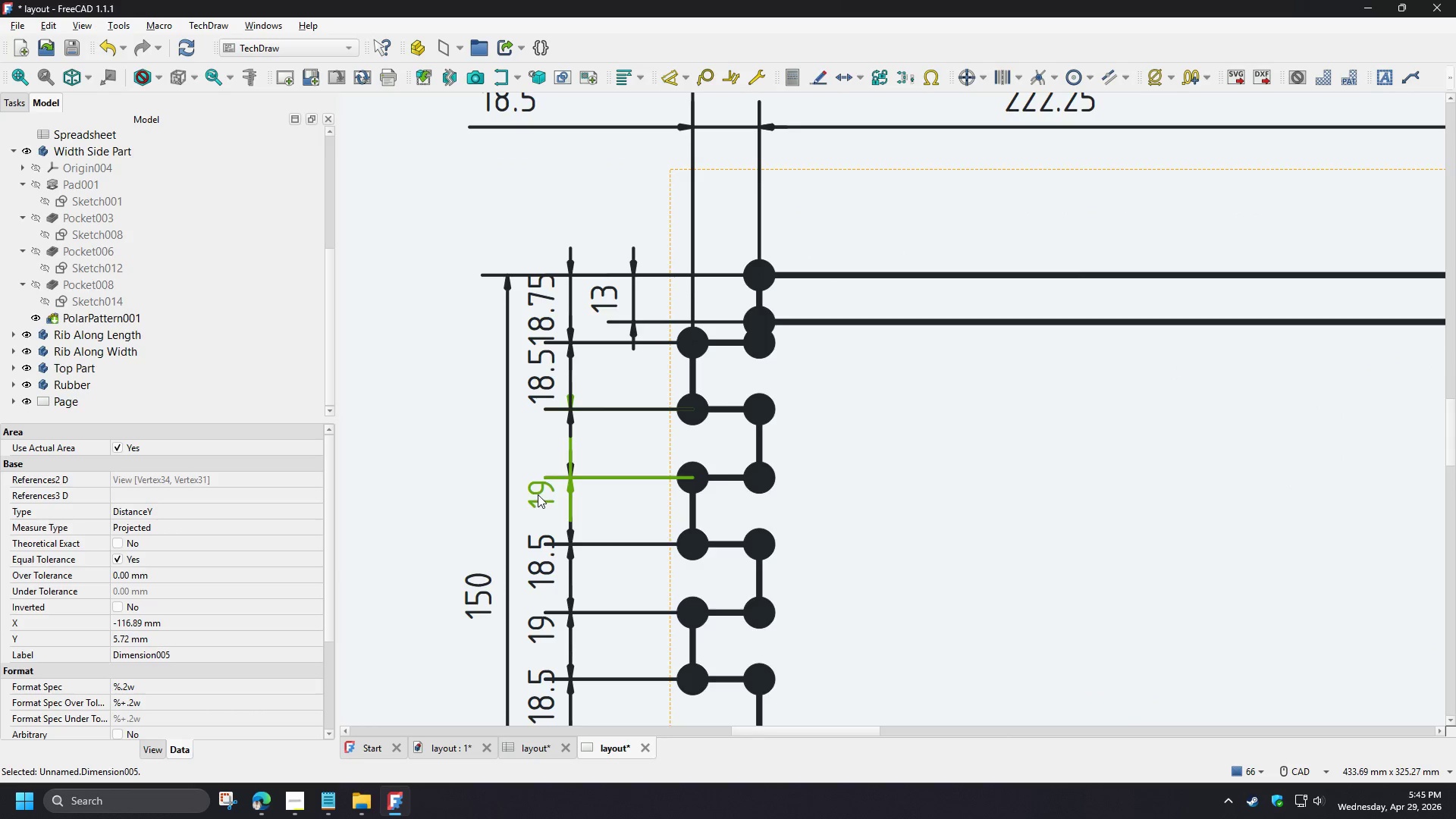 
scroll: coordinate [537, 317], scroll_direction: up, amount: 2.0
 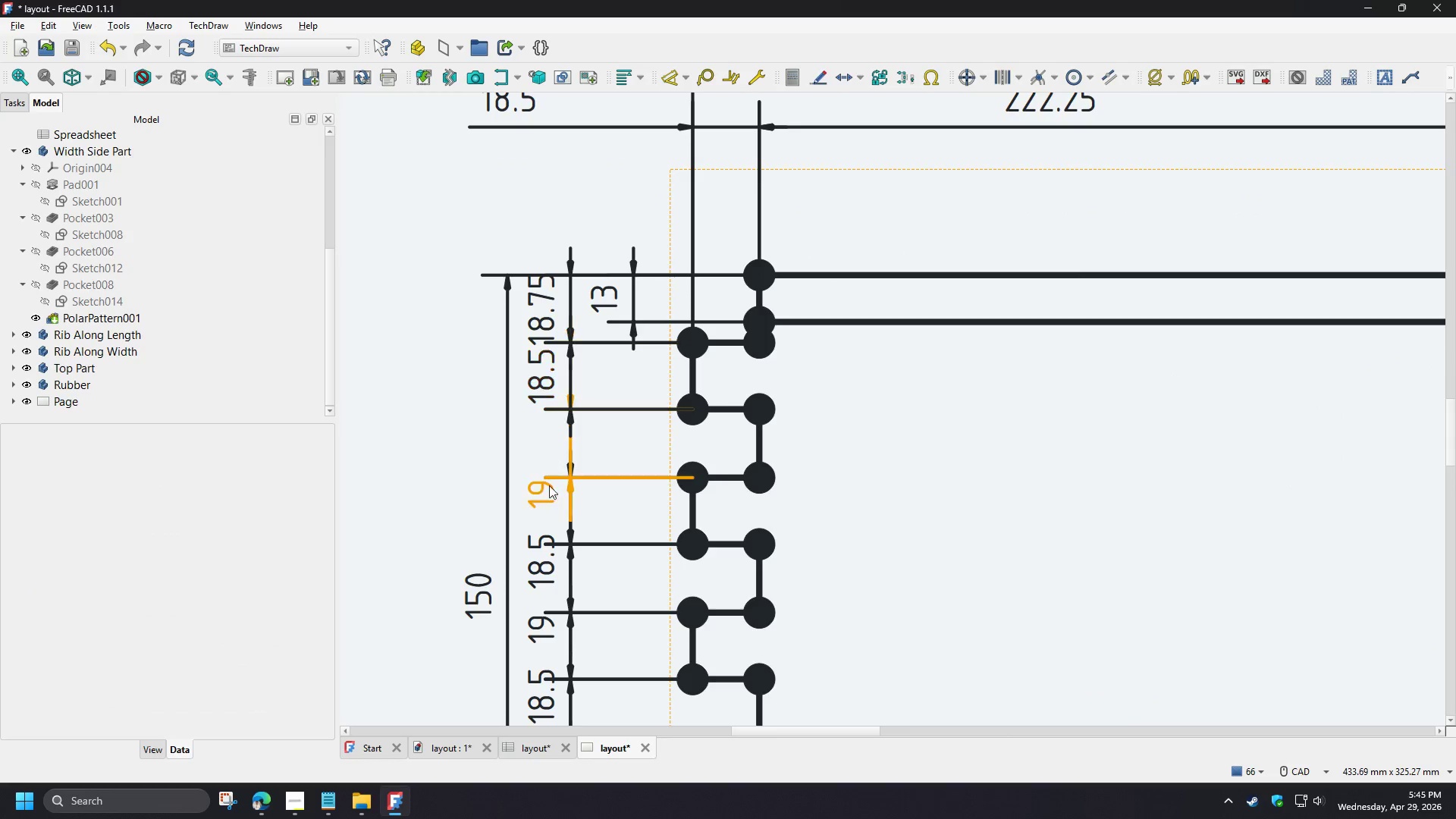 
left_click_drag(start_coordinate=[538, 494], to_coordinate=[544, 440])
 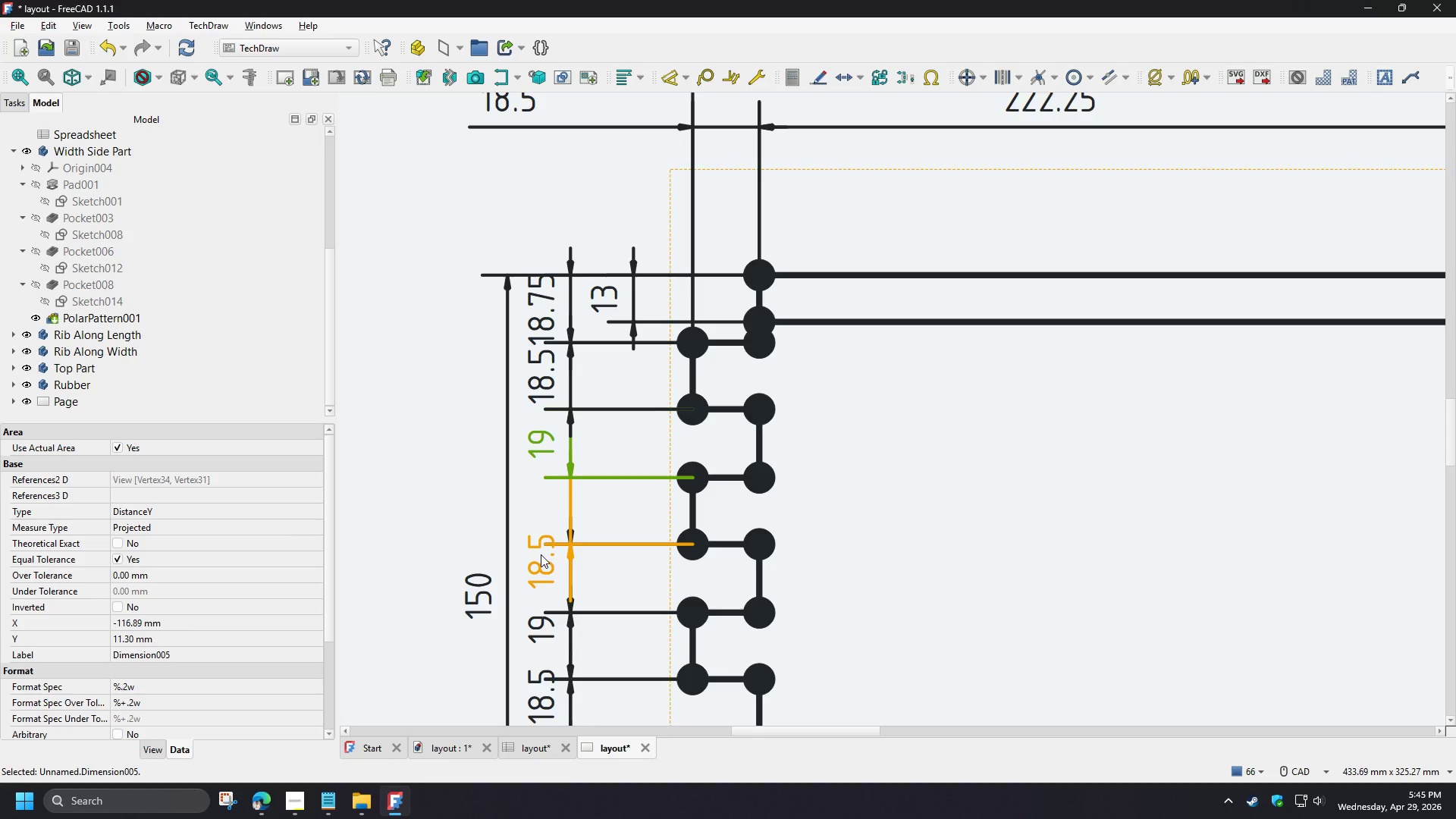 
left_click_drag(start_coordinate=[541, 554], to_coordinate=[544, 514])
 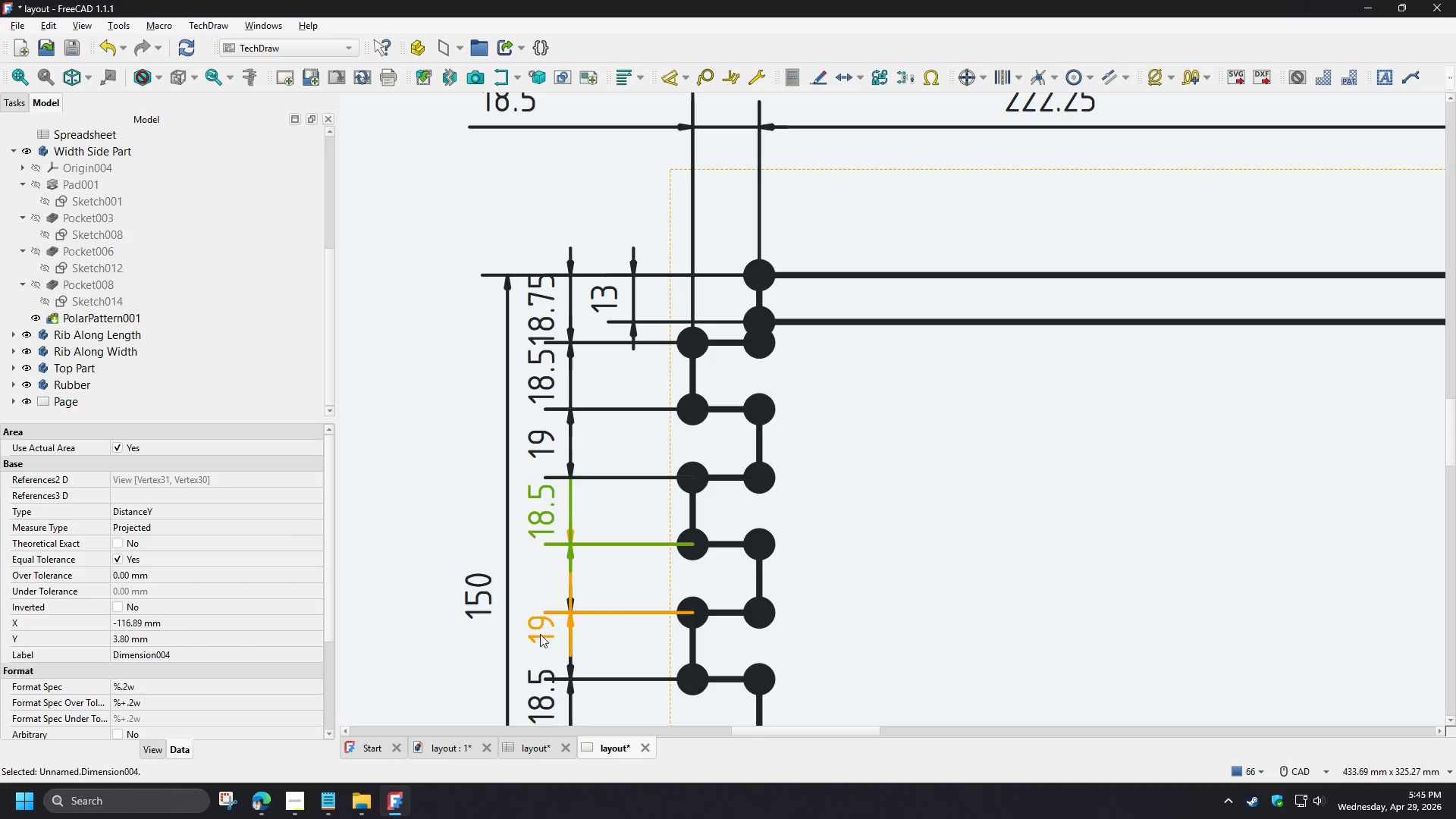 
left_click_drag(start_coordinate=[541, 634], to_coordinate=[546, 580])
 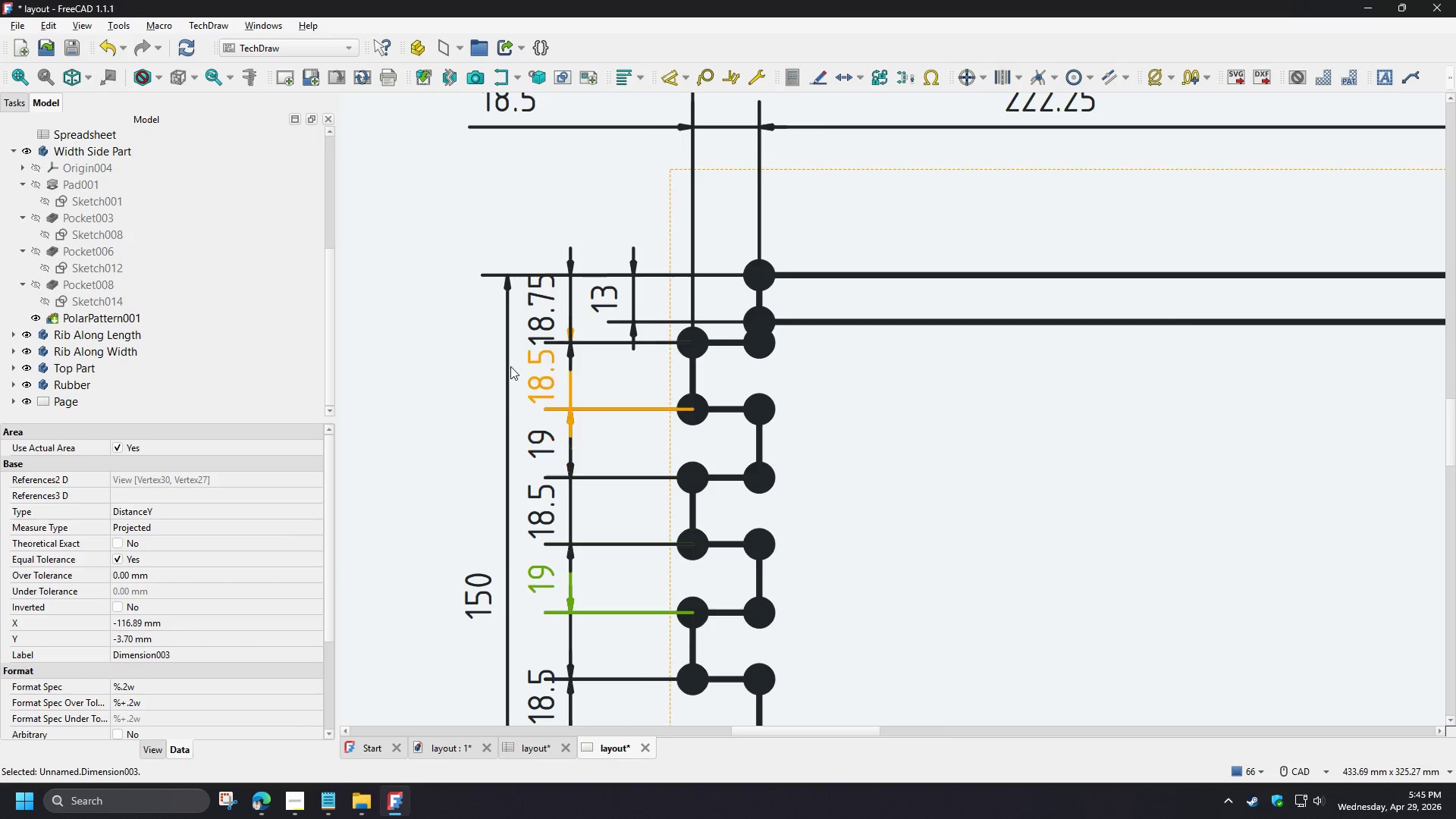 
left_click_drag(start_coordinate=[522, 526], to_coordinate=[526, 507])
 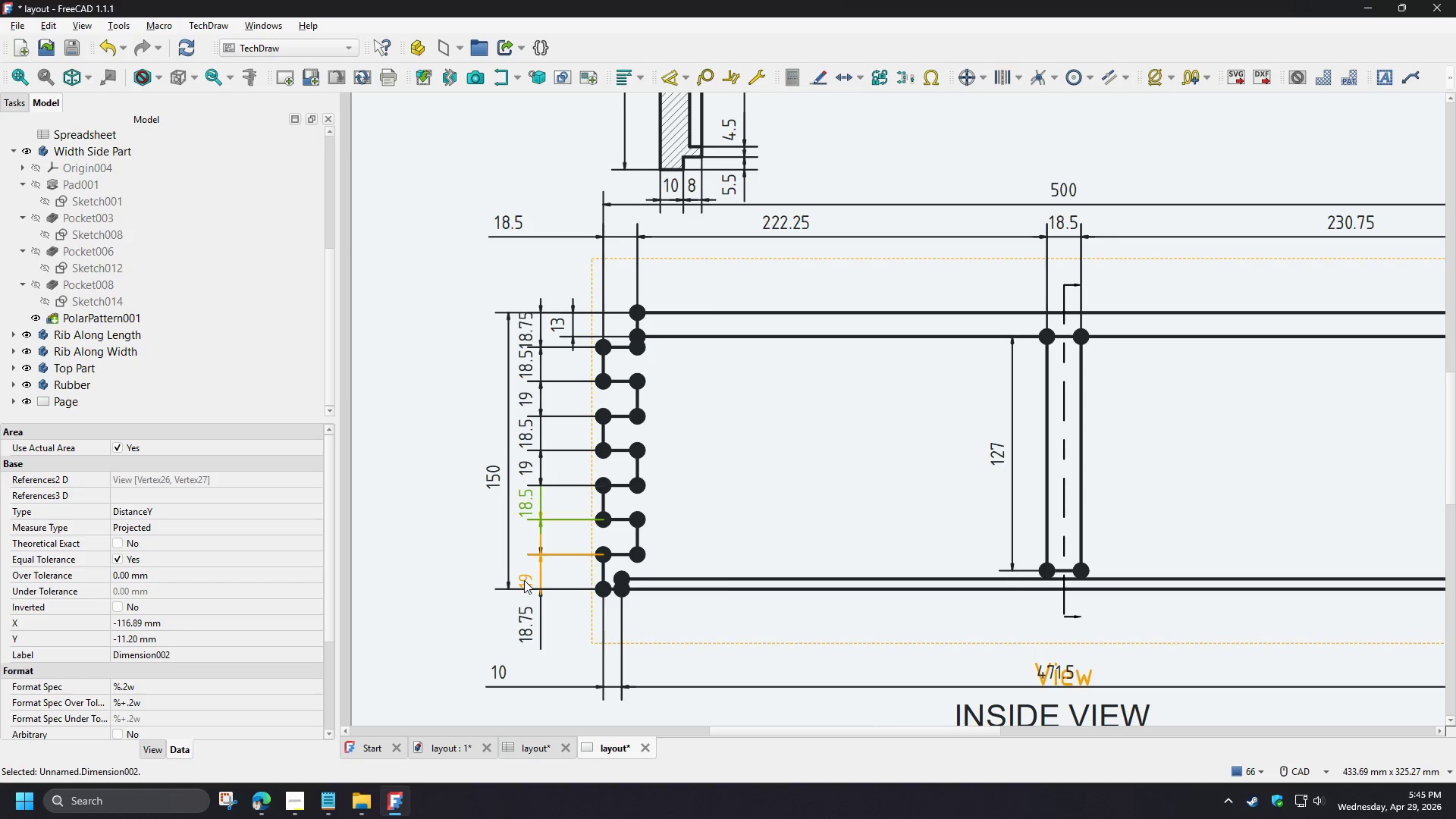 
scroll: coordinate [510, 353], scroll_direction: down, amount: 3.0
 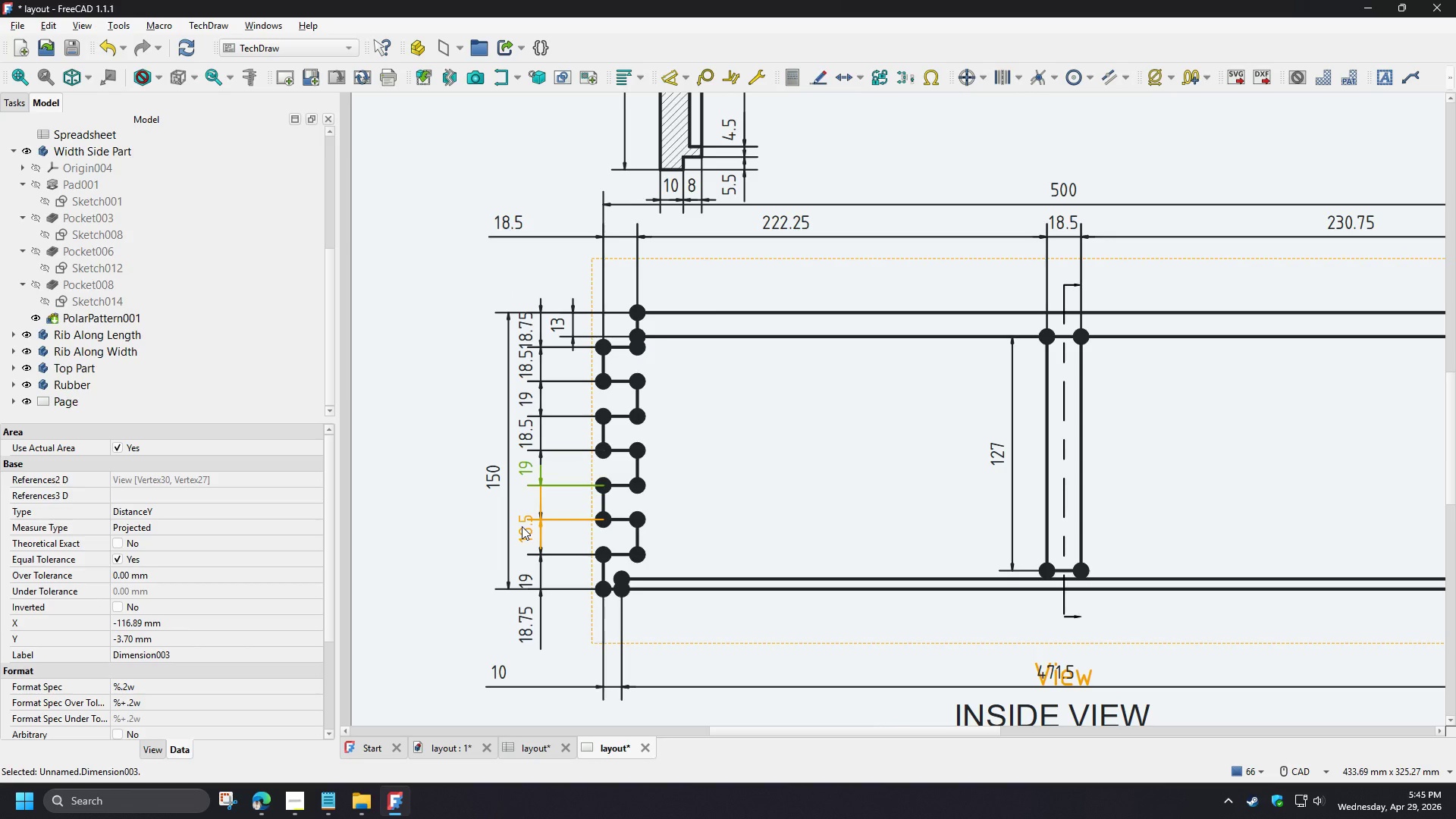 
left_click_drag(start_coordinate=[524, 580], to_coordinate=[529, 542])
 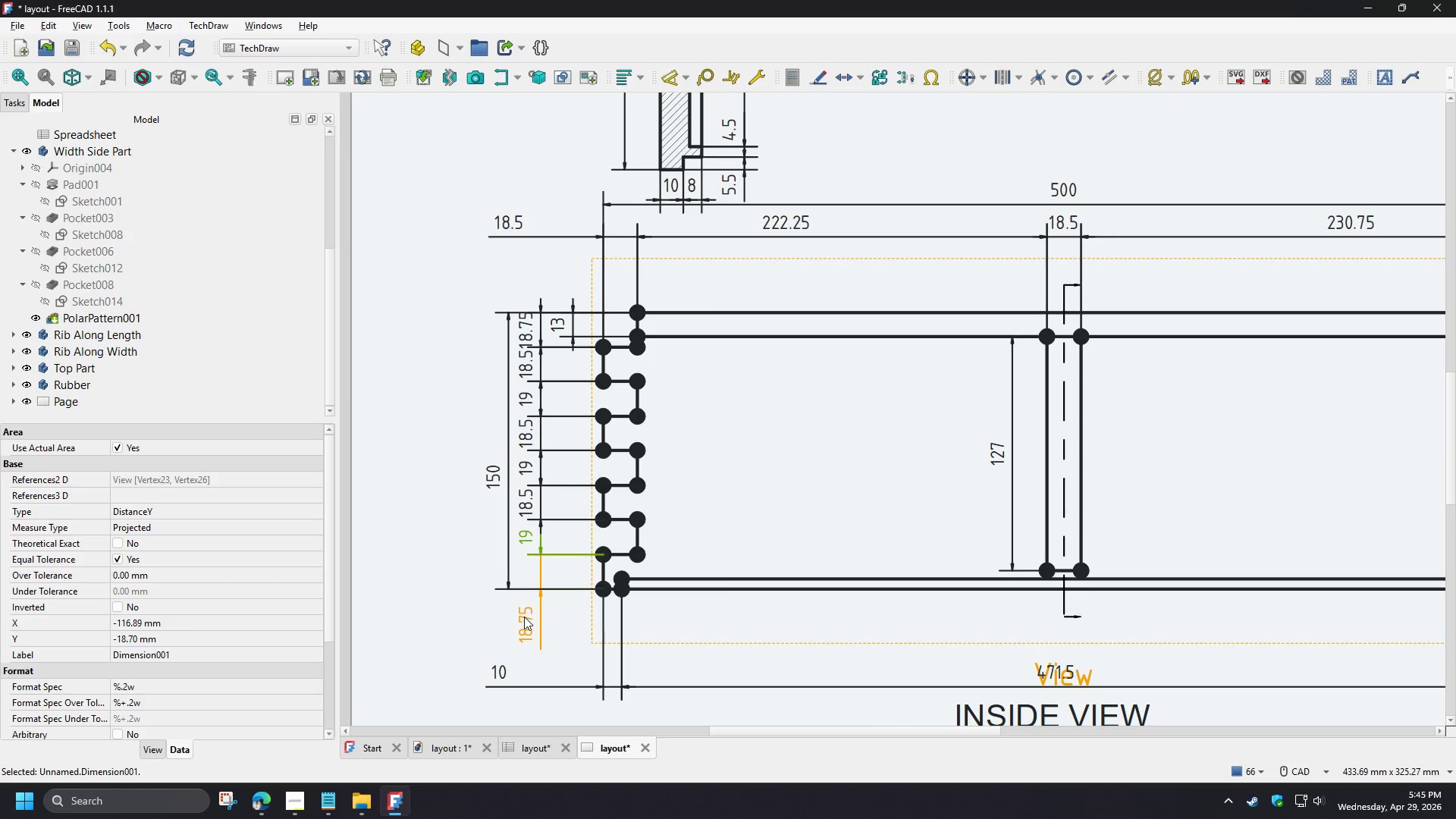 
left_click_drag(start_coordinate=[524, 617], to_coordinate=[529, 566])
 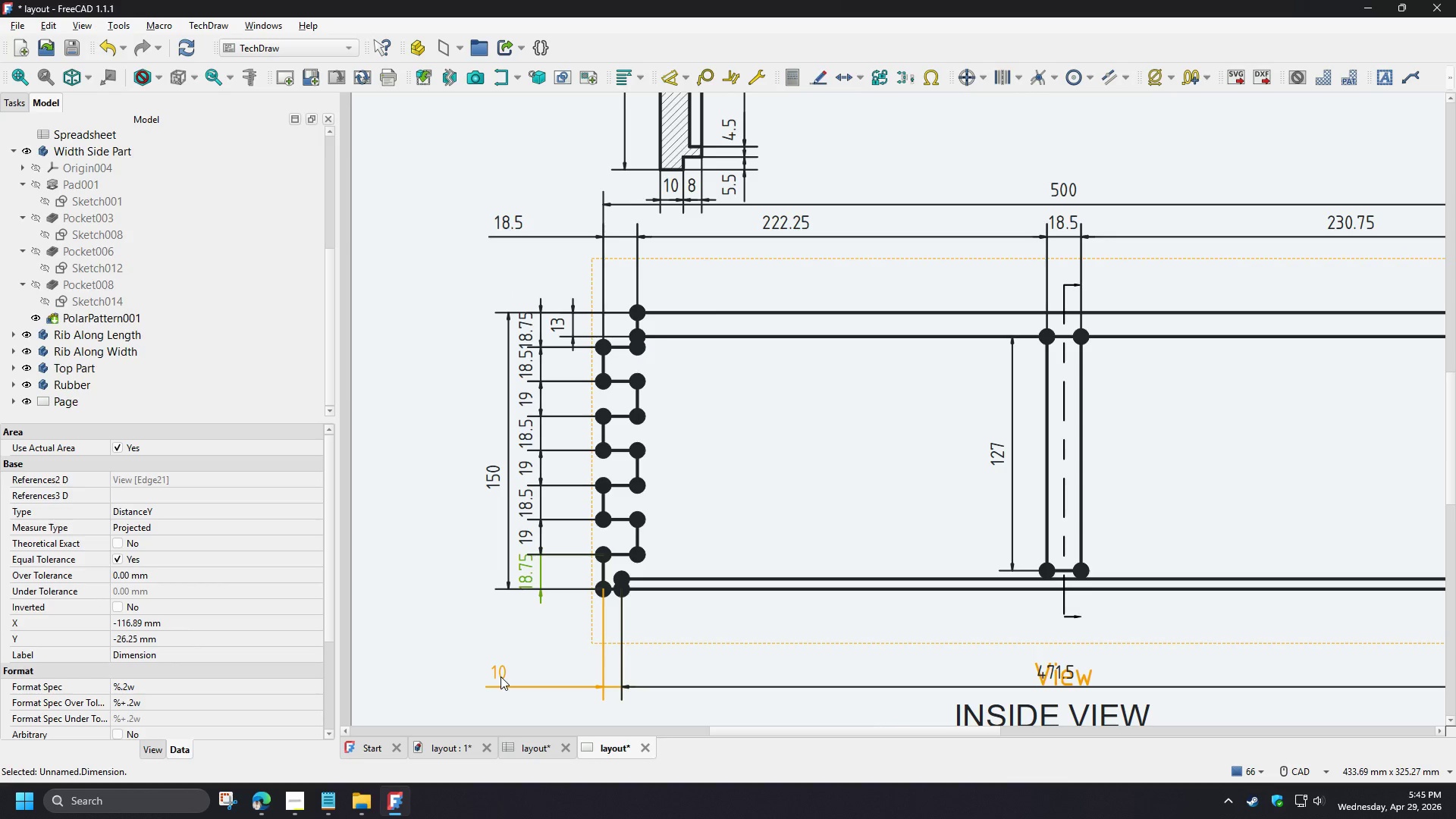 
left_click_drag(start_coordinate=[500, 675], to_coordinate=[621, 670])
 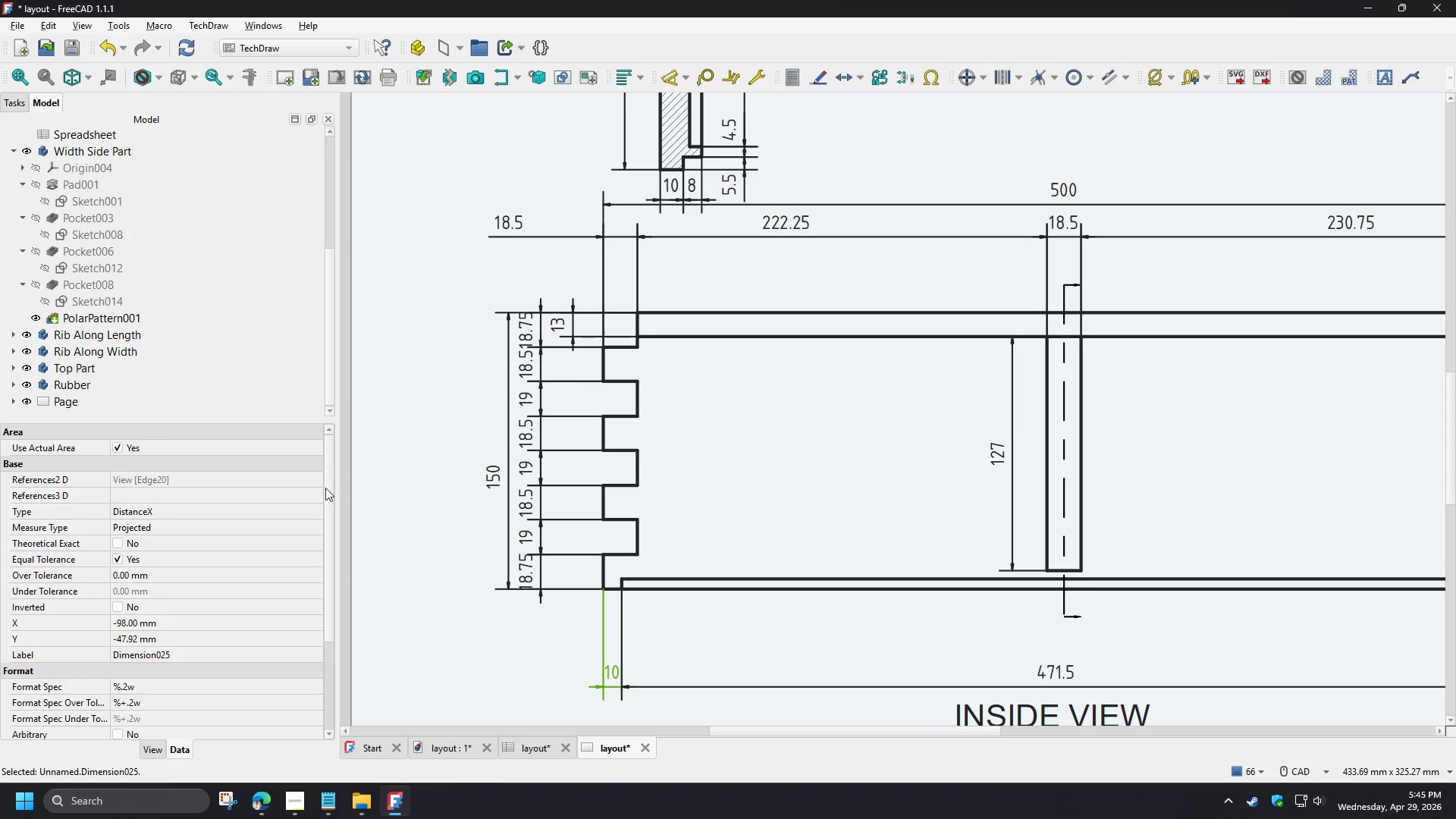 
hold_key(key=ControlLeft, duration=1.06)
 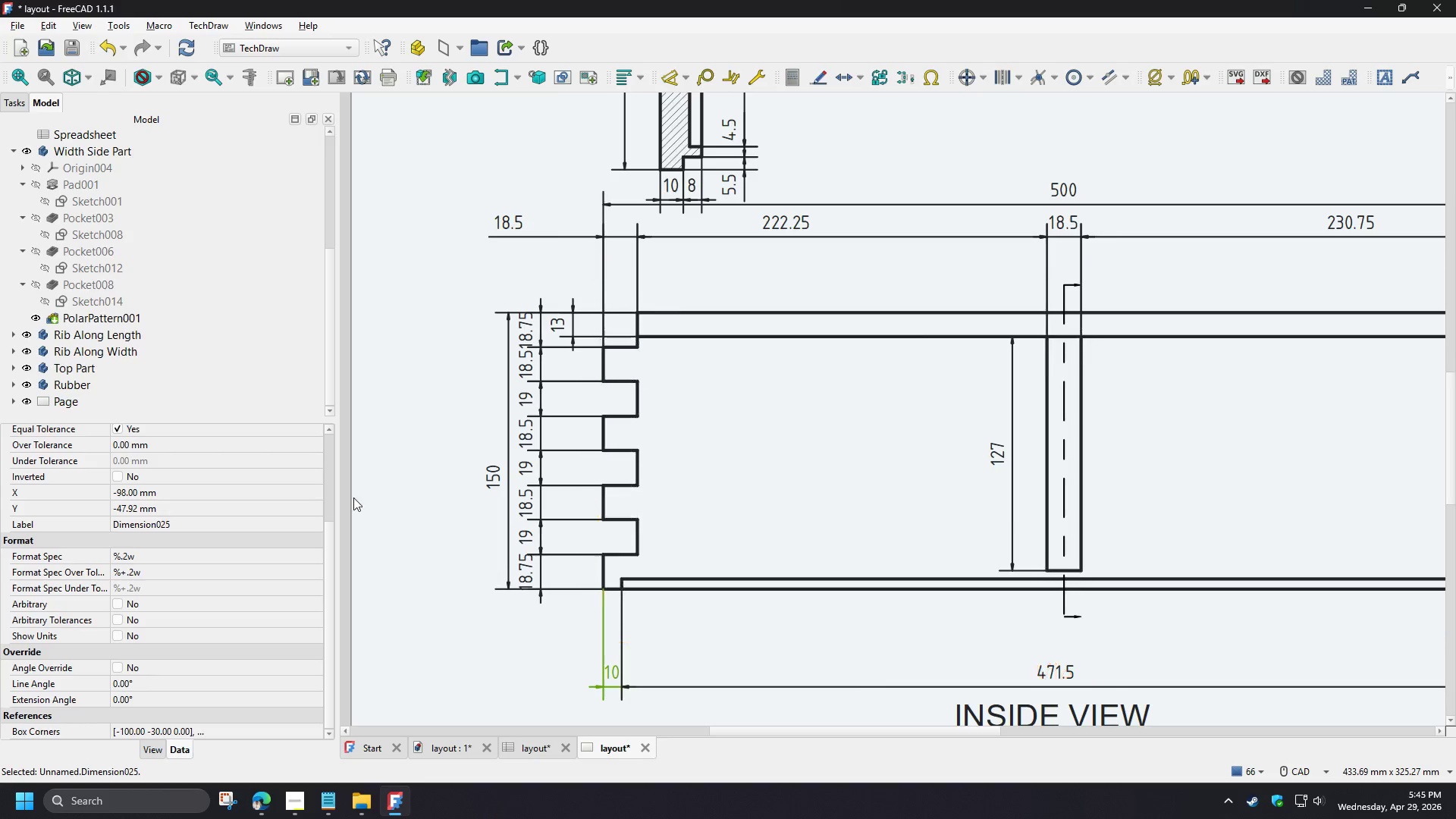 
scroll: coordinate [313, 474], scroll_direction: down, amount: 3.0
 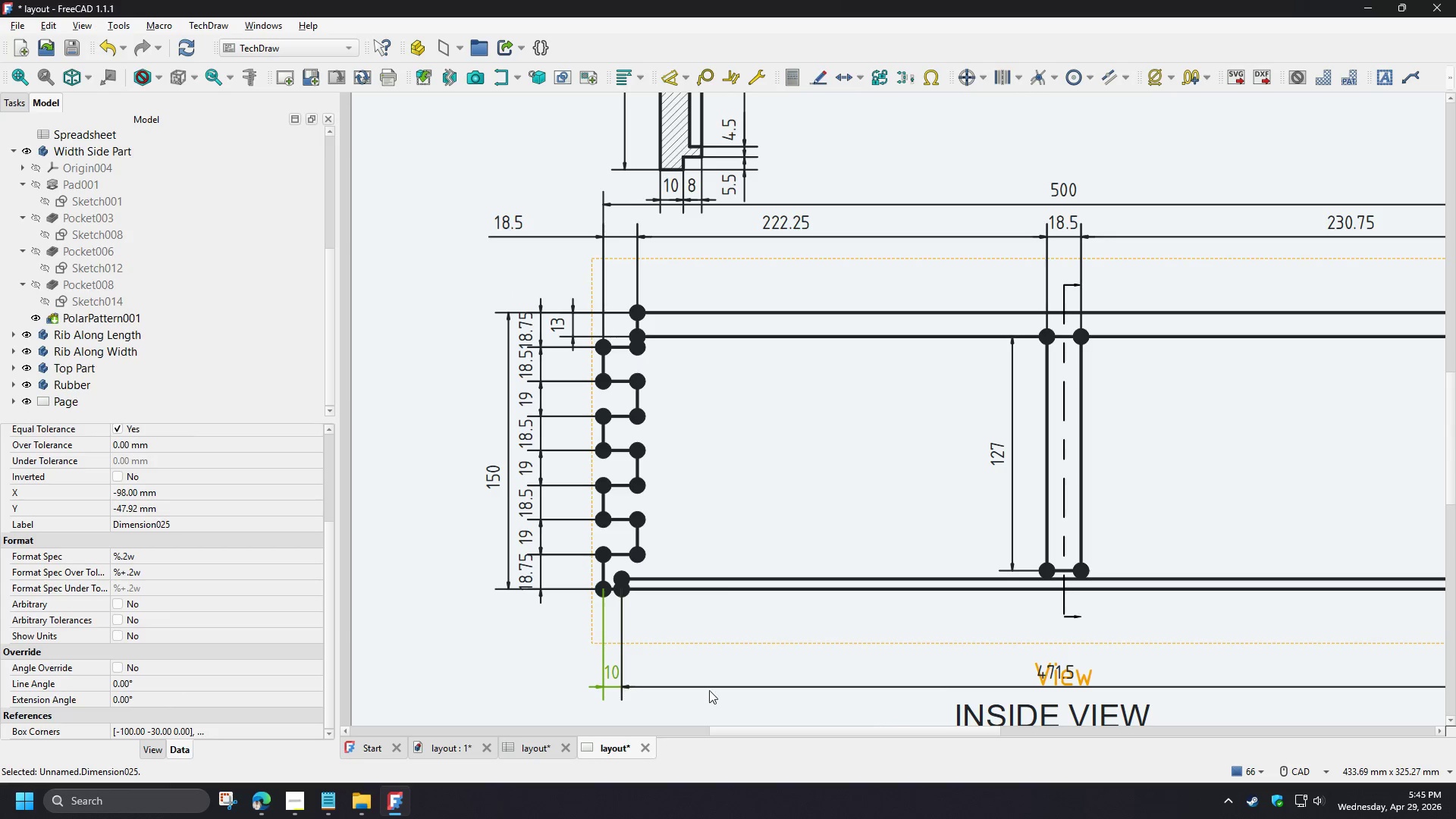 
hold_key(key=ControlLeft, duration=1.5)
 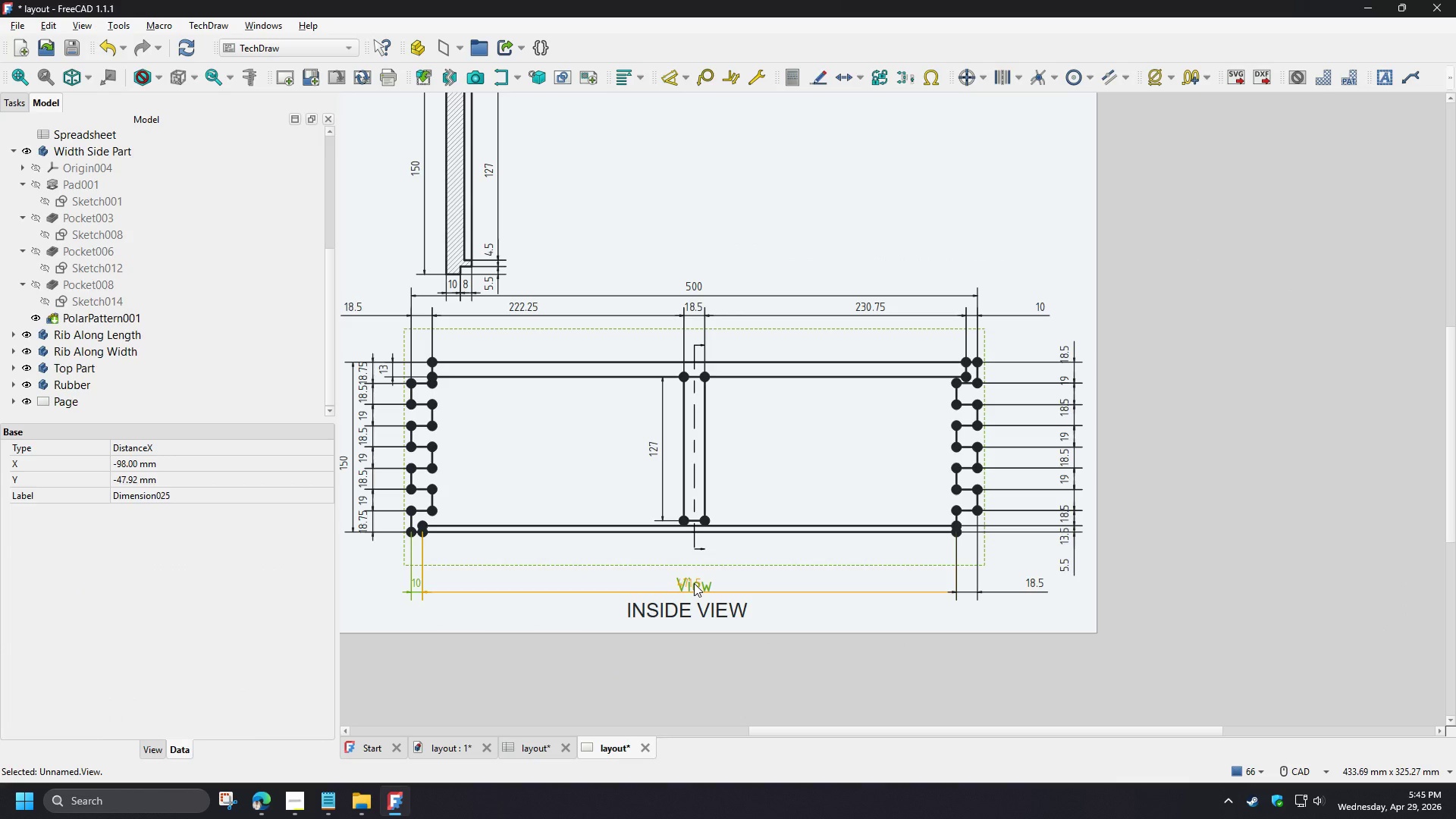 
scroll: coordinate [353, 497], scroll_direction: down, amount: 3.0
 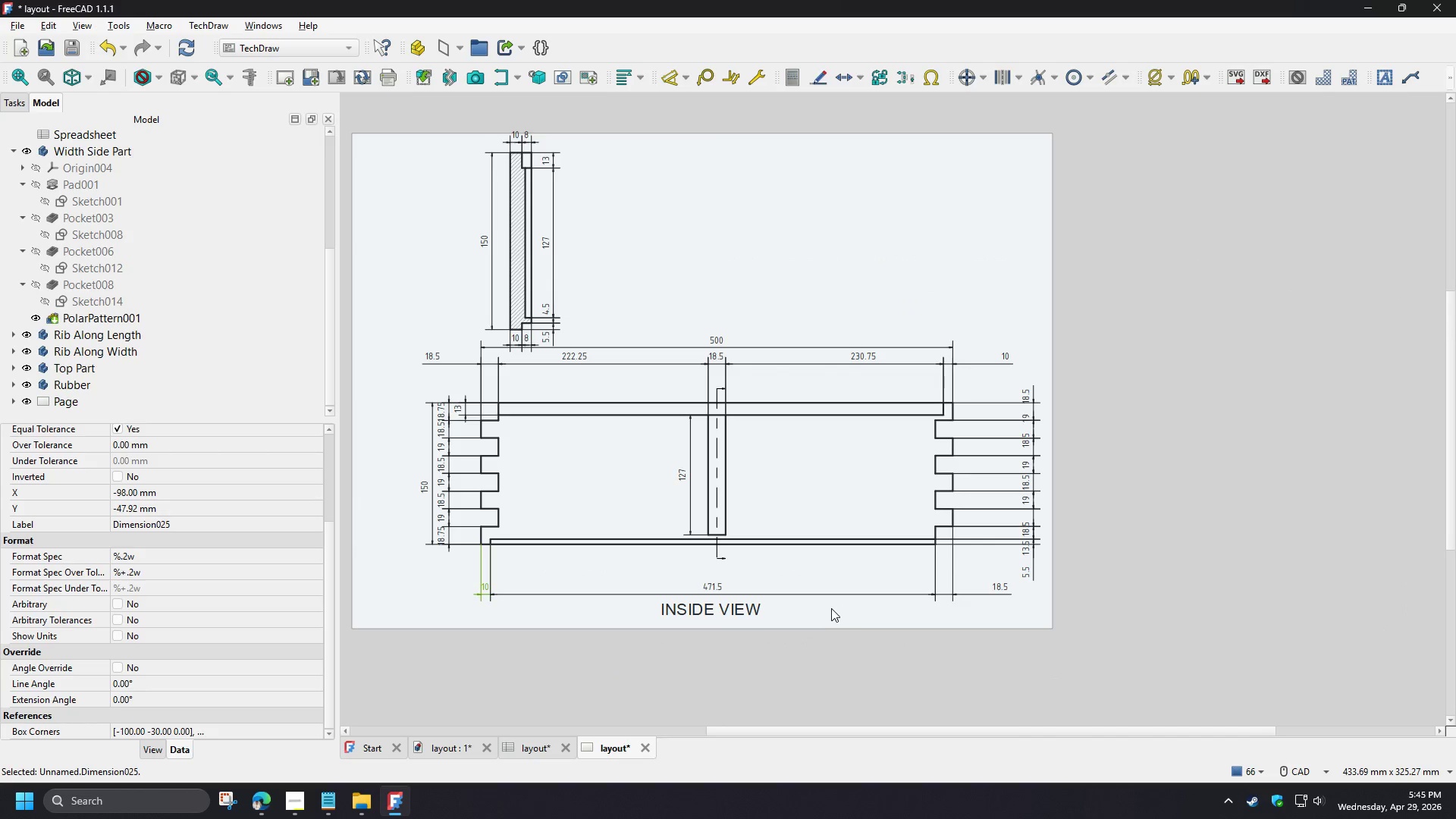 
left_click([823, 591])
 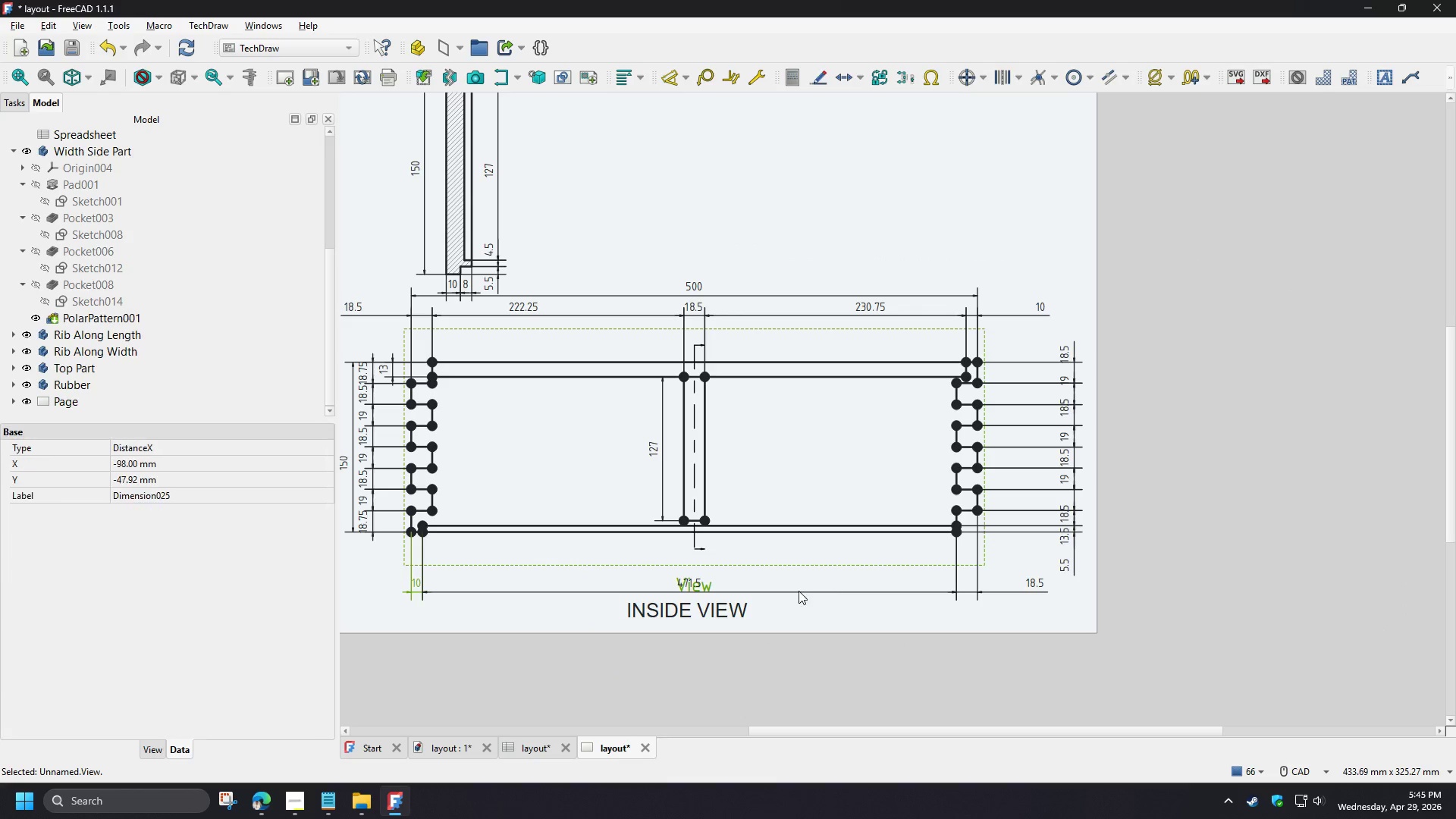 
hold_key(key=ControlLeft, duration=1.52)
 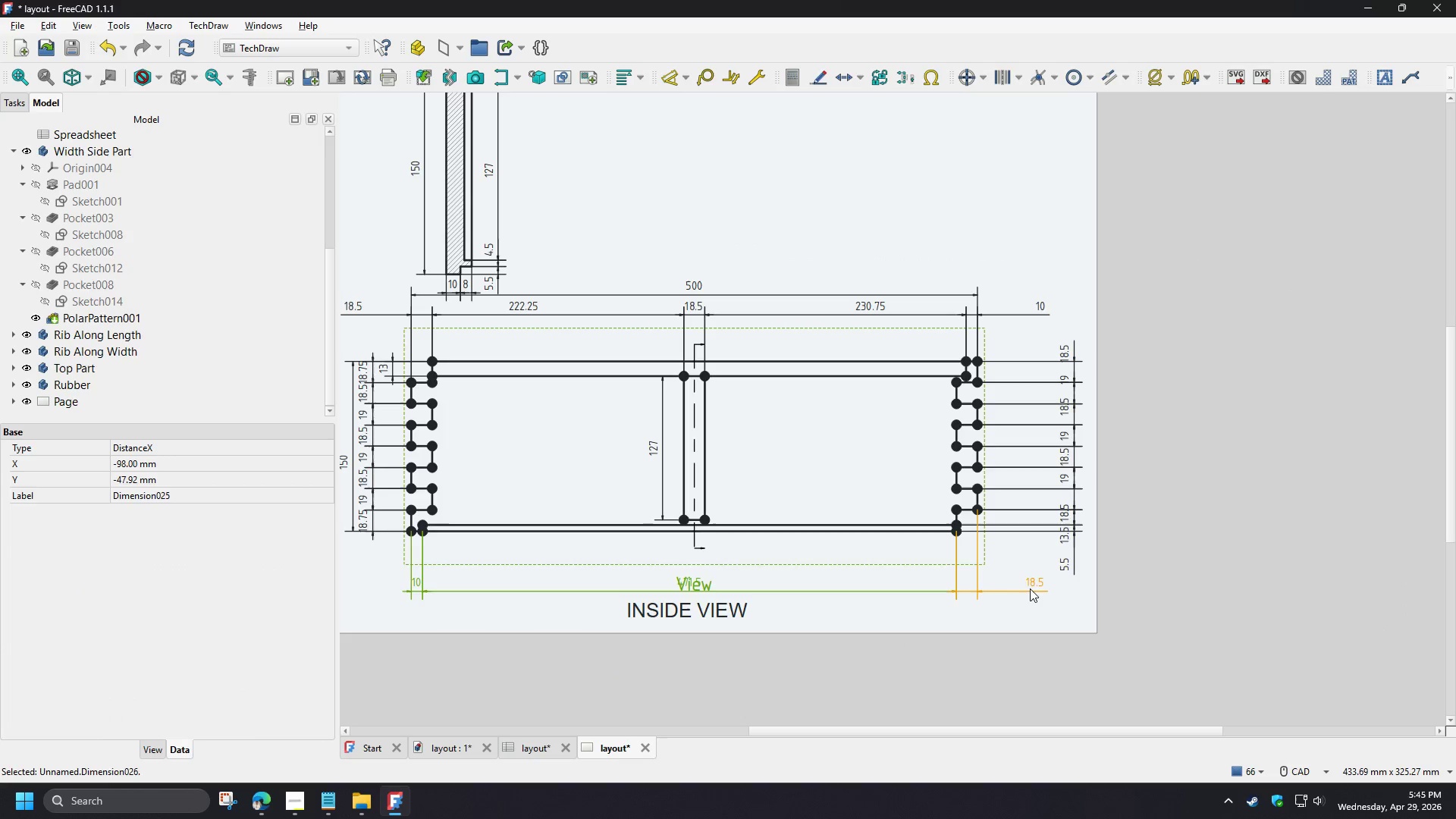 
scroll: coordinate [830, 607], scroll_direction: up, amount: 1.0
 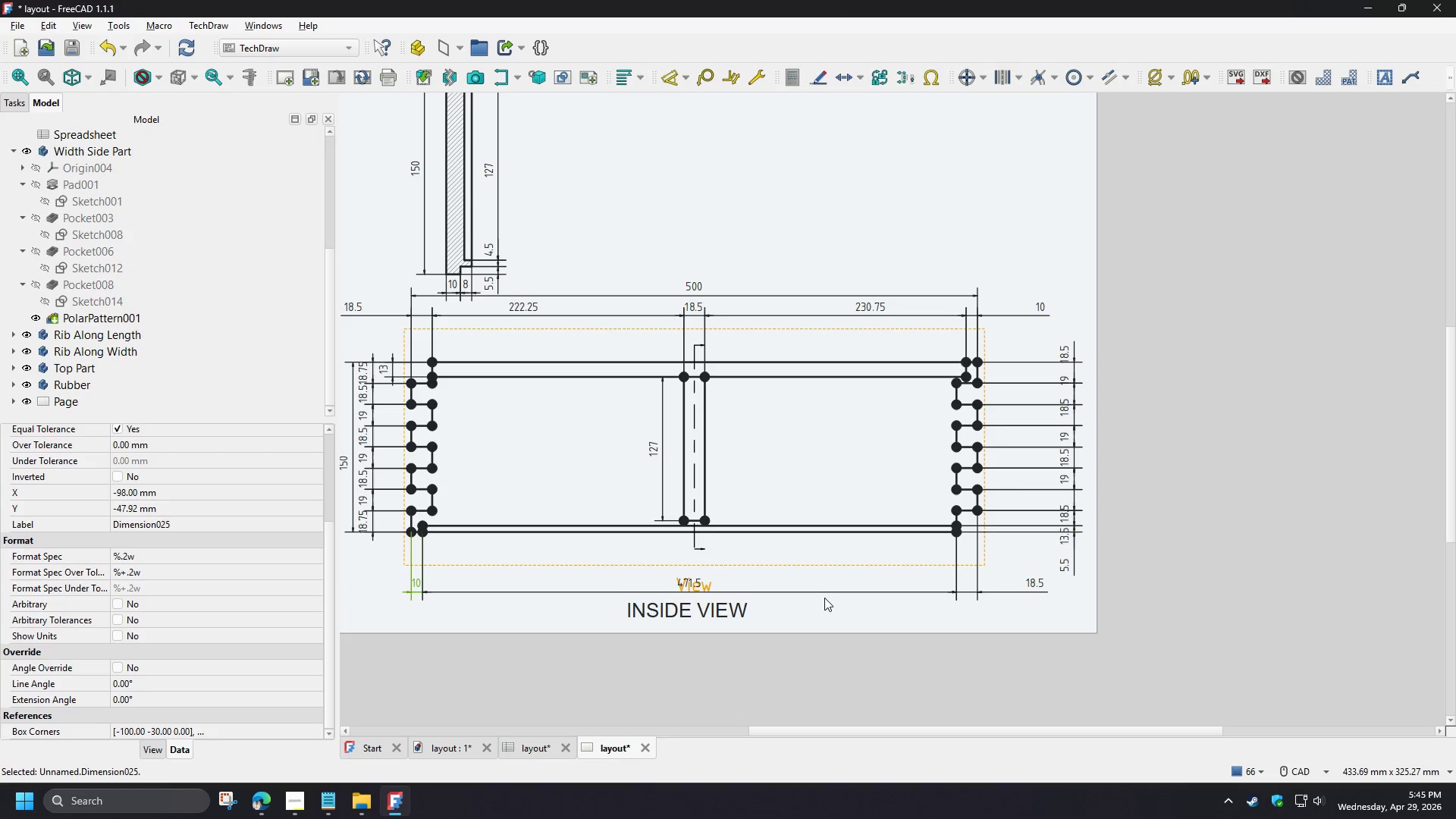 
left_click([694, 583])
 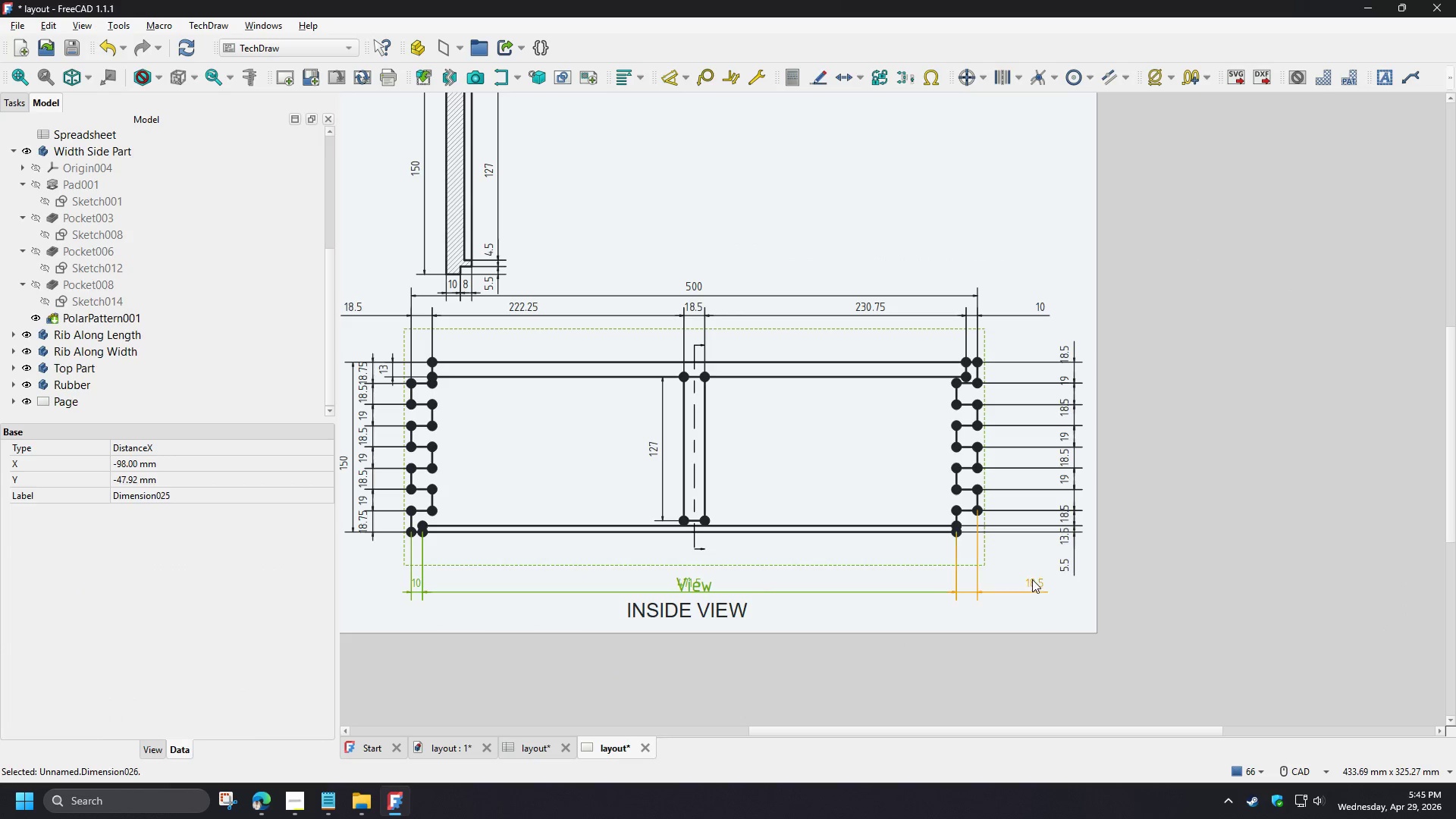 
hold_key(key=ControlLeft, duration=0.64)
 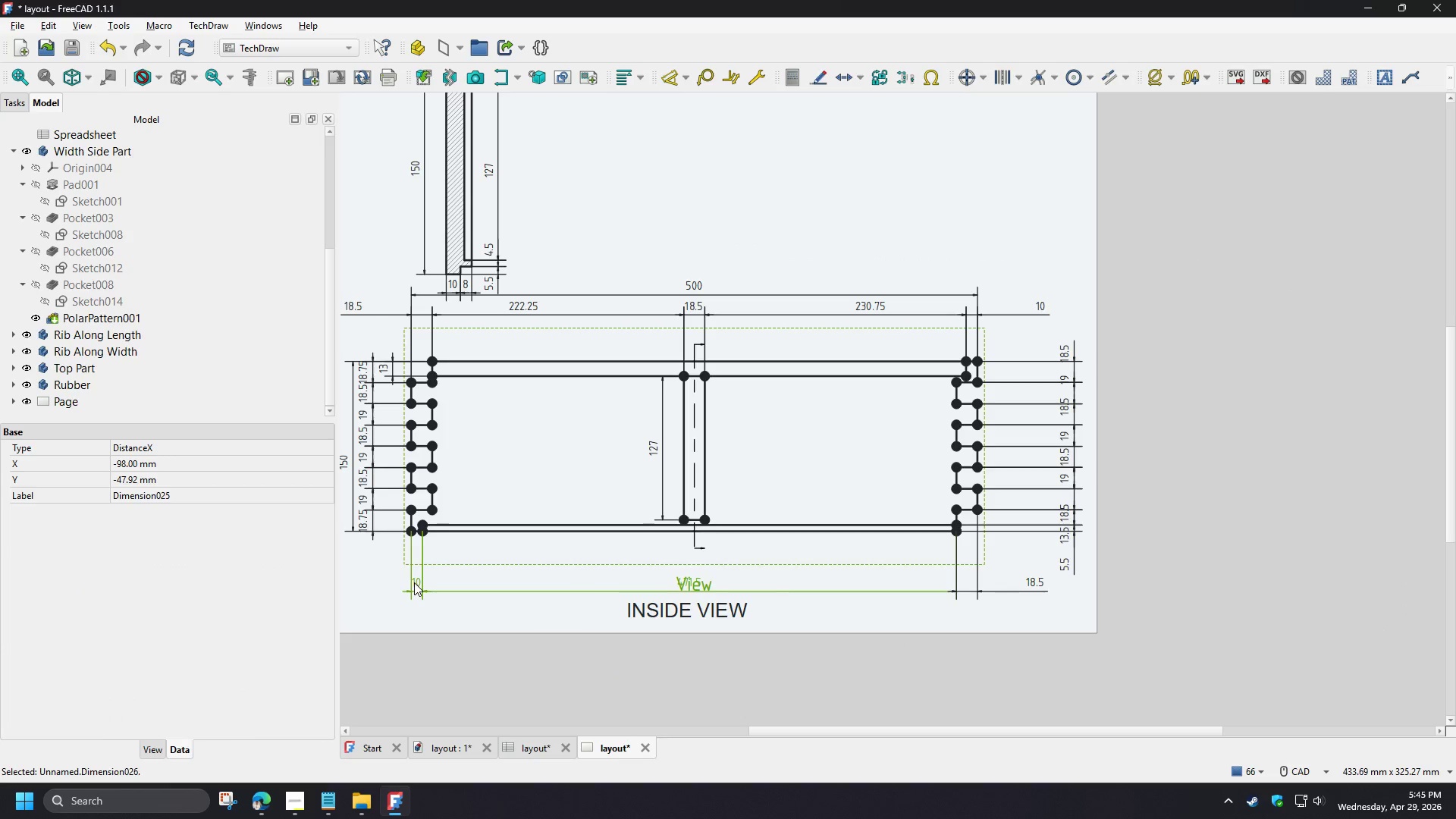 
left_click_drag(start_coordinate=[417, 584], to_coordinate=[417, 573])
 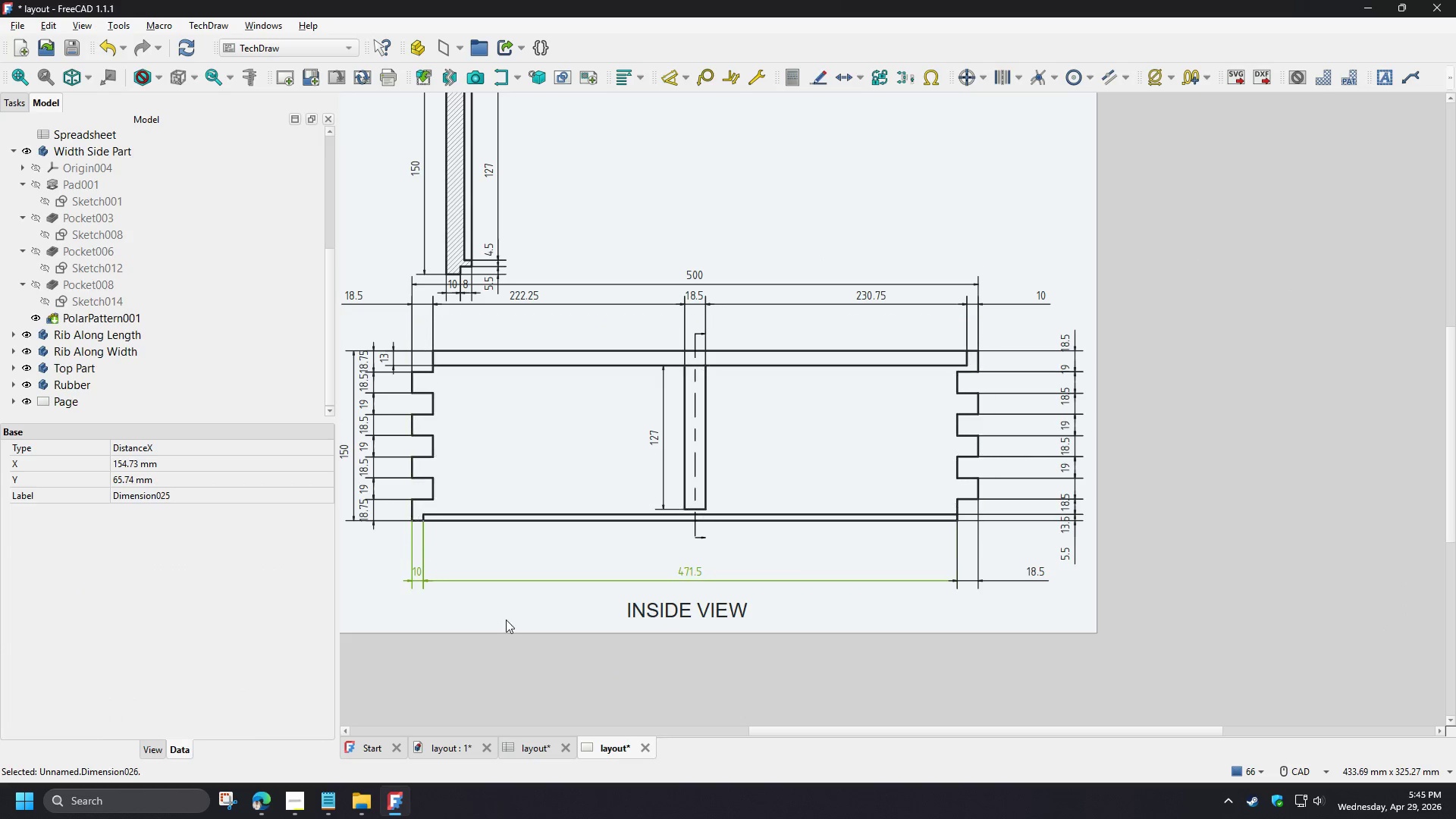 
left_click([506, 620])
 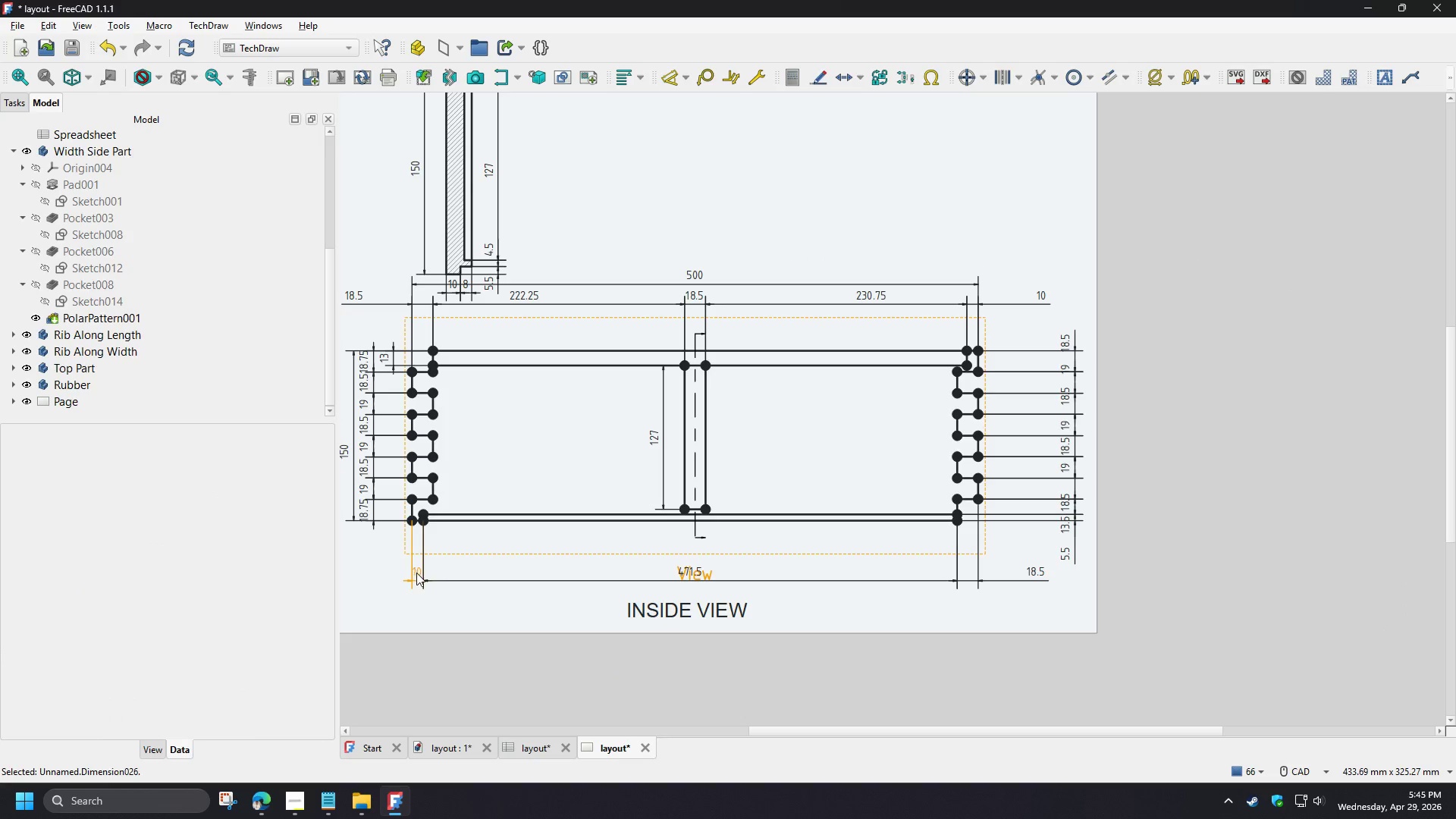 
left_click_drag(start_coordinate=[416, 573], to_coordinate=[416, 551])
 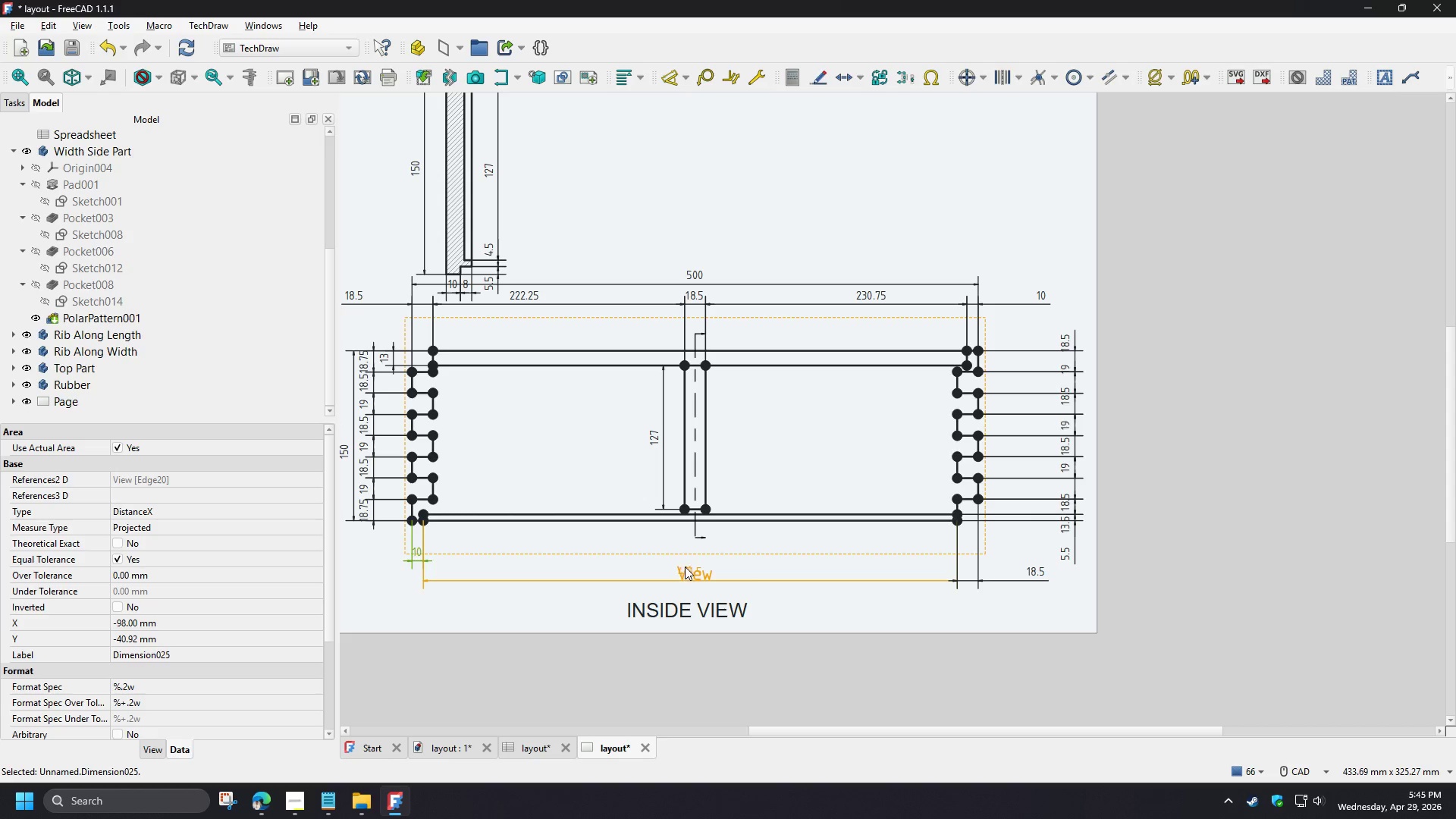 
left_click_drag(start_coordinate=[695, 565], to_coordinate=[689, 544])
 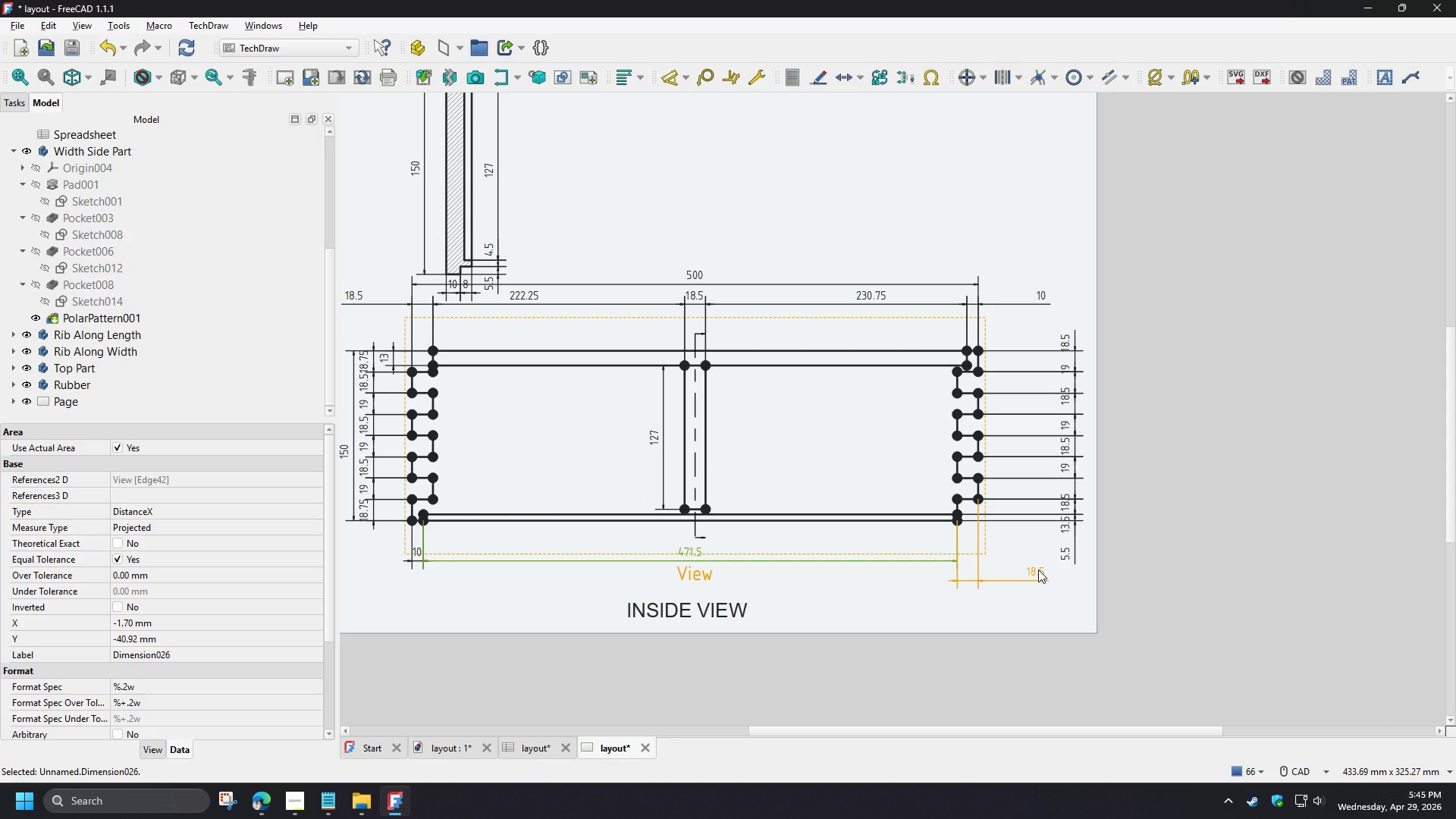 
left_click_drag(start_coordinate=[1038, 570], to_coordinate=[965, 571])
 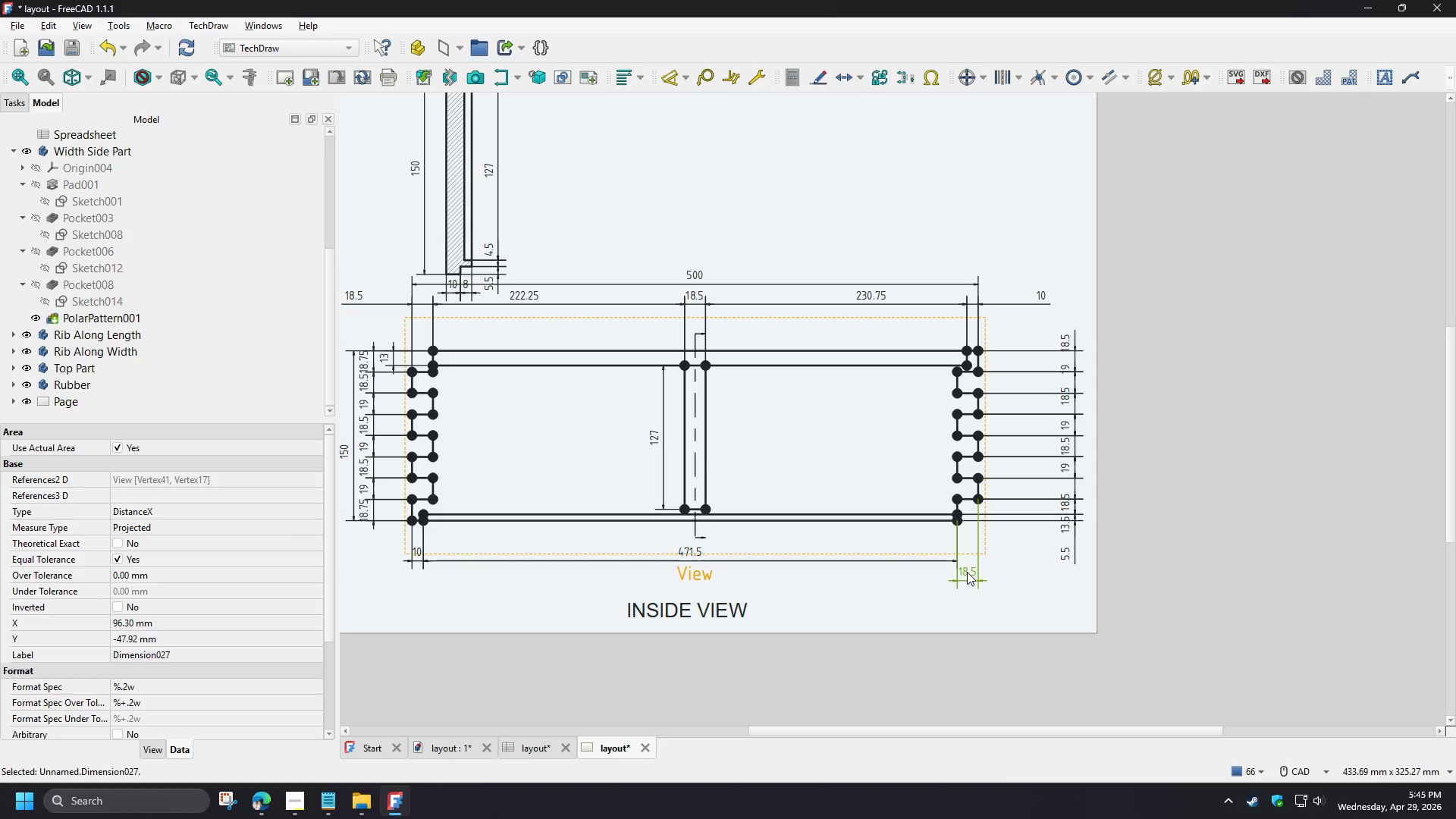 
left_click_drag(start_coordinate=[967, 571], to_coordinate=[967, 550])
 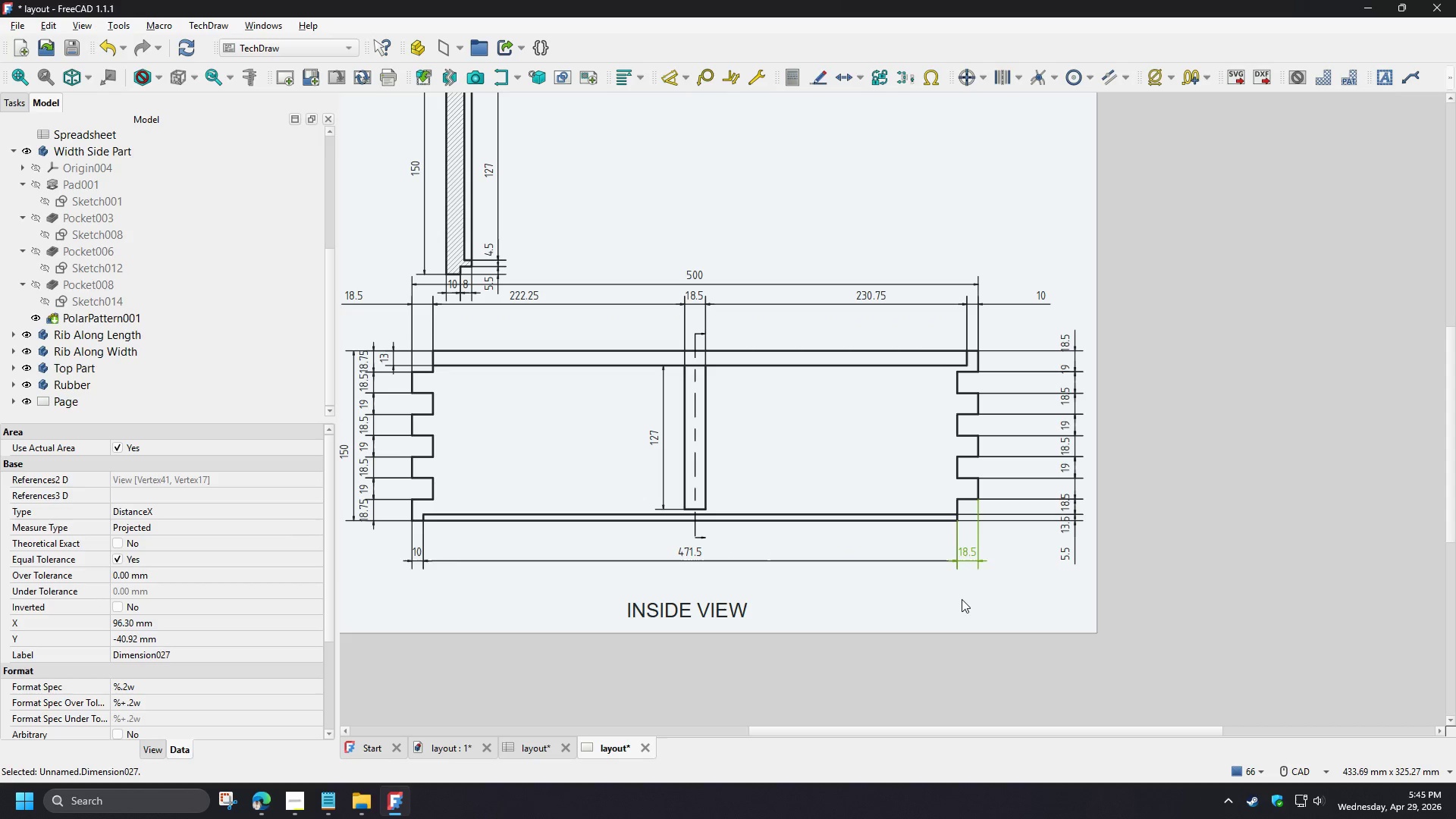 
left_click([962, 599])
 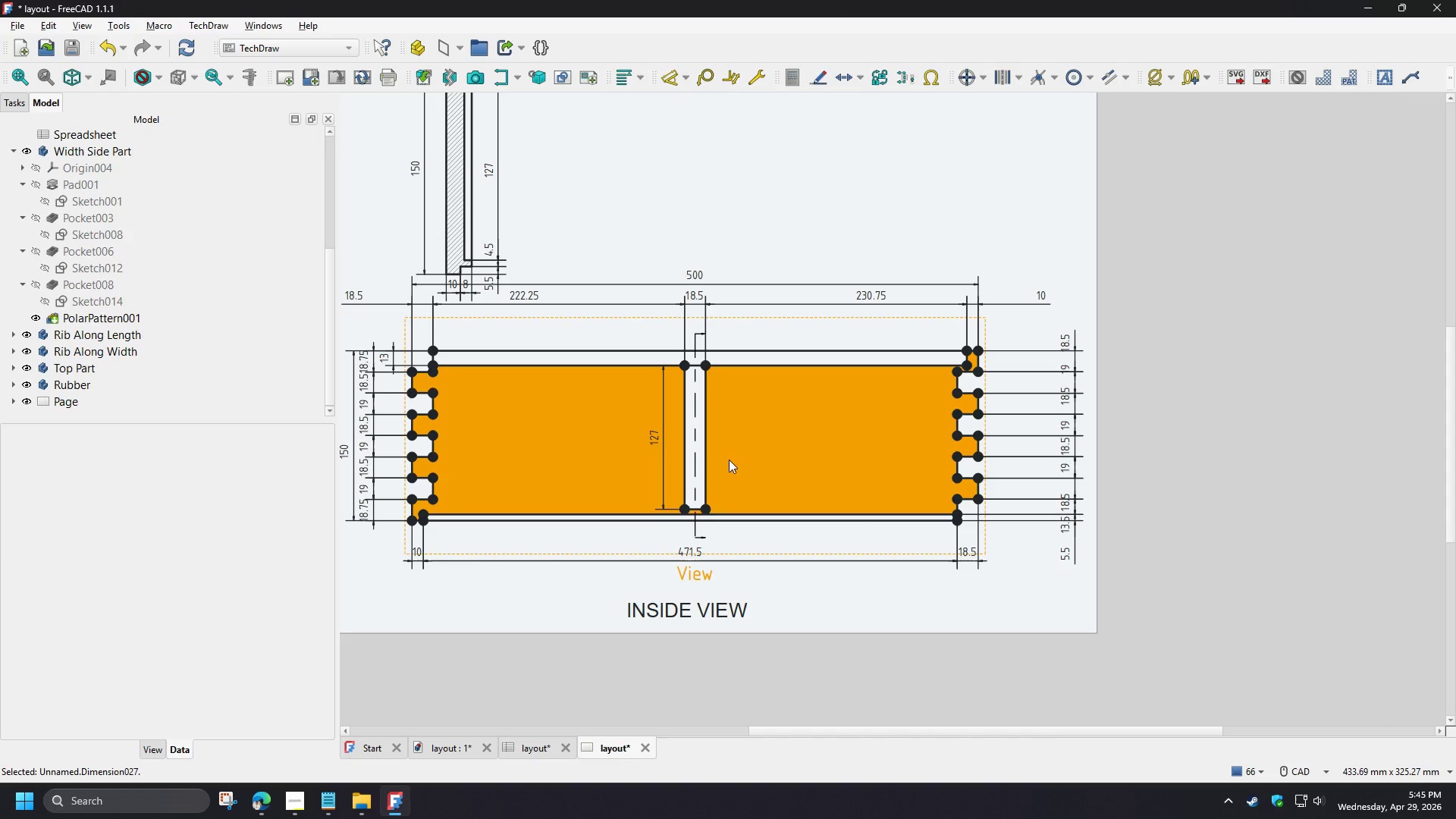 
scroll: coordinate [724, 463], scroll_direction: down, amount: 1.0
 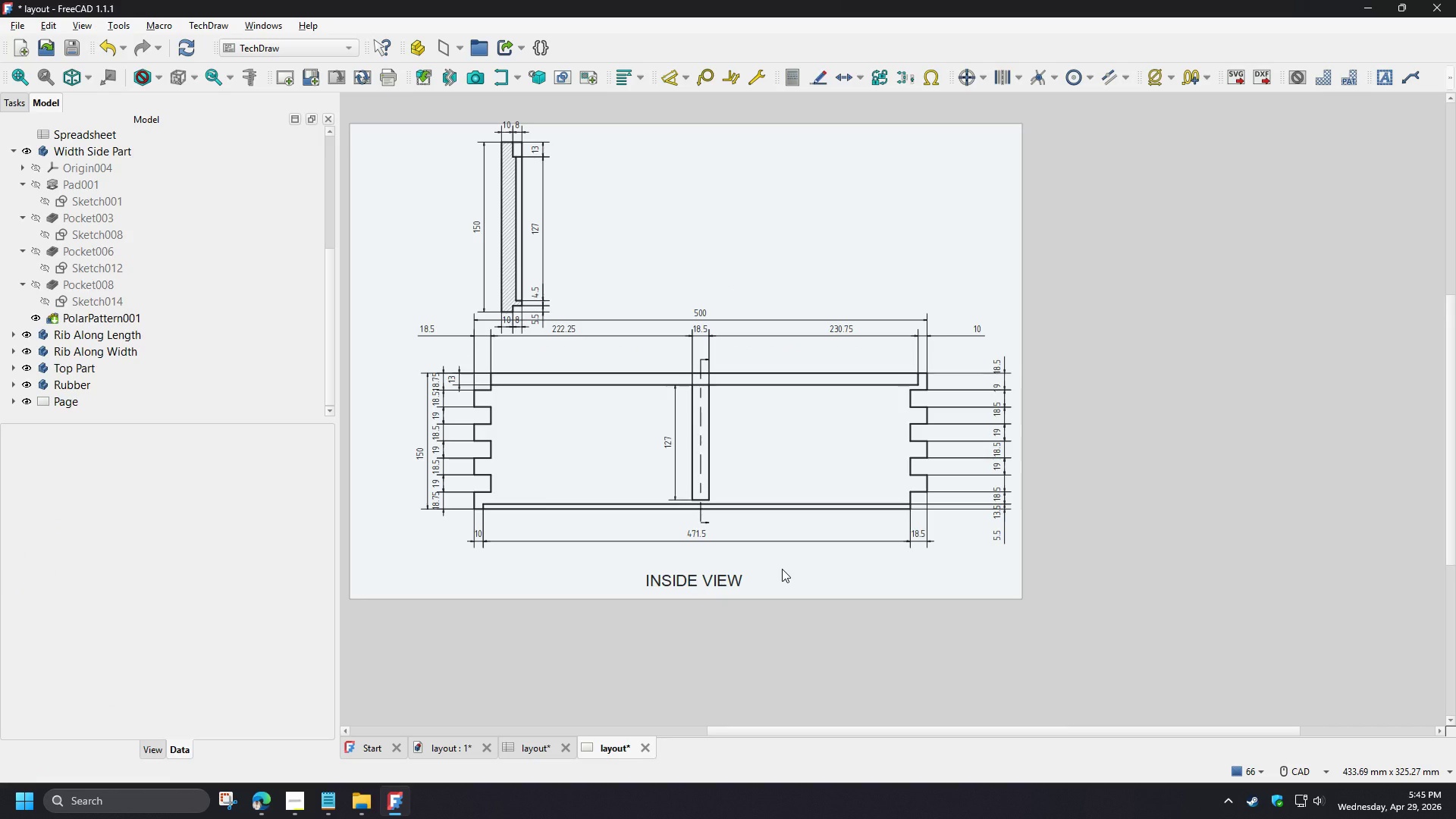 
scroll: coordinate [535, 302], scroll_direction: up, amount: 3.0
 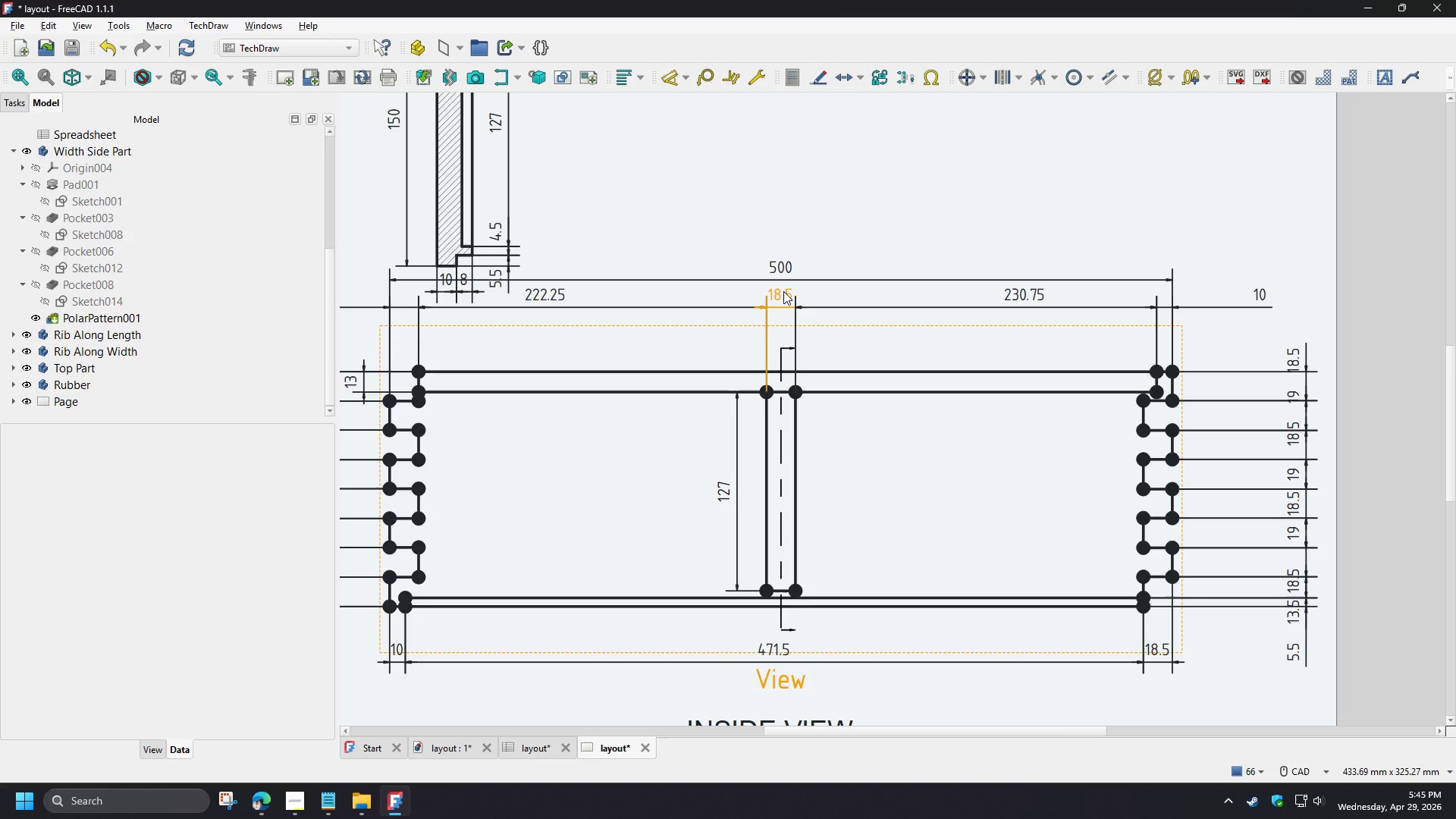 
left_click_drag(start_coordinate=[783, 291], to_coordinate=[781, 323])
 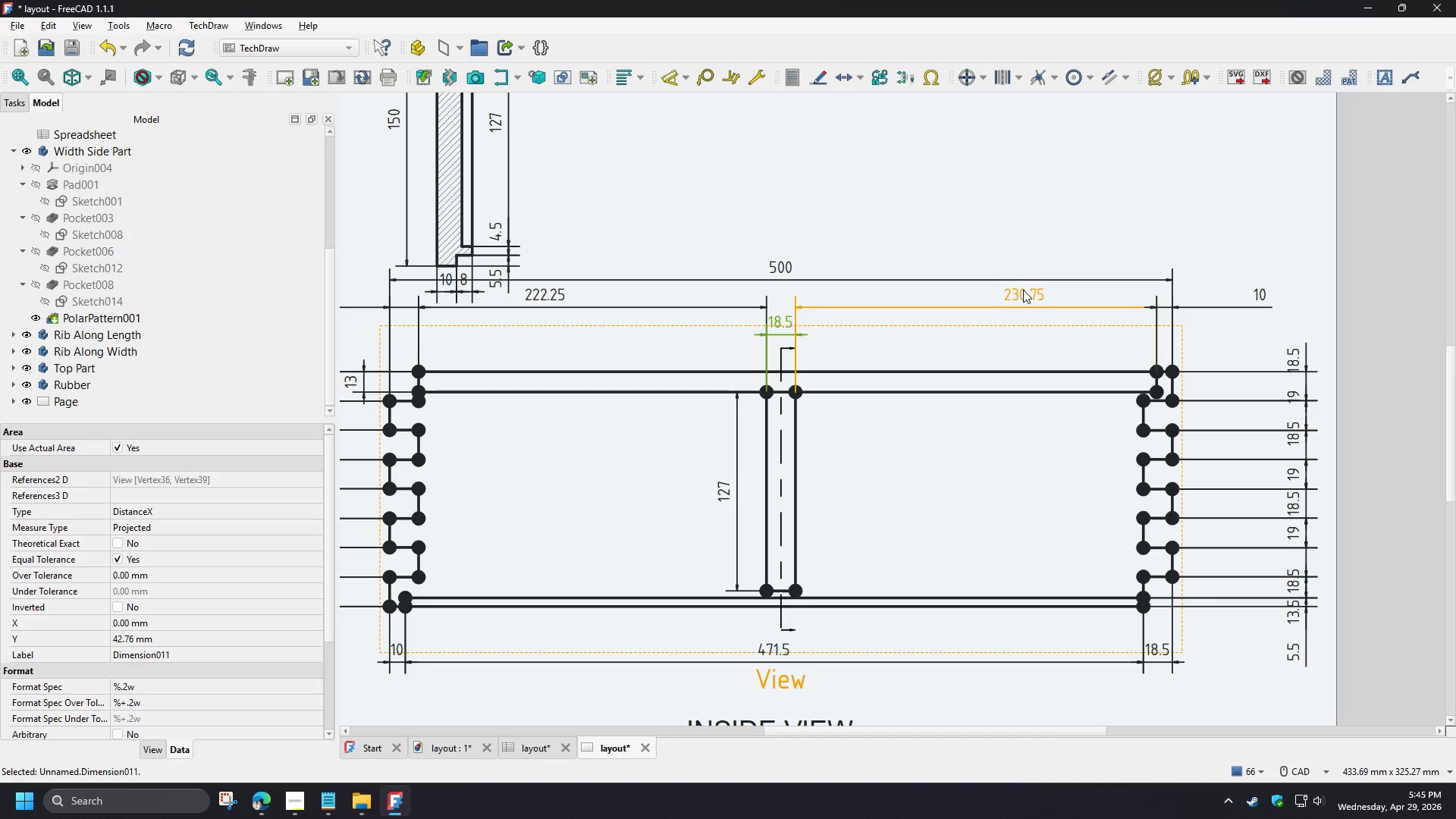 
left_click_drag(start_coordinate=[1023, 290], to_coordinate=[1023, 318])
 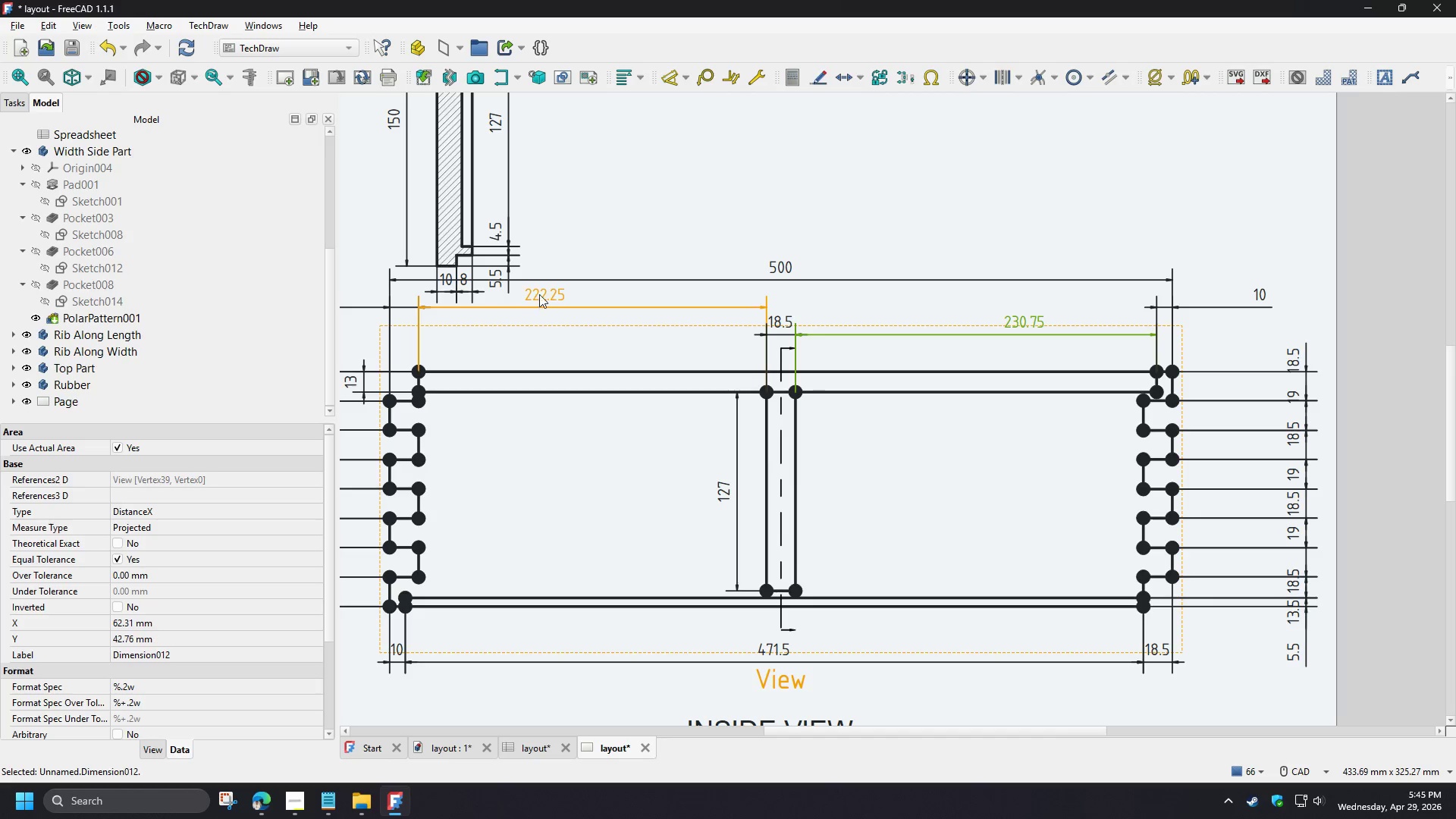 
left_click_drag(start_coordinate=[539, 293], to_coordinate=[538, 319])
 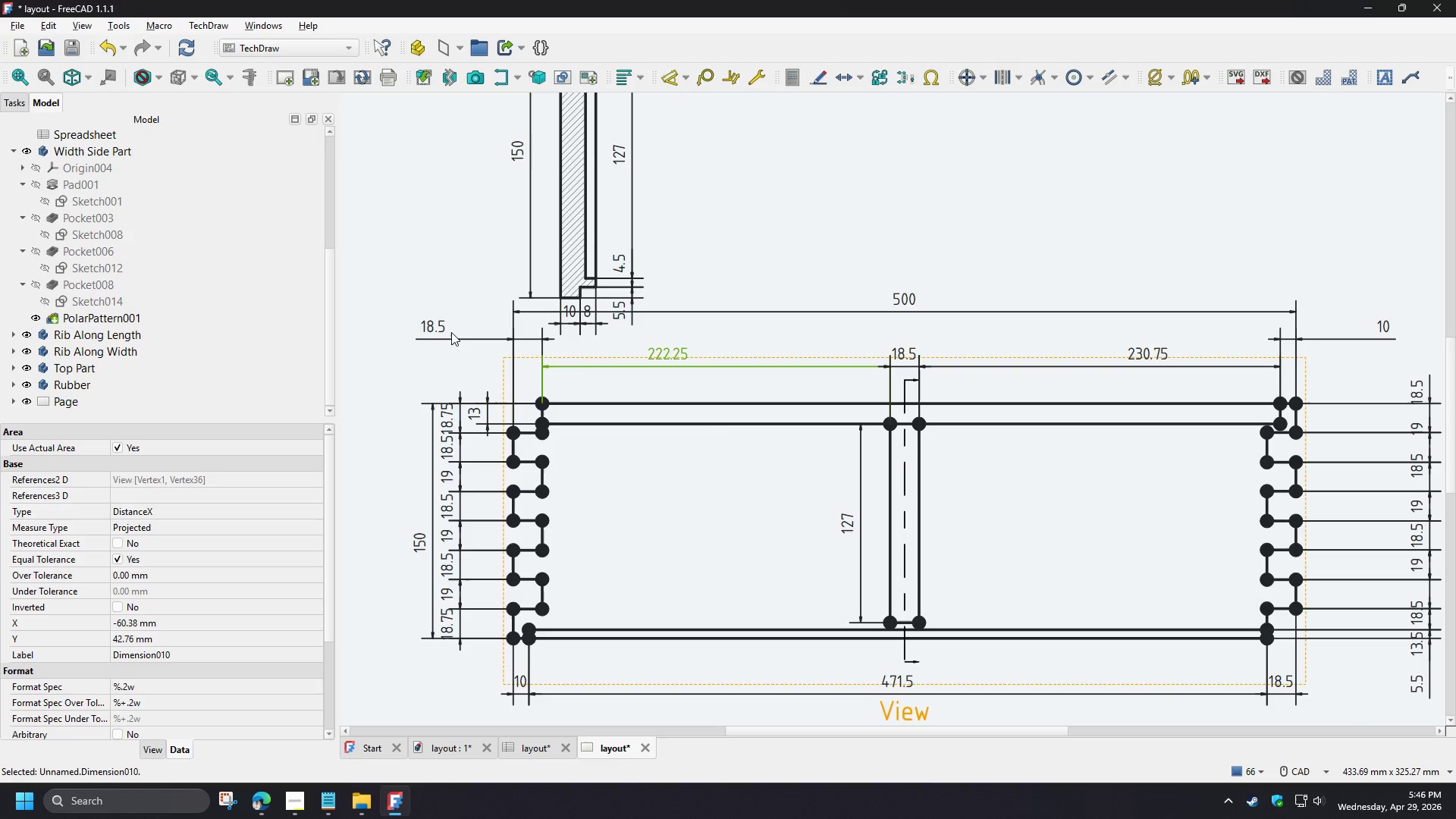 
left_click_drag(start_coordinate=[432, 329], to_coordinate=[528, 328])
 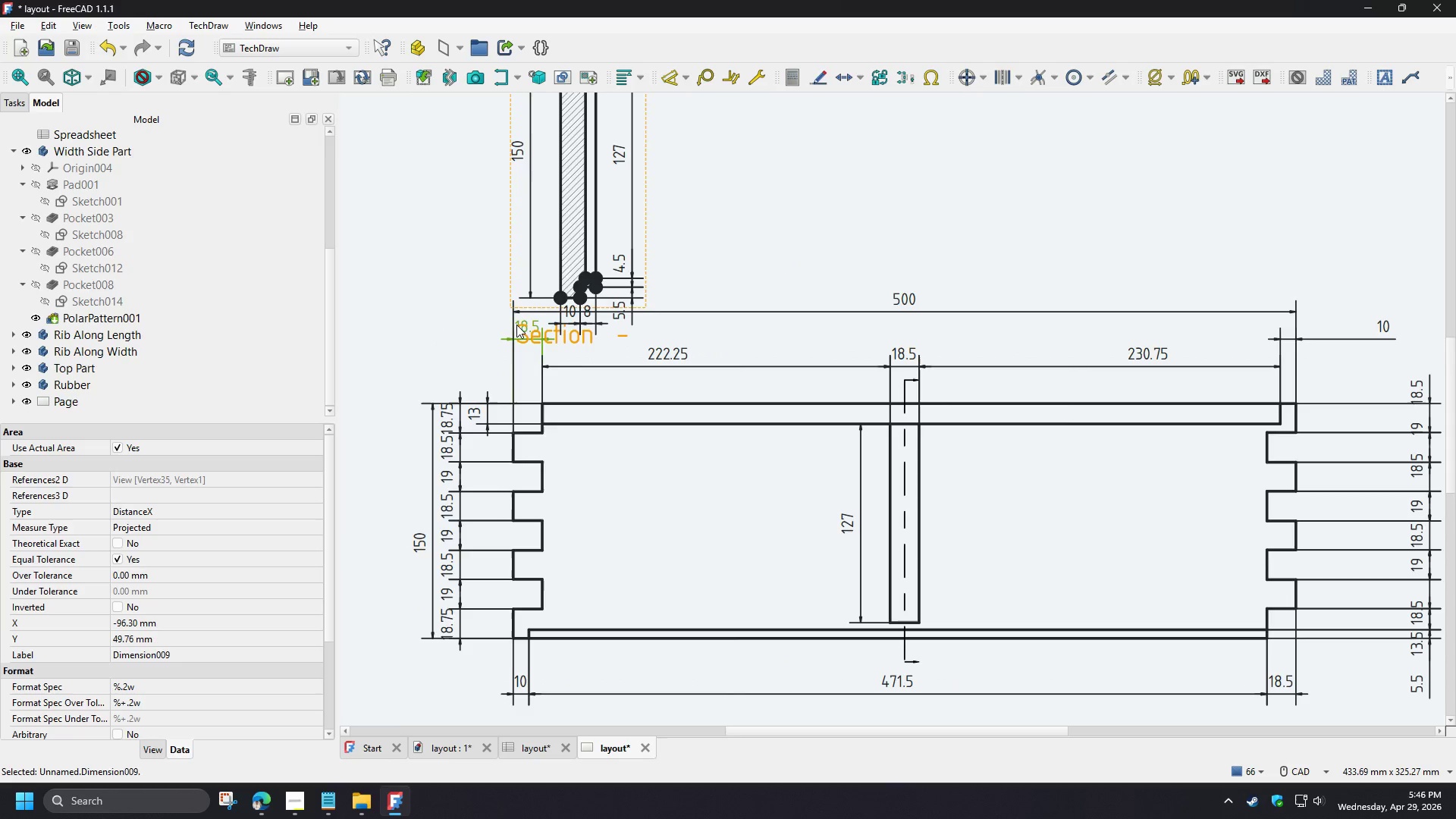 
left_click_drag(start_coordinate=[509, 349], to_coordinate=[626, 202])
 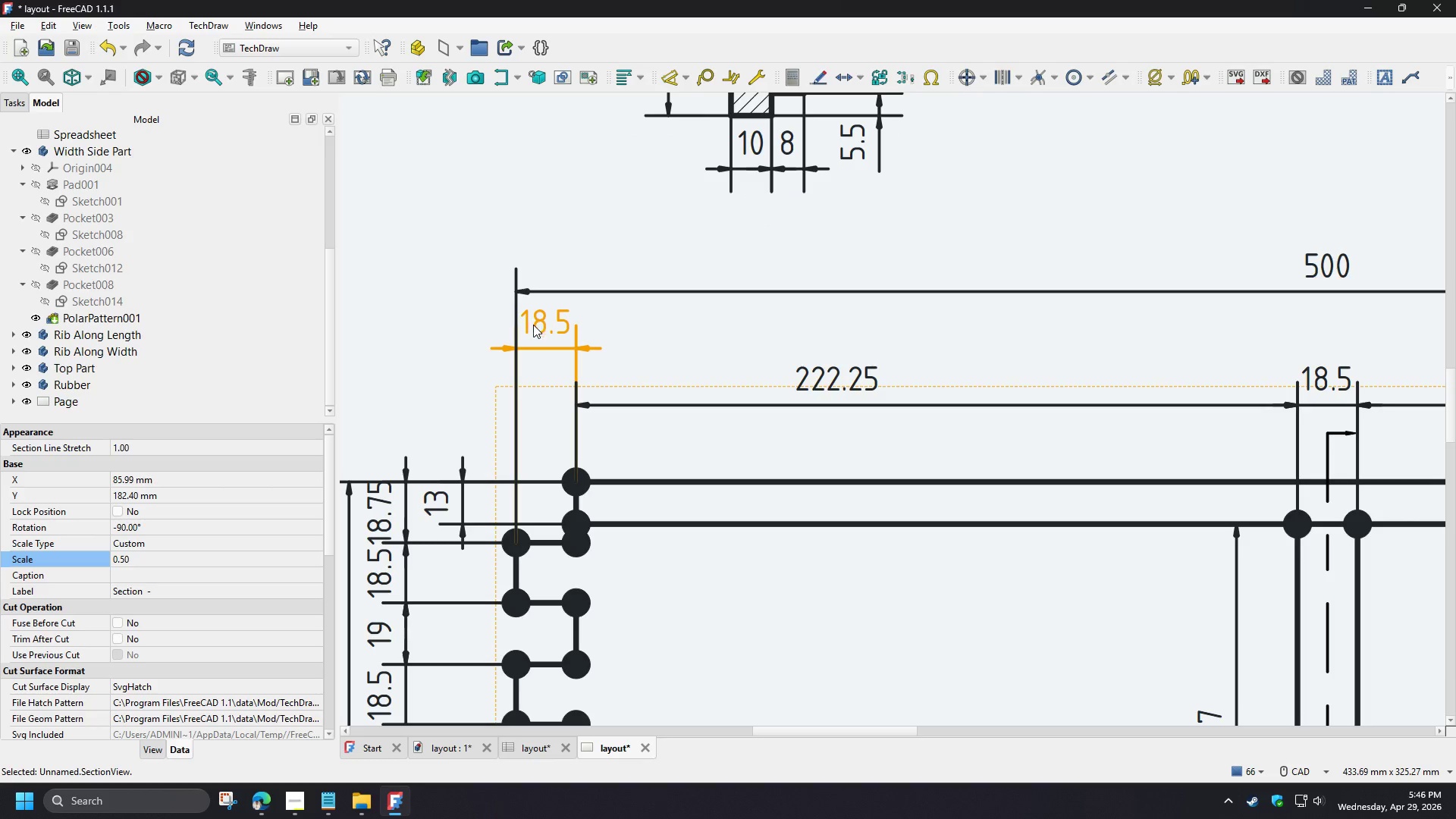 
scroll: coordinate [510, 331], scroll_direction: up, amount: 4.0
 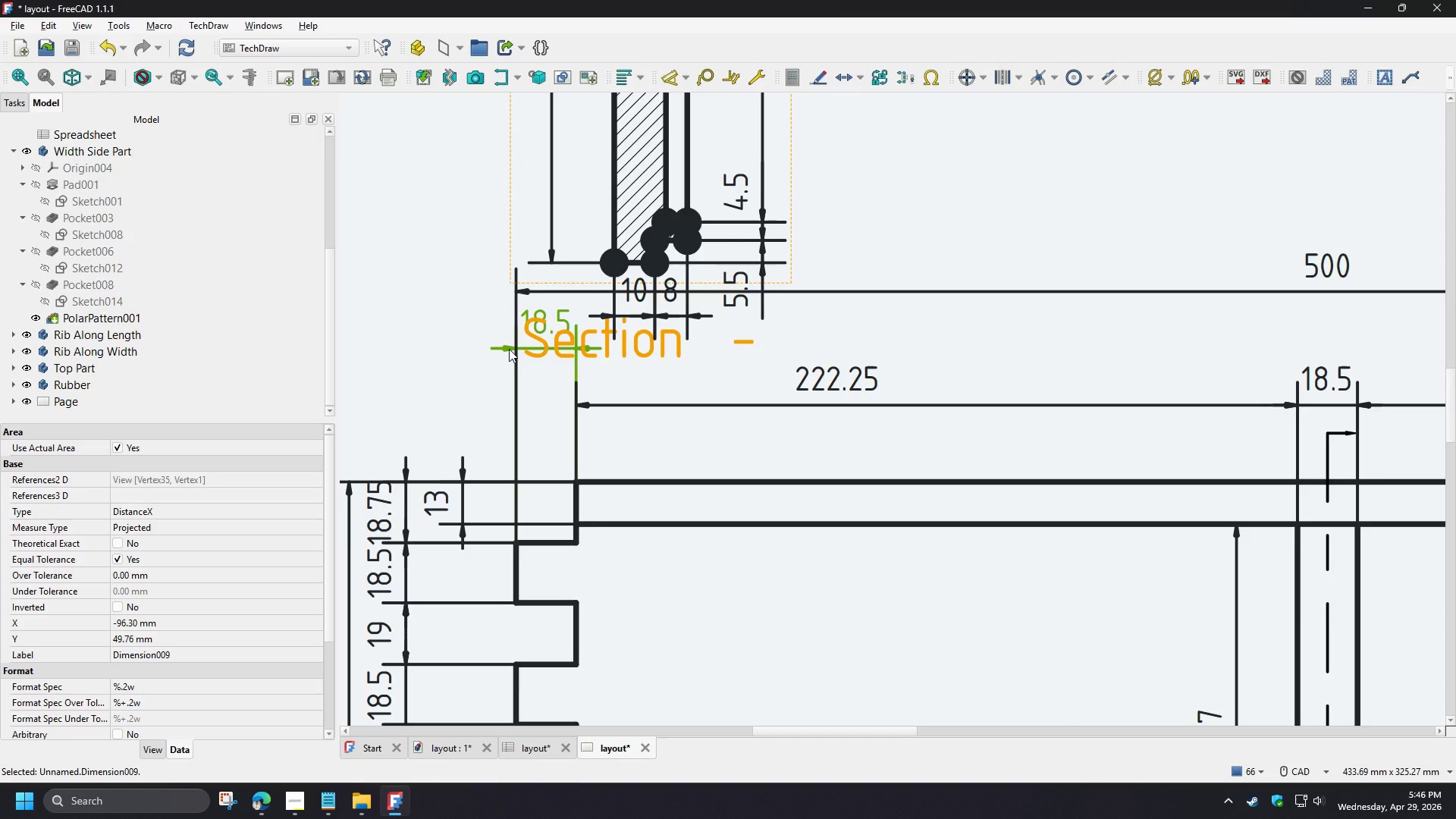 
left_click_drag(start_coordinate=[534, 325], to_coordinate=[546, 386])
 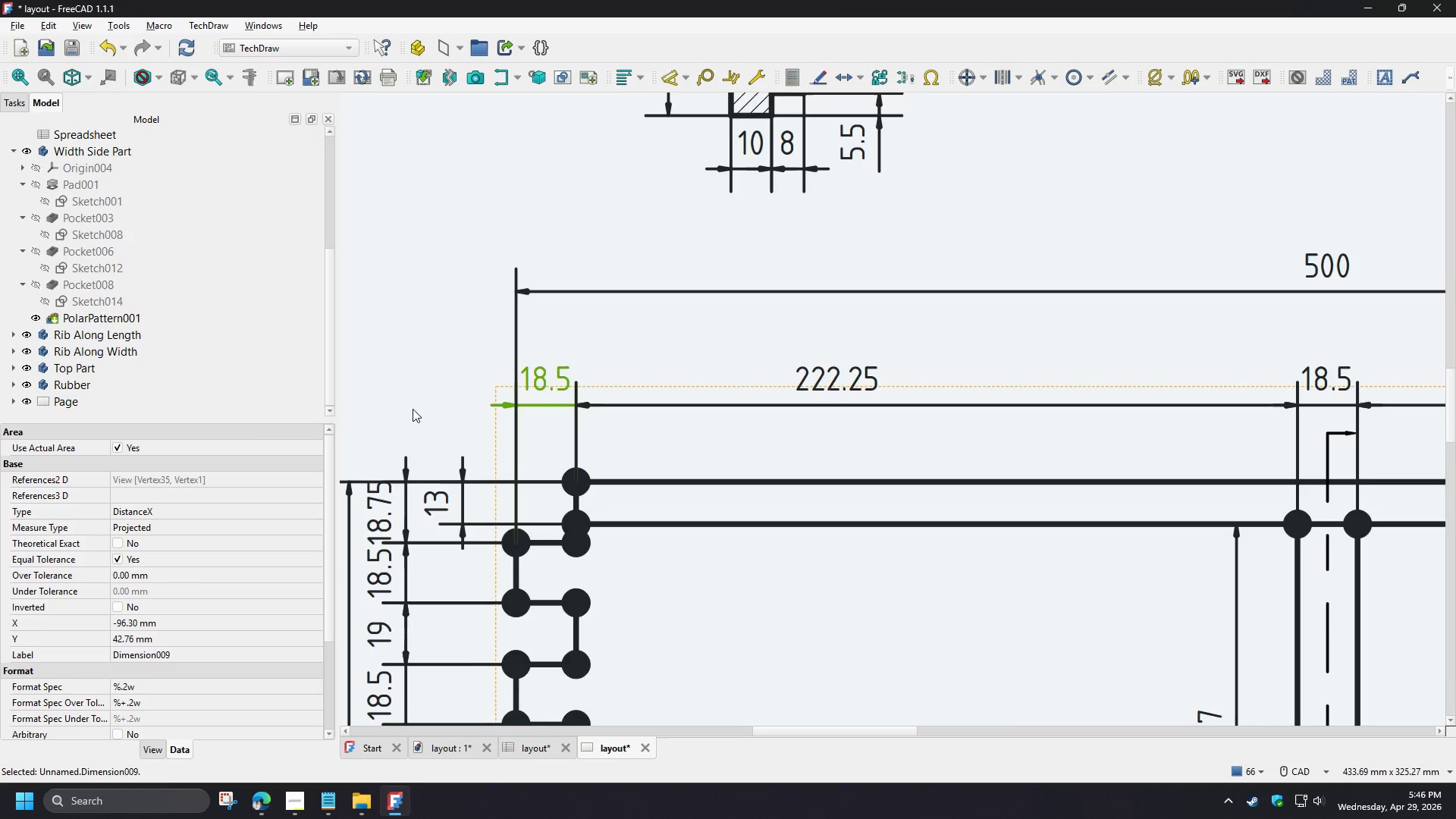 
scroll: coordinate [673, 381], scroll_direction: down, amount: 5.0
 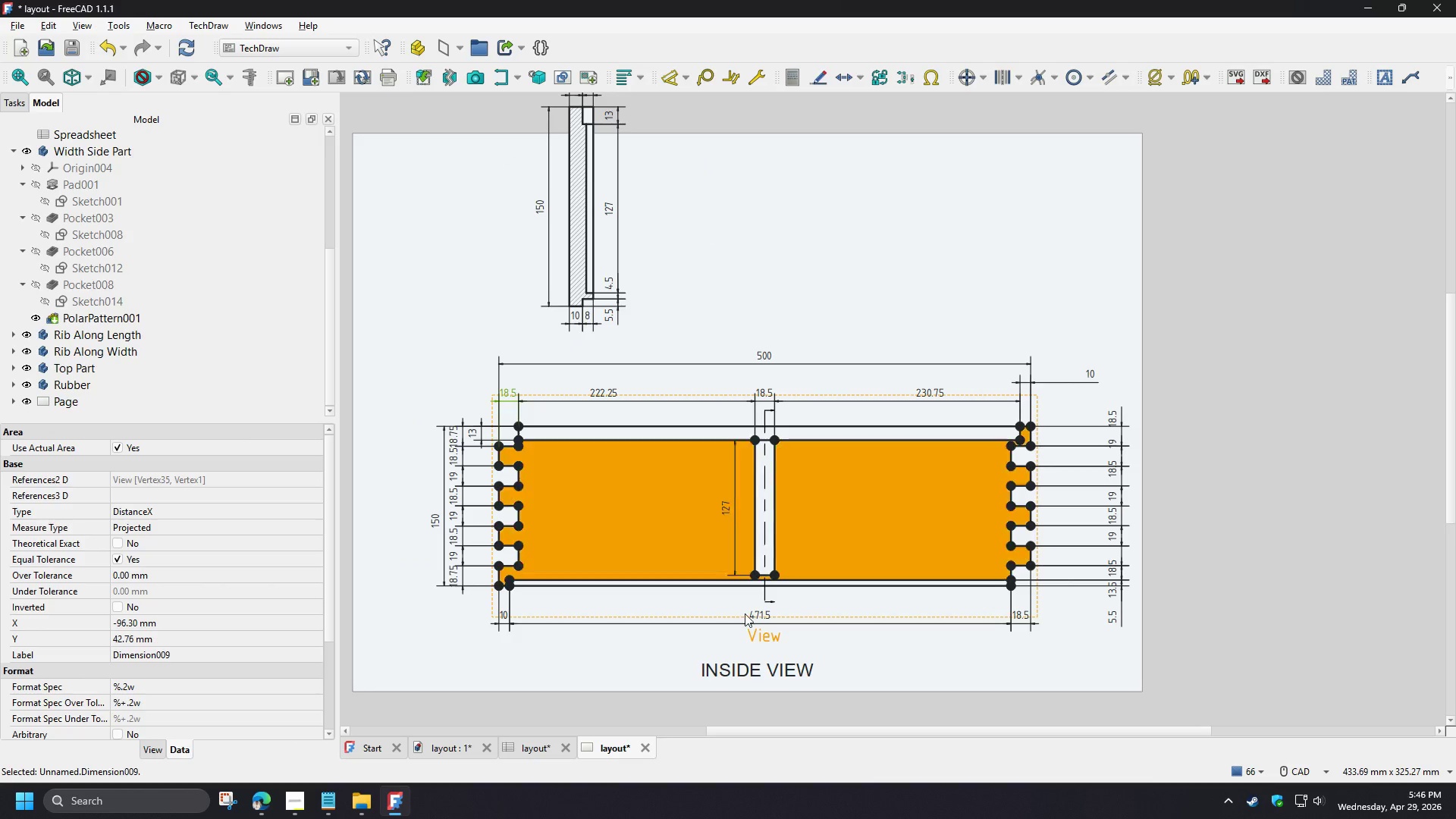 
left_click([762, 639])
 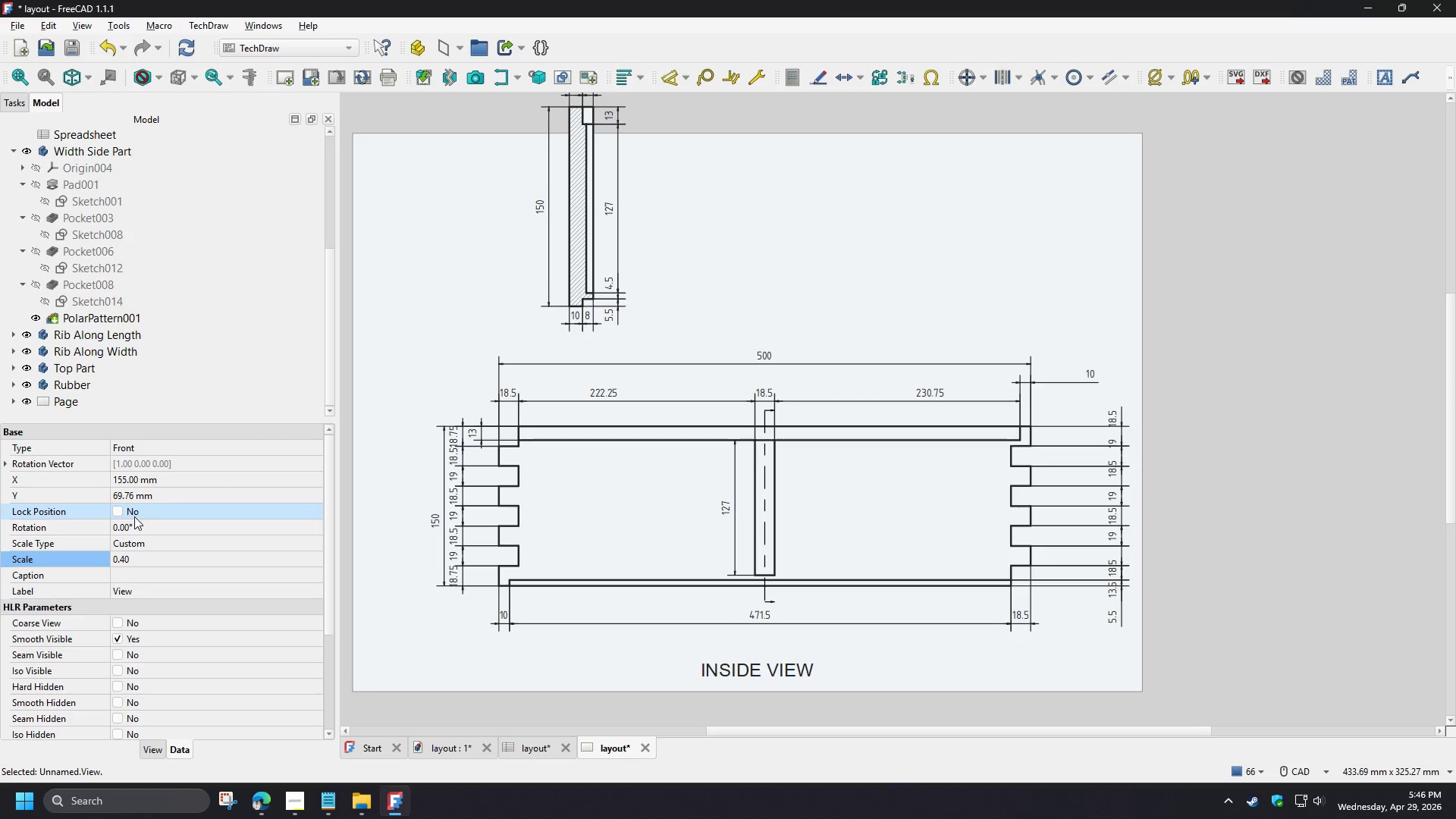 
left_click([119, 510])
 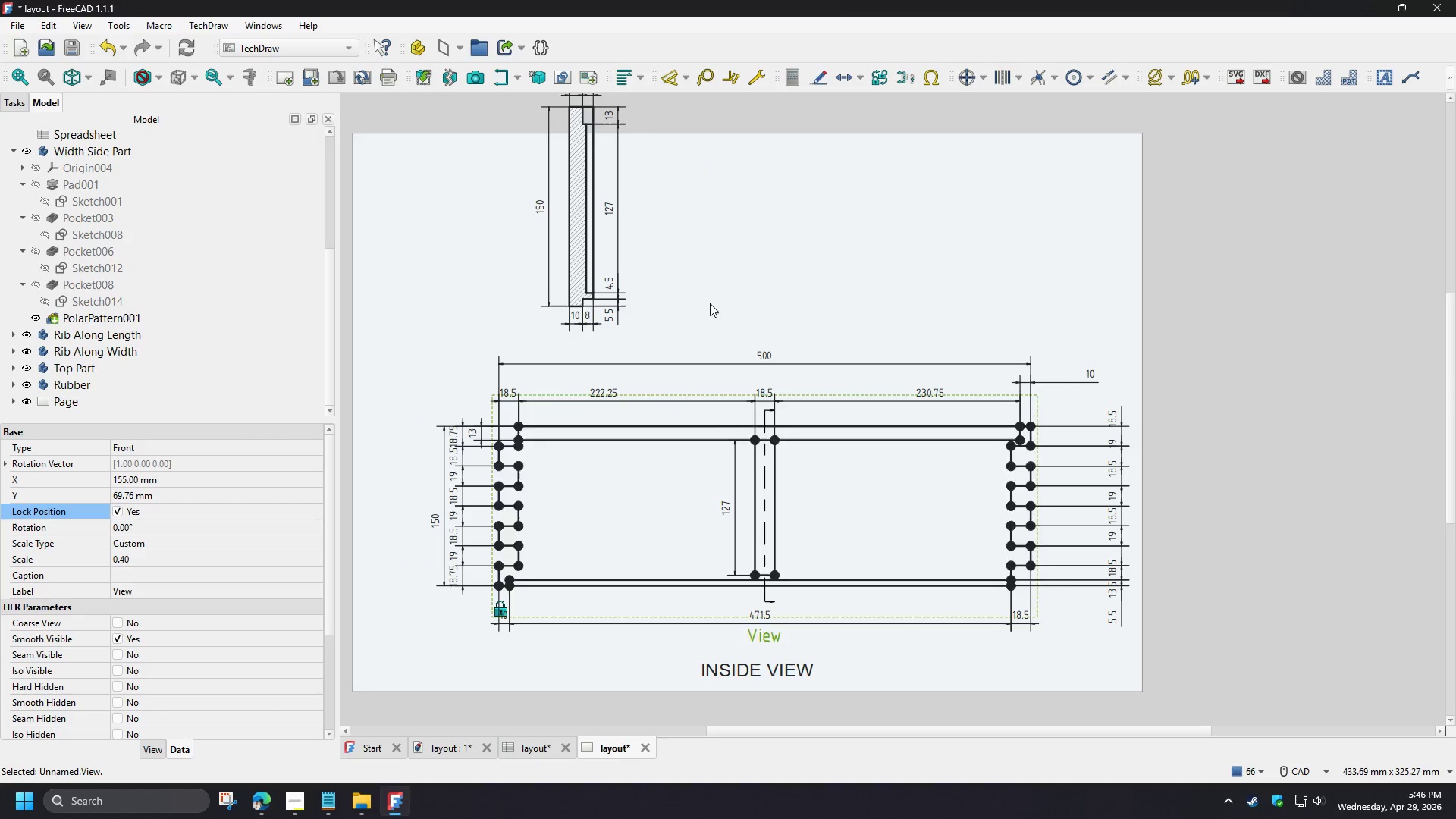 
left_click([710, 303])
 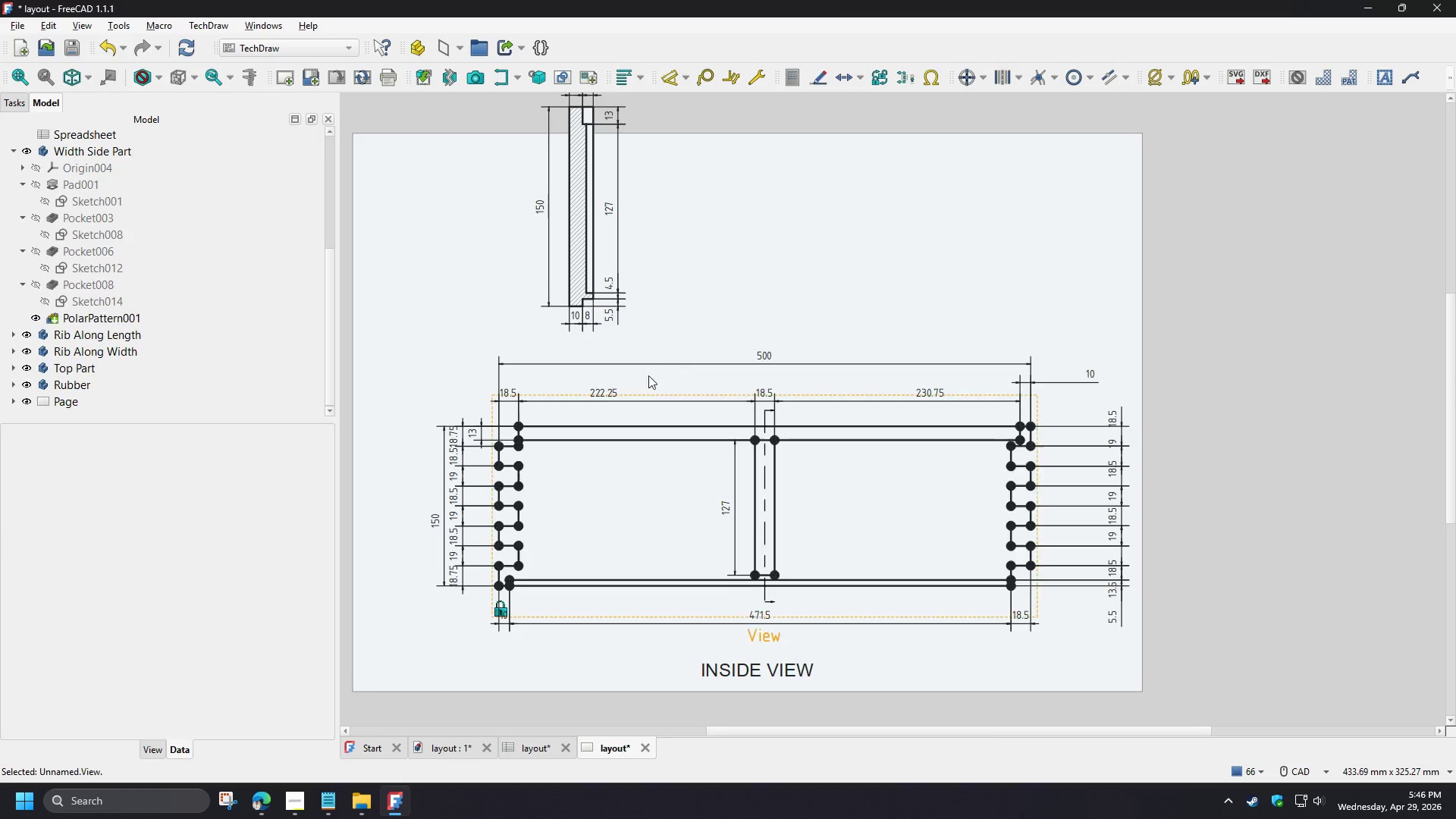 
left_click_drag(start_coordinate=[839, 337], to_coordinate=[840, 367])
 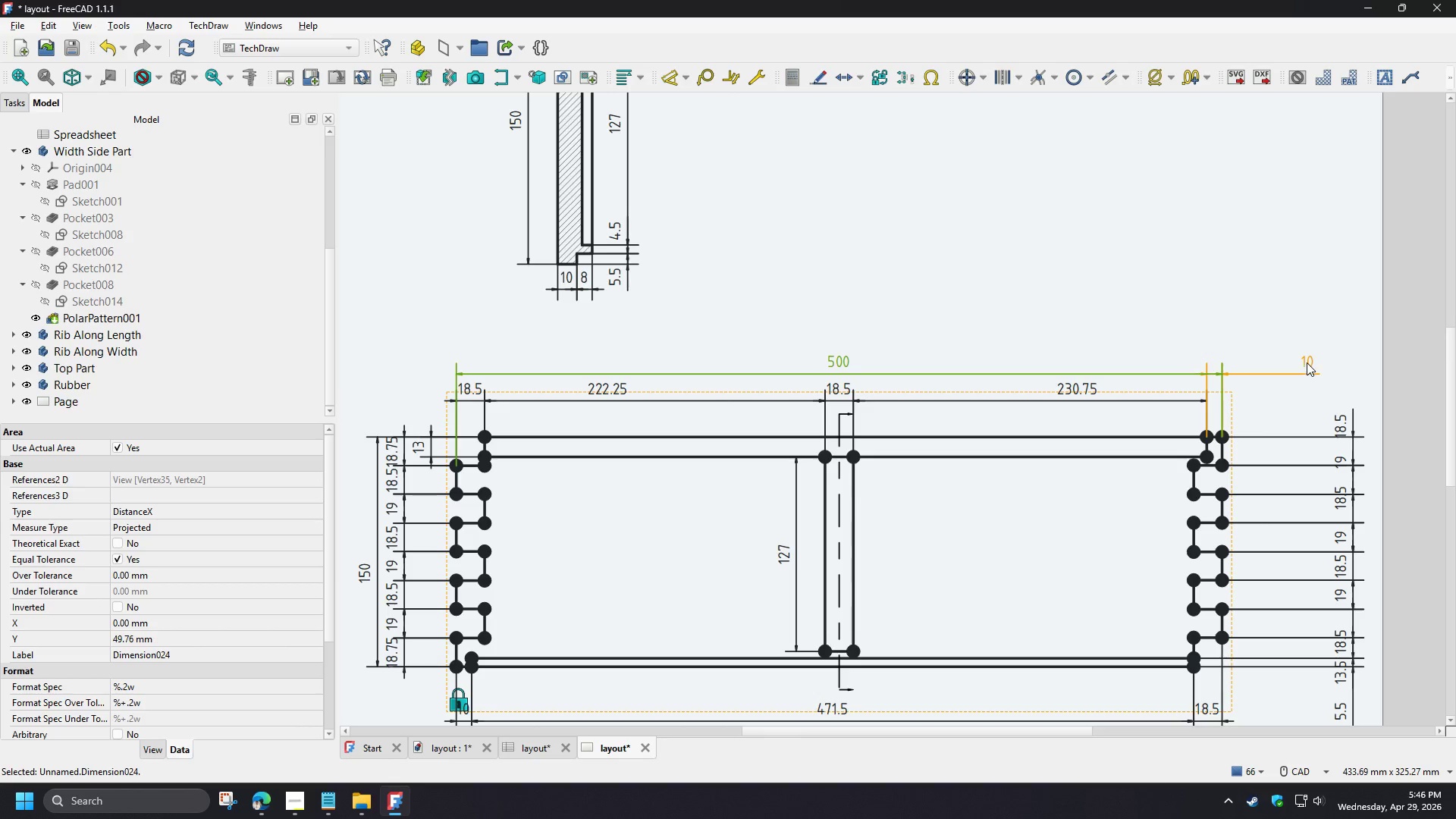 
scroll: coordinate [595, 402], scroll_direction: up, amount: 2.0
 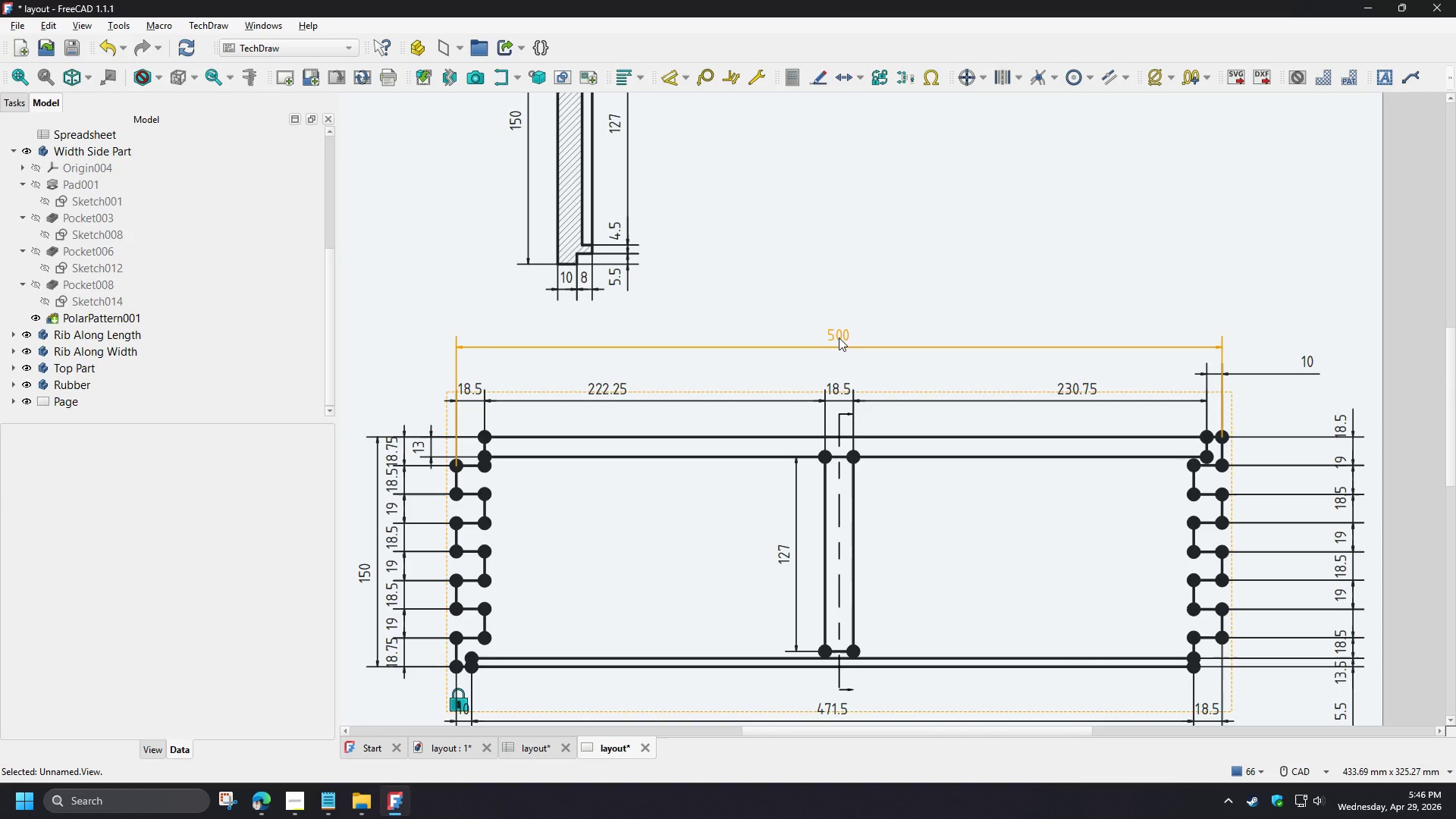 
left_click_drag(start_coordinate=[1307, 362], to_coordinate=[1213, 394])
 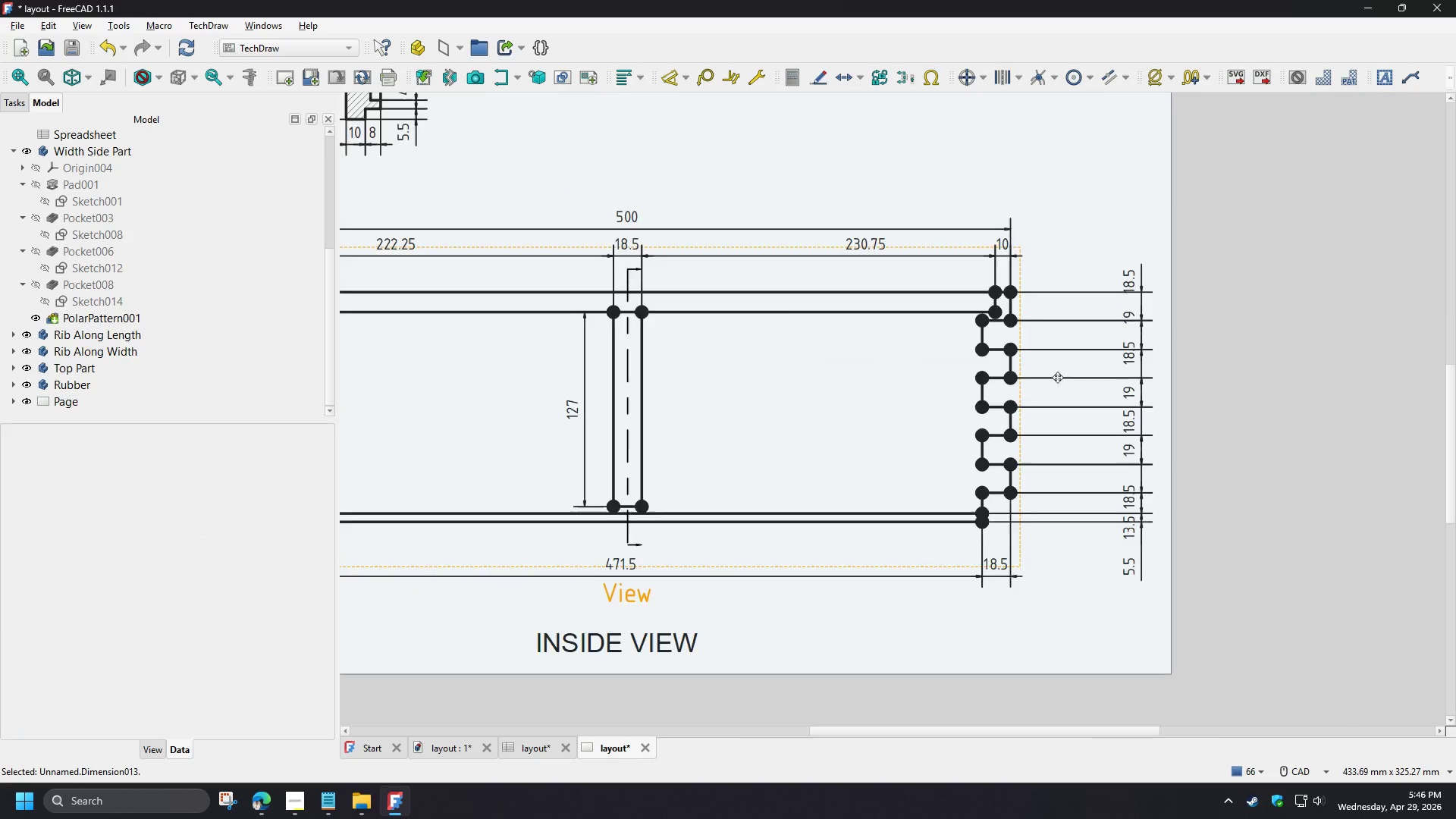 
scroll: coordinate [1130, 607], scroll_direction: up, amount: 2.0
 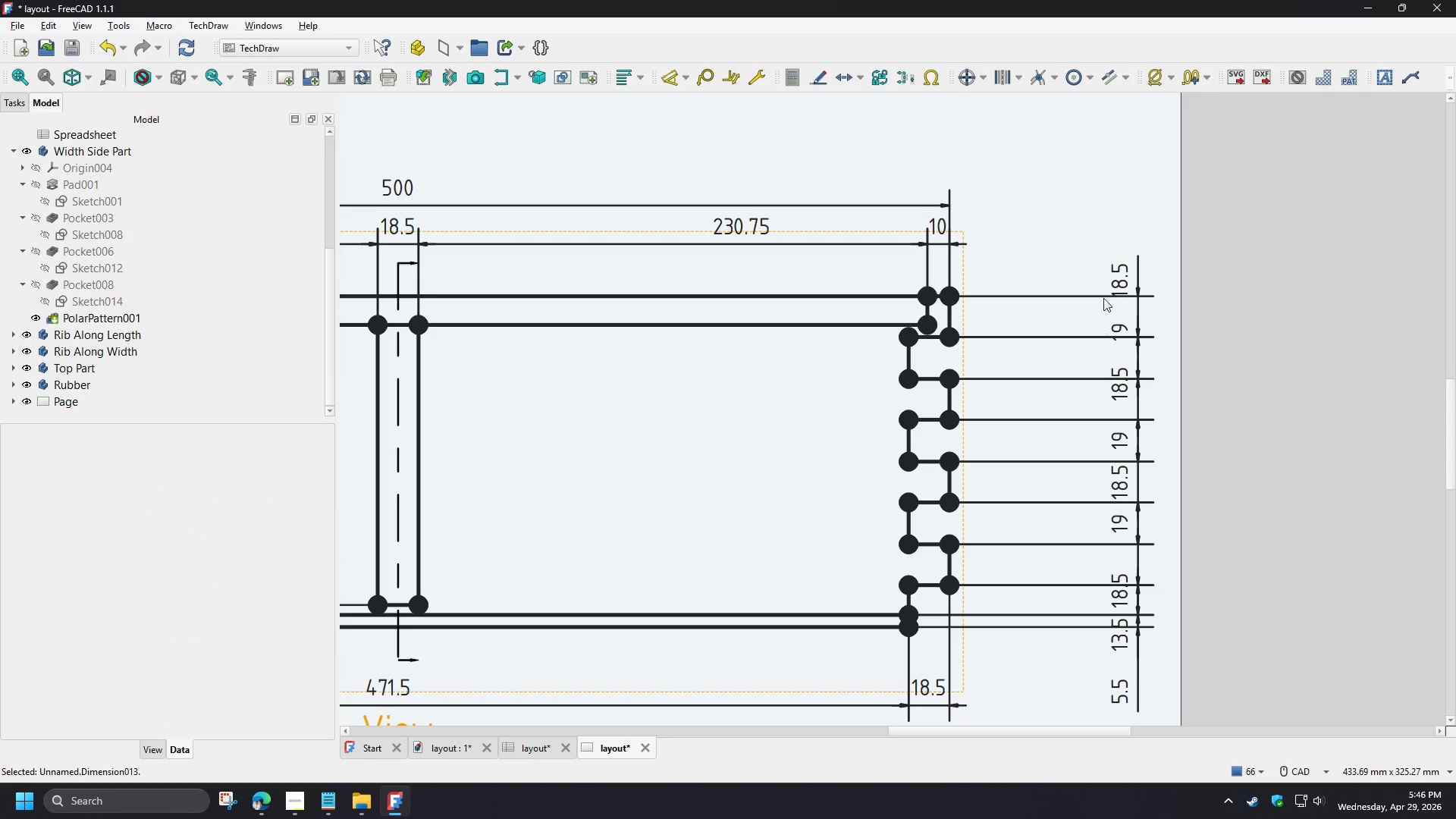 
left_click_drag(start_coordinate=[1120, 281], to_coordinate=[1002, 309])
 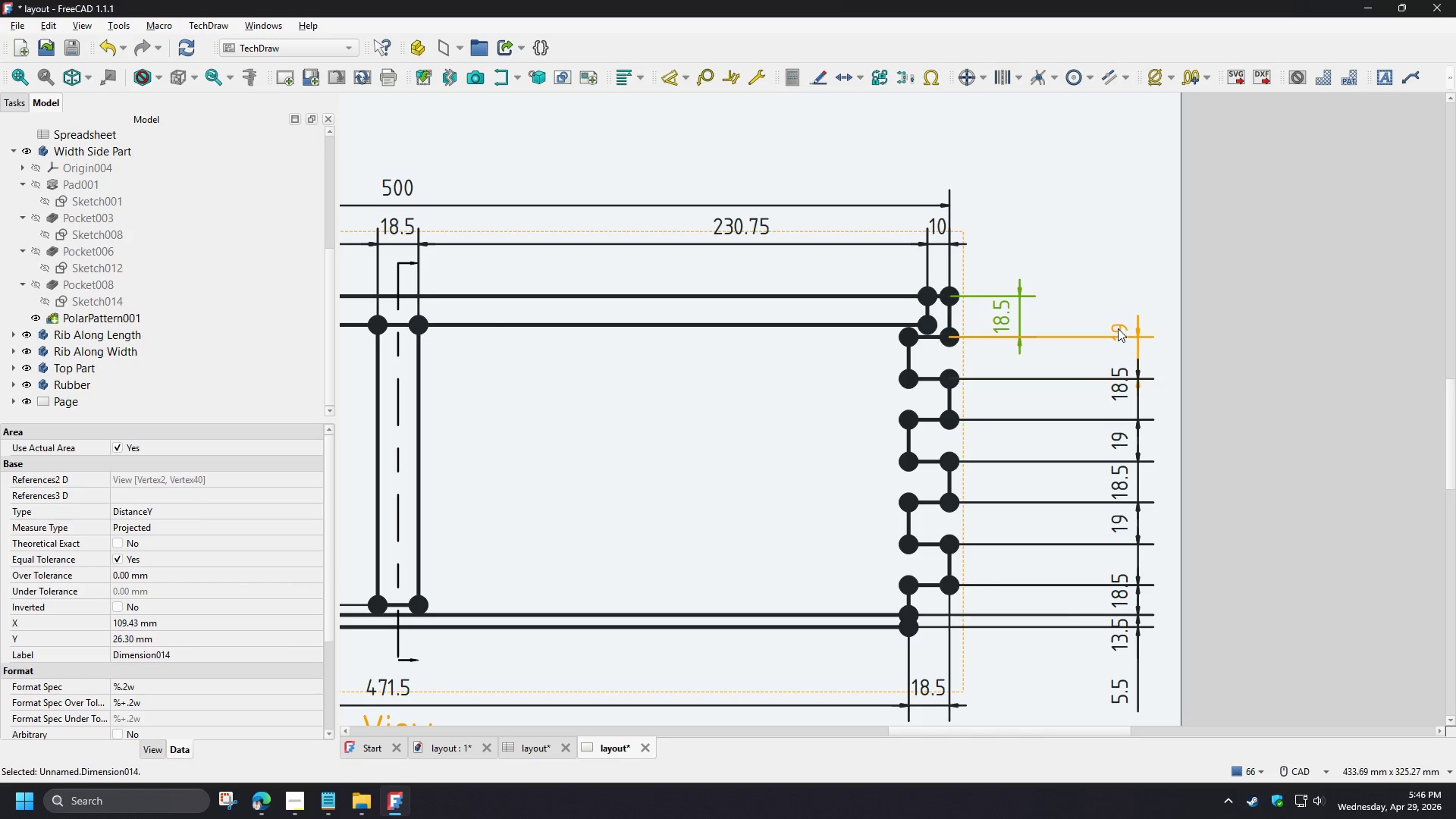 
left_click_drag(start_coordinate=[1118, 328], to_coordinate=[997, 359])
 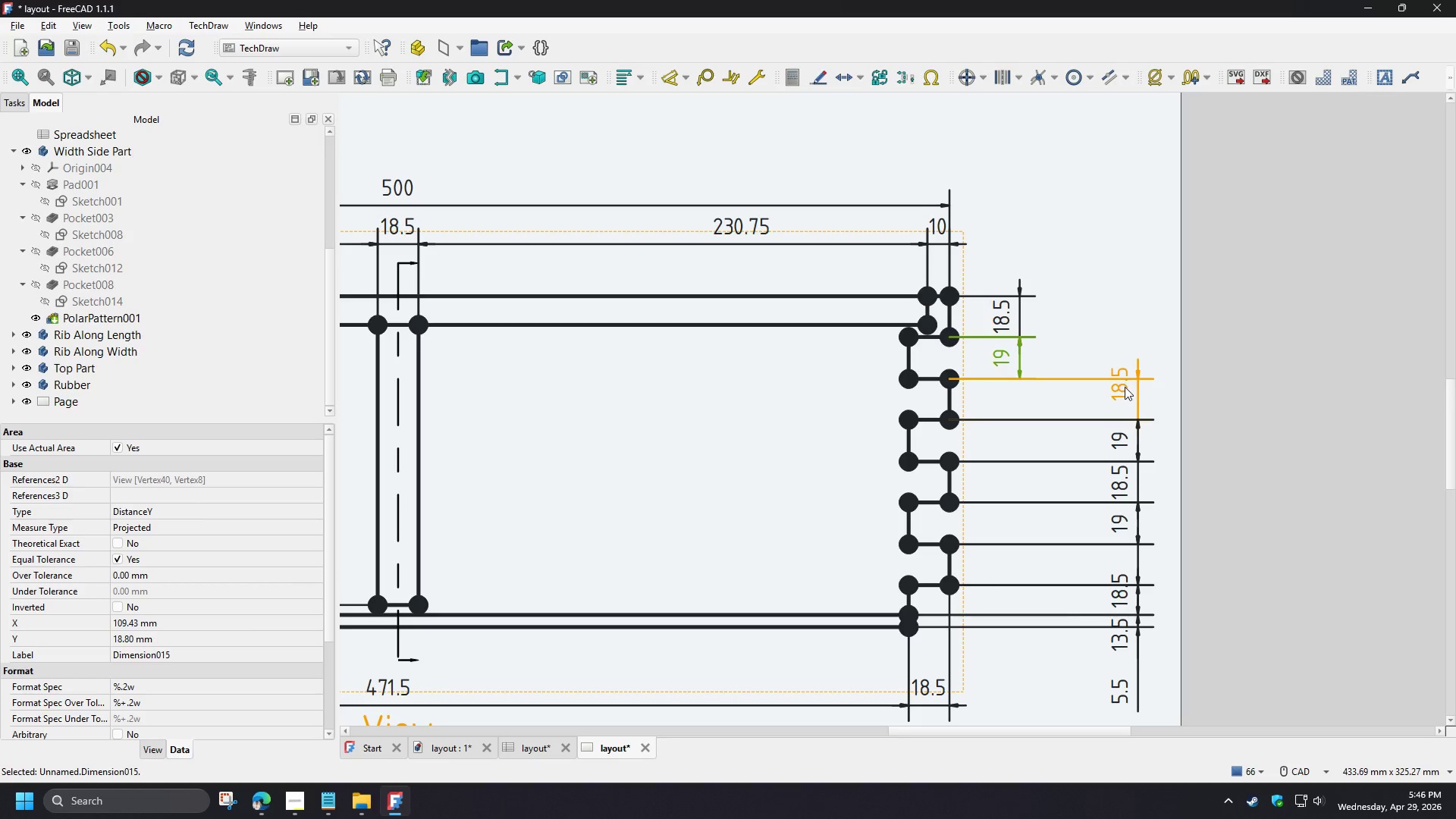 
left_click_drag(start_coordinate=[1123, 388], to_coordinate=[1001, 400])
 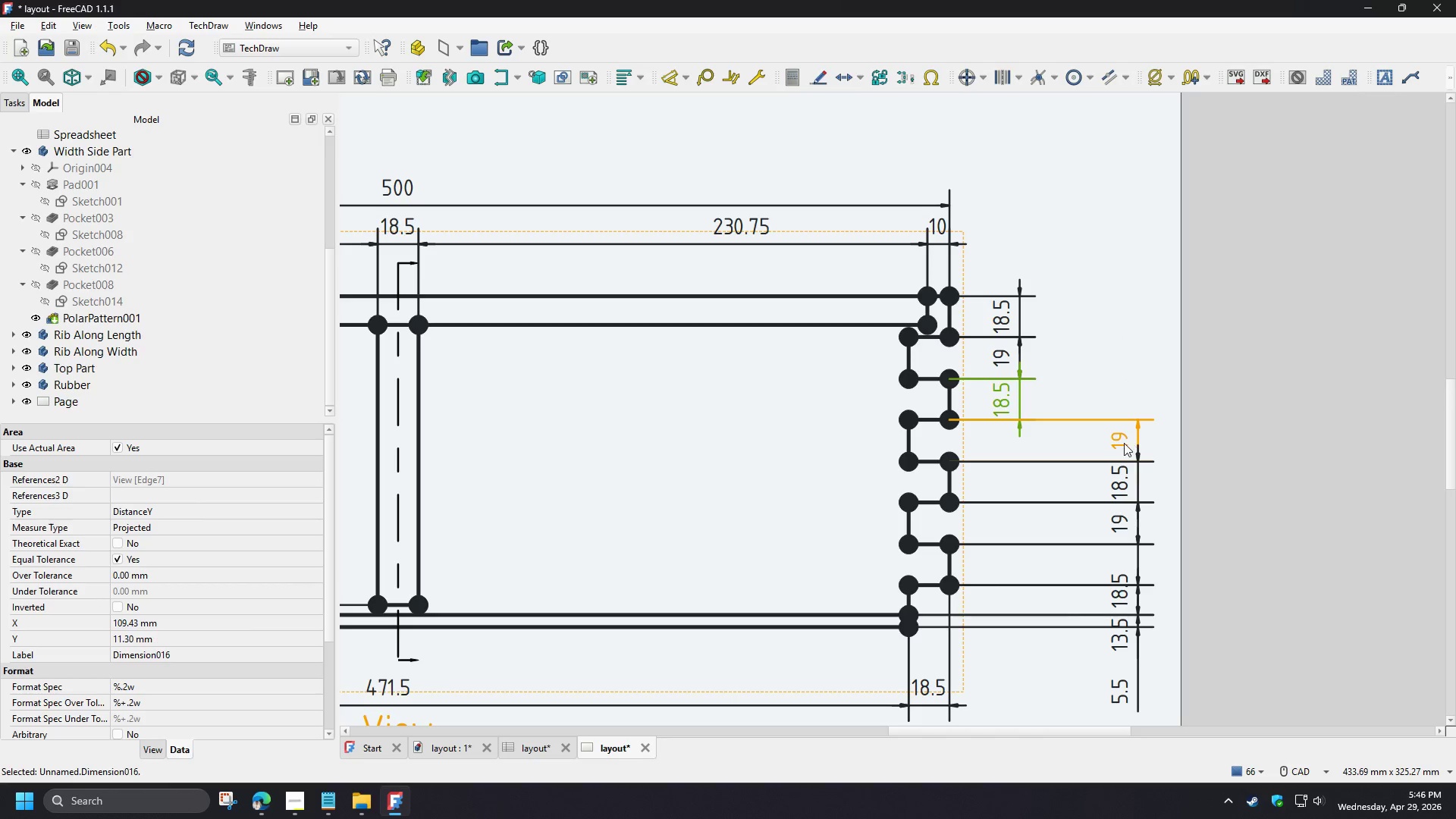 
left_click_drag(start_coordinate=[1123, 442], to_coordinate=[1009, 440])
 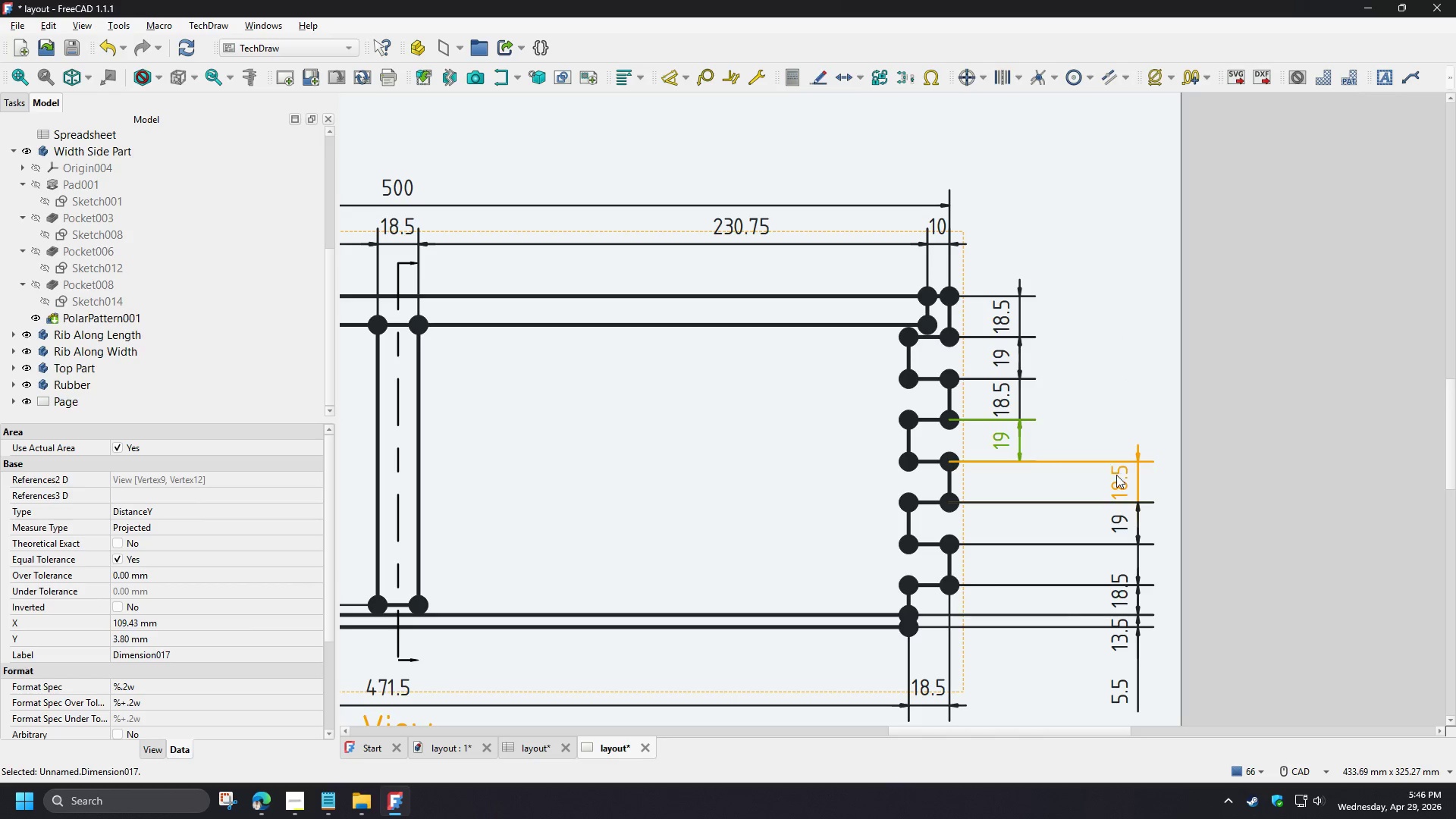 
left_click_drag(start_coordinate=[1116, 475], to_coordinate=[1003, 479])
 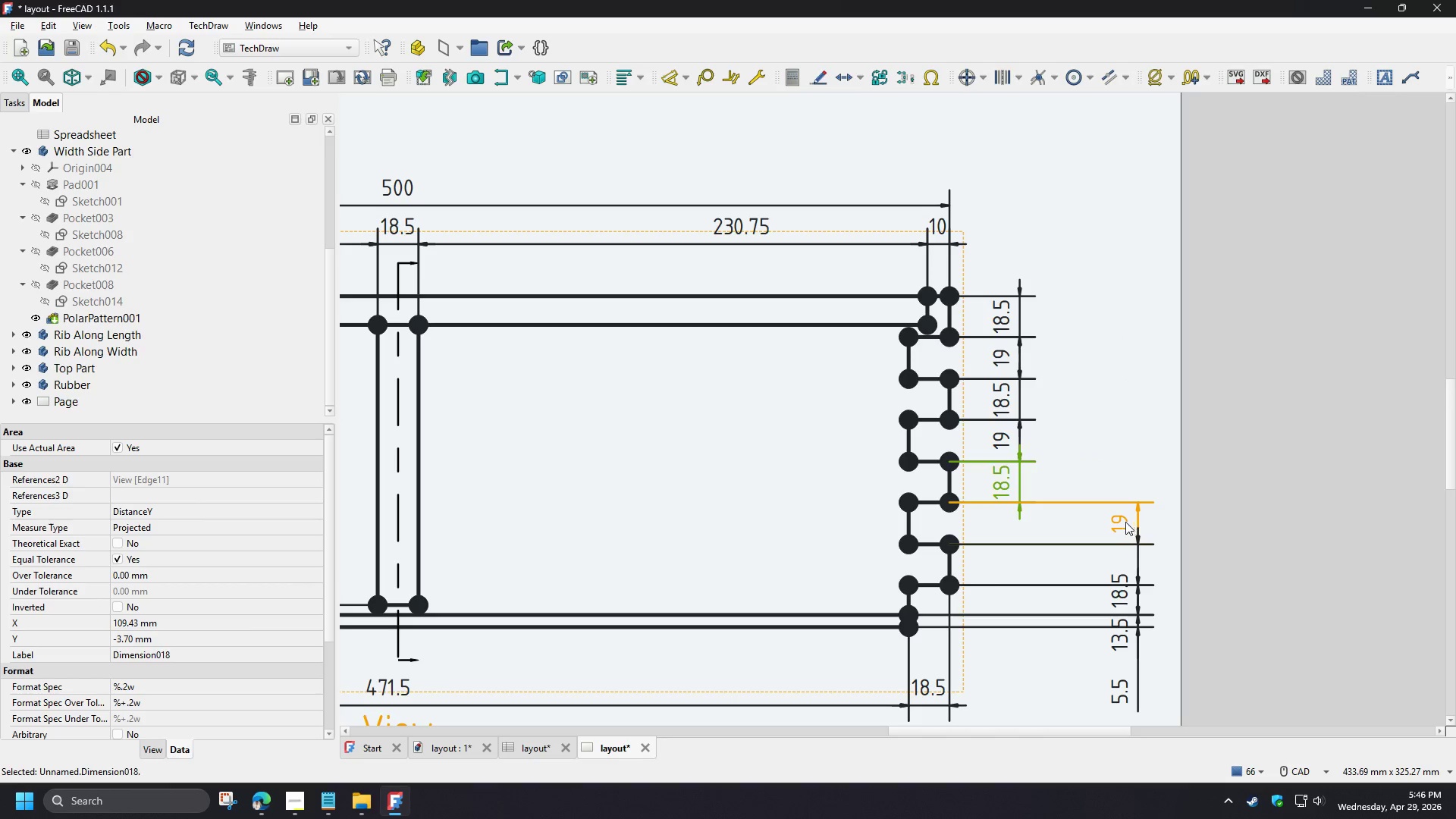 
left_click_drag(start_coordinate=[1125, 522], to_coordinate=[1009, 519])
 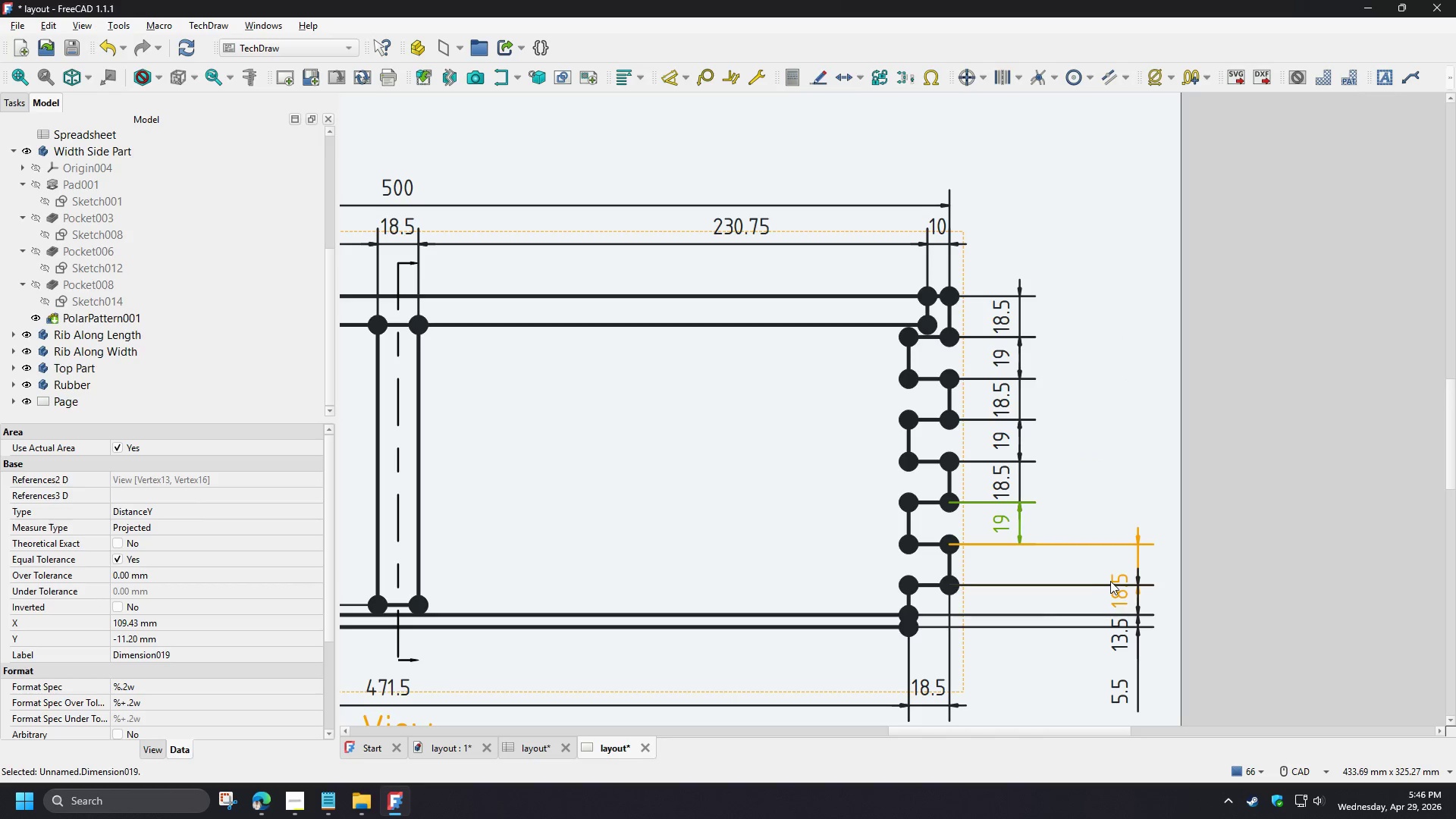 
left_click_drag(start_coordinate=[1111, 579], to_coordinate=[999, 546])
 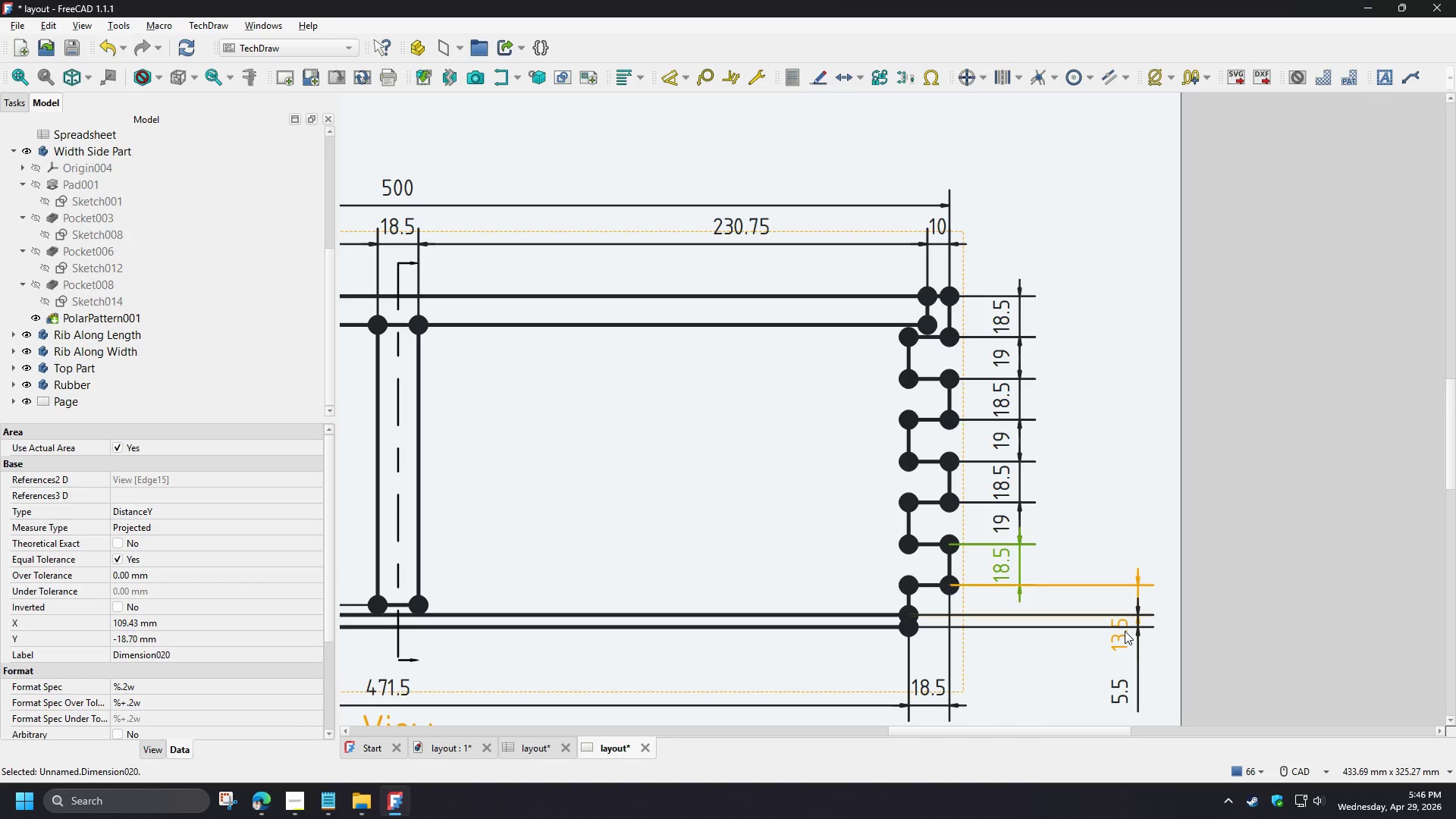 
left_click_drag(start_coordinate=[1124, 630], to_coordinate=[999, 596])
 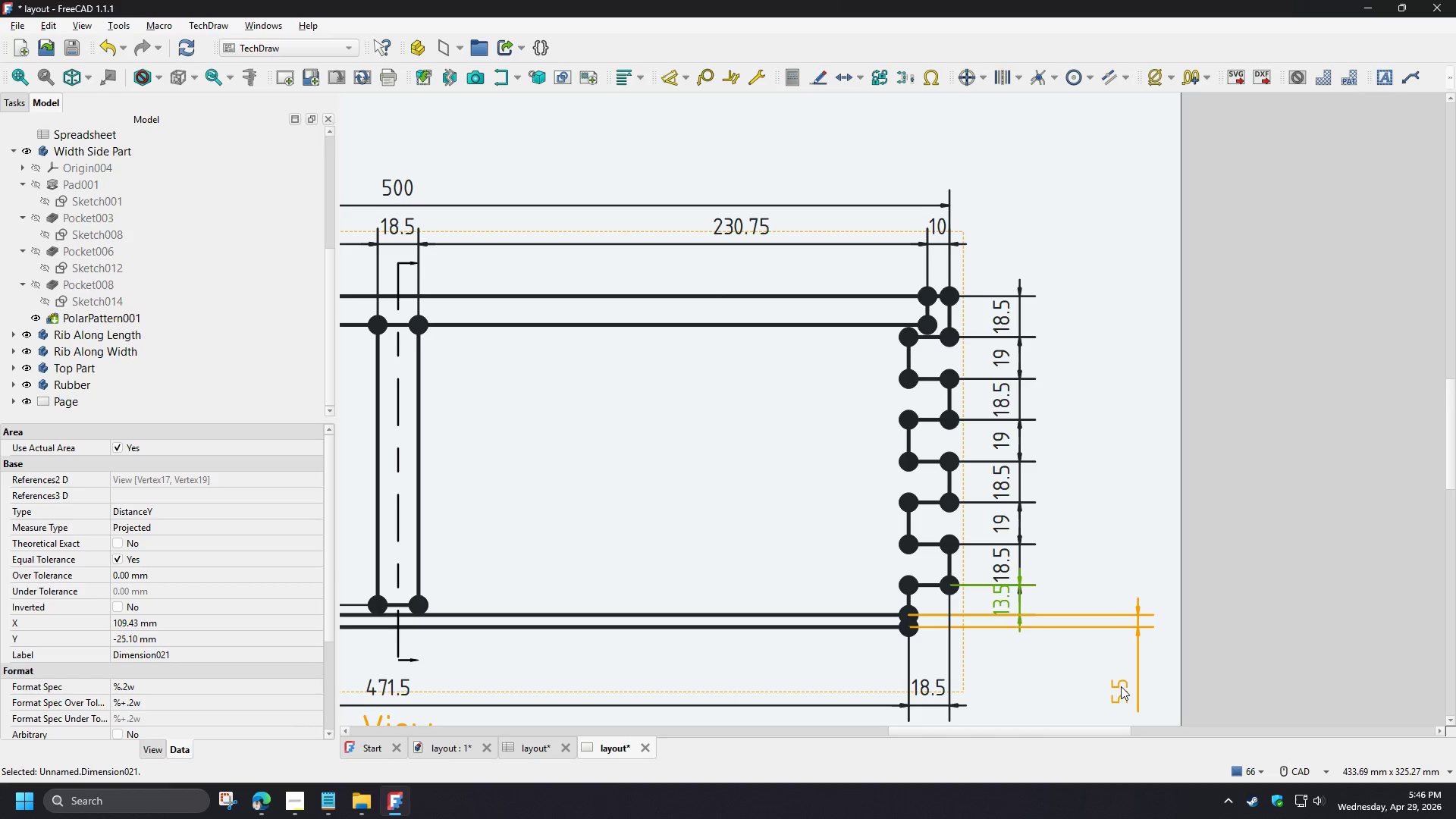 
left_click_drag(start_coordinate=[1123, 688], to_coordinate=[1000, 646])
 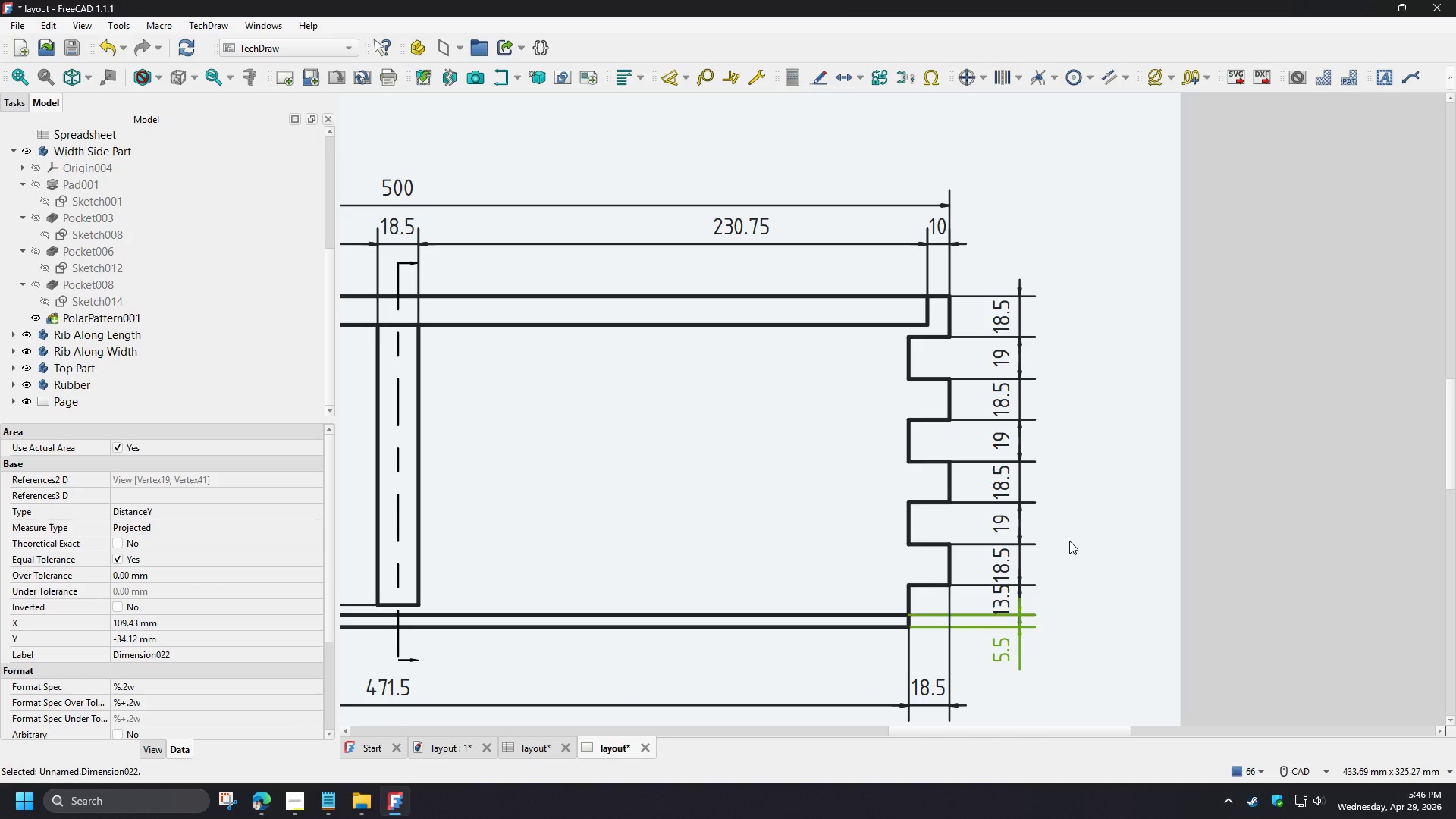 
left_click([1069, 541])
 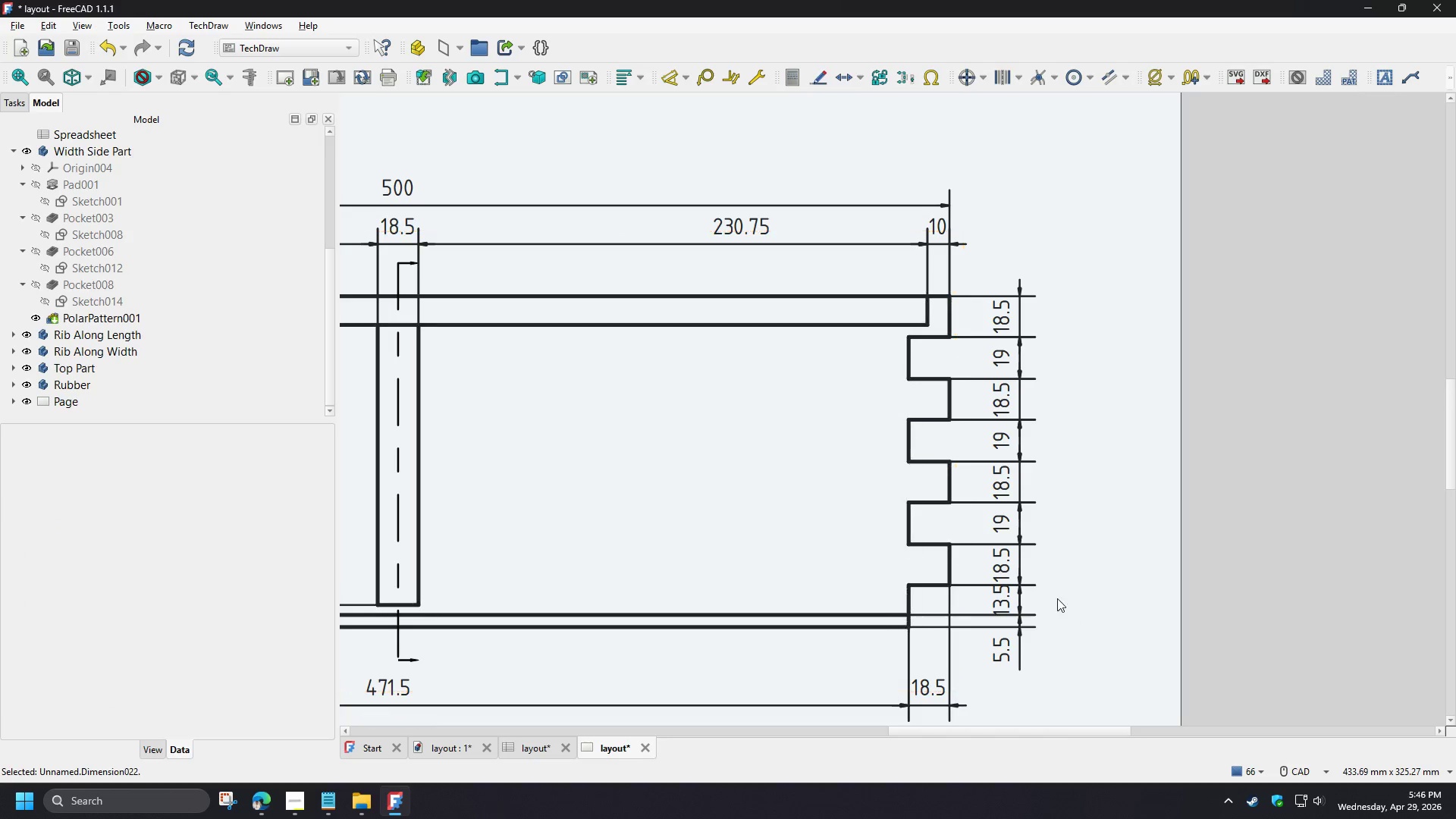 
scroll: coordinate [1166, 558], scroll_direction: down, amount: 3.0
 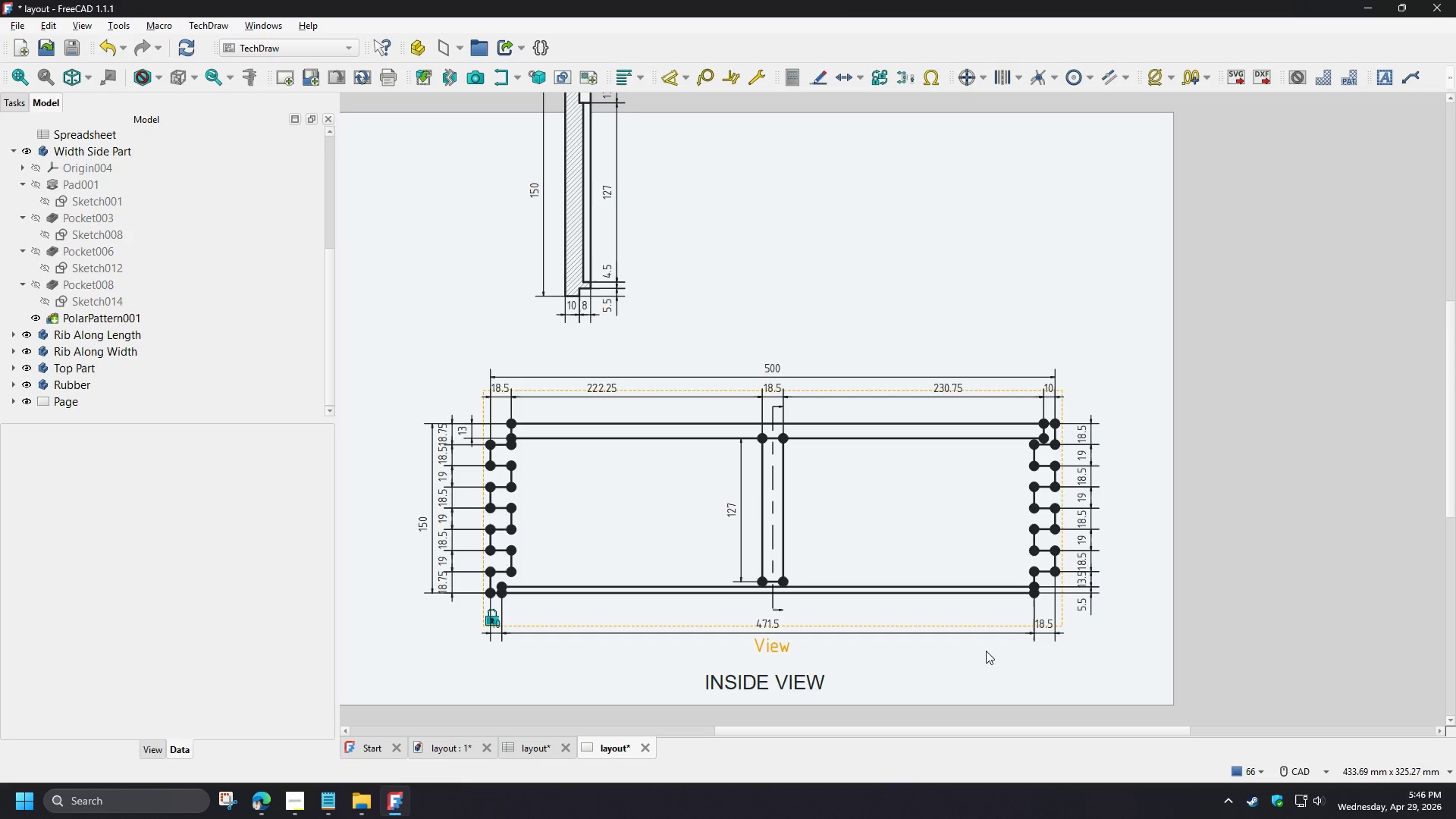 
left_click([585, 680])
 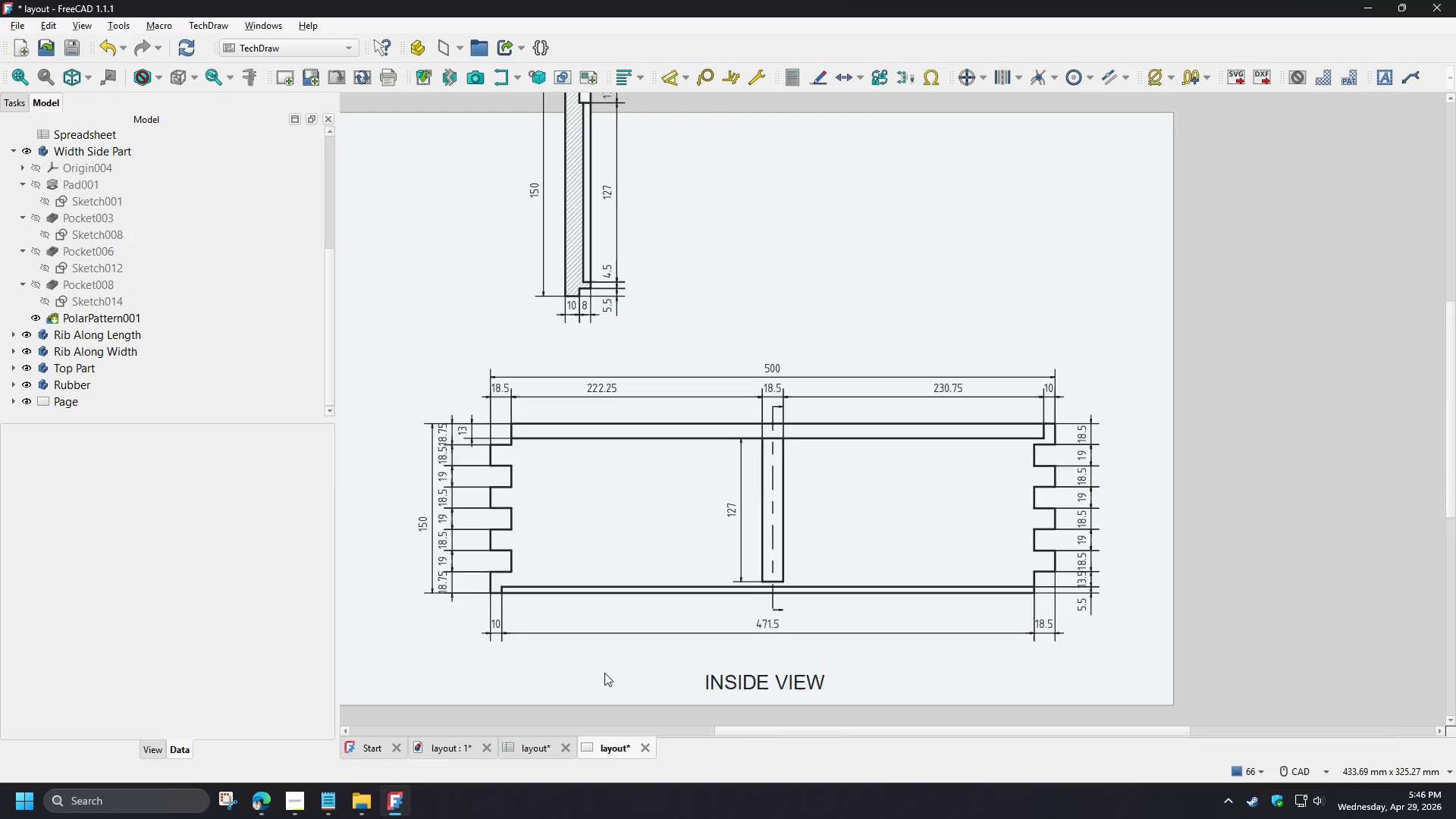 
scroll: coordinate [604, 673], scroll_direction: down, amount: 3.0
 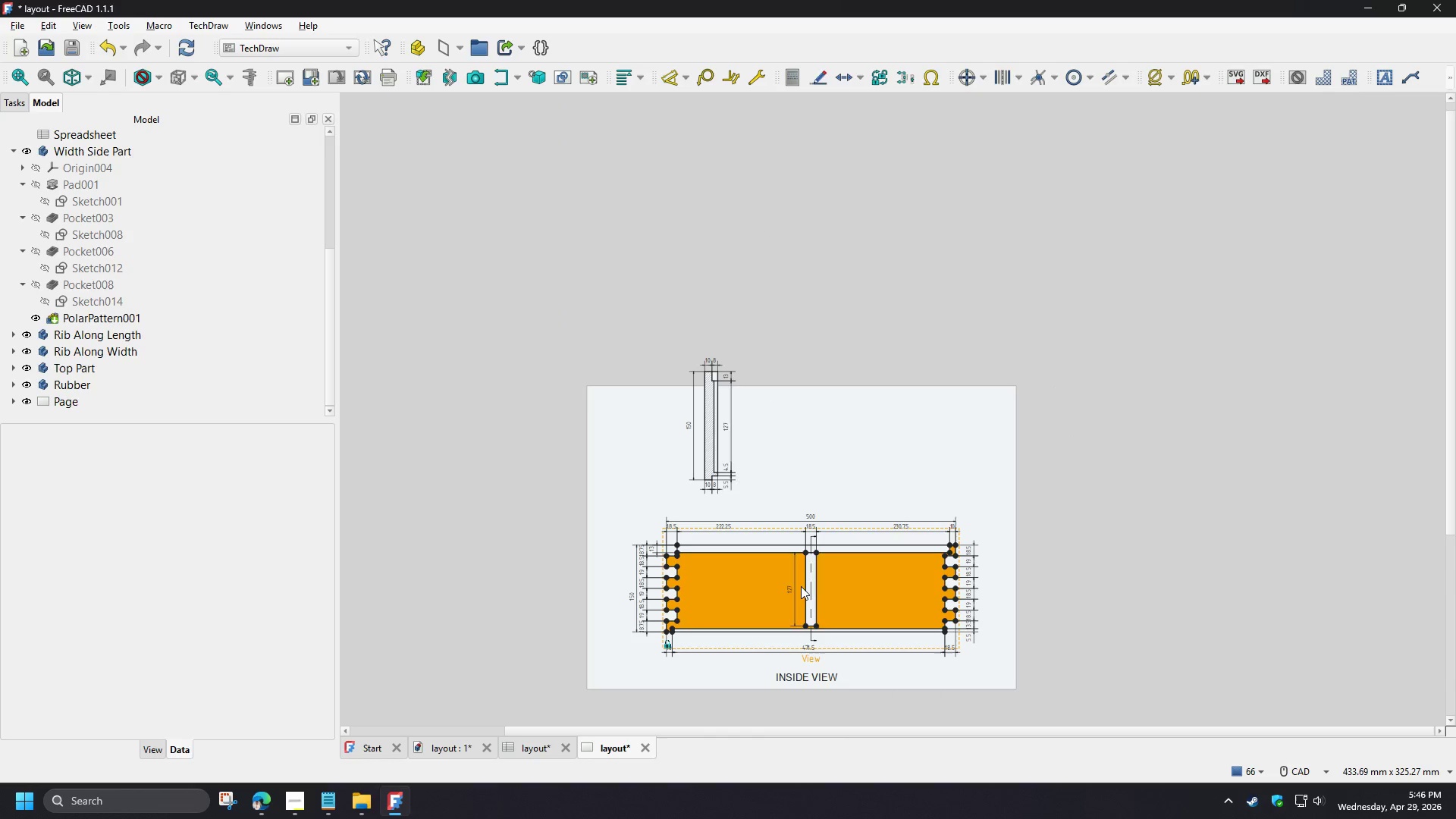 
scroll: coordinate [758, 422], scroll_direction: up, amount: 3.0
 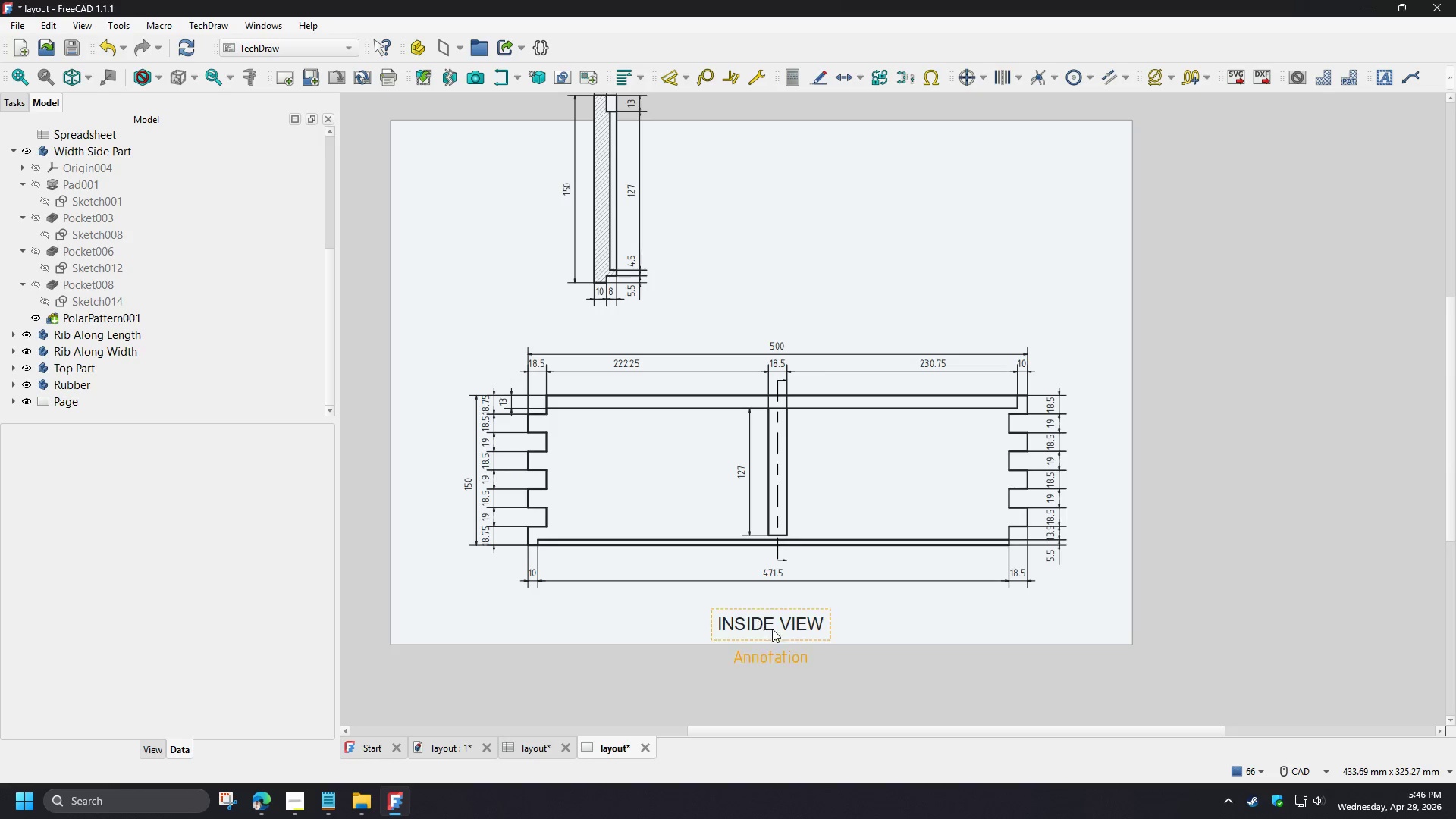 
left_click_drag(start_coordinate=[782, 593], to_coordinate=[782, 605])
 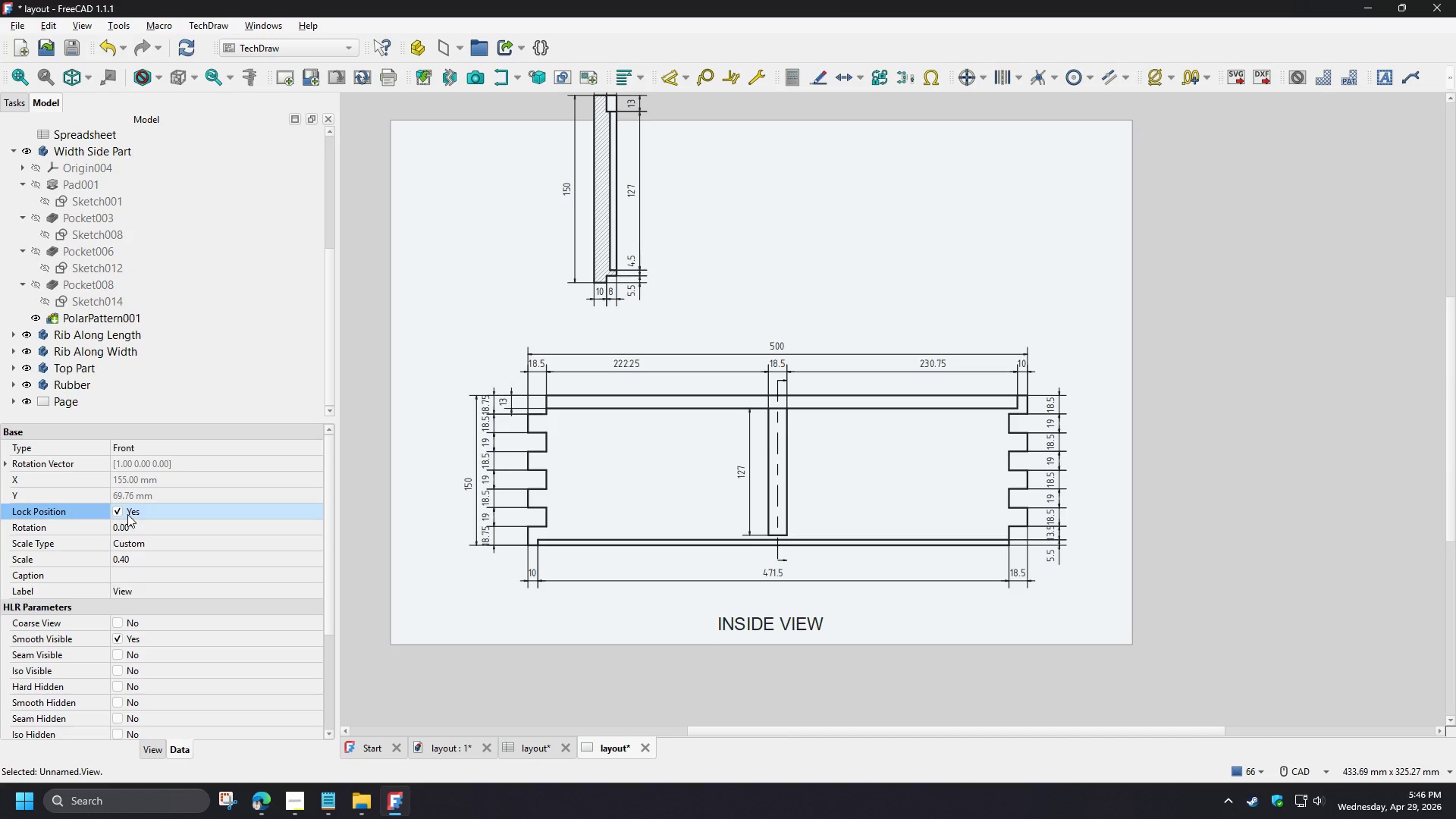 
left_click([121, 514])
 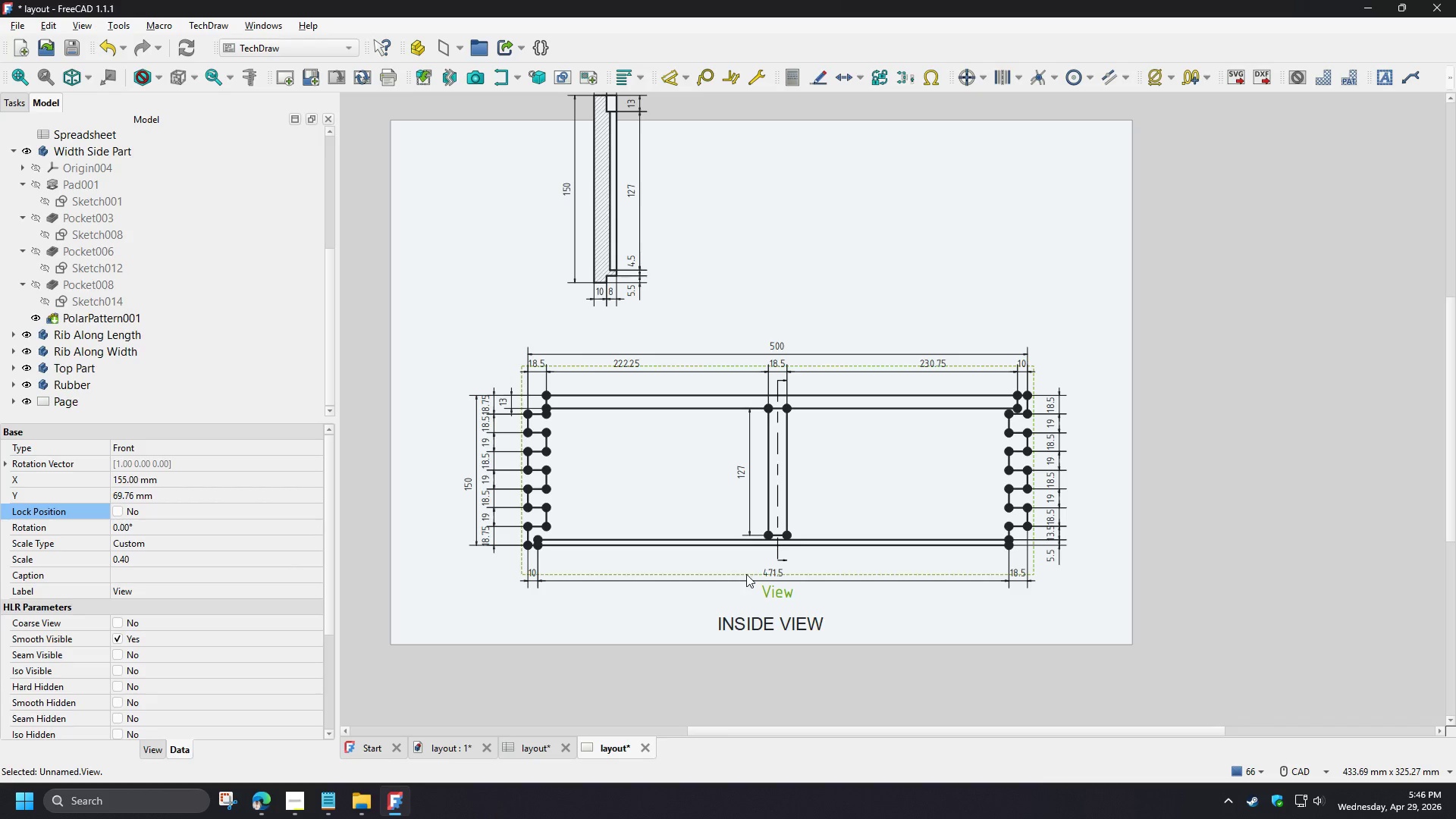 
left_click_drag(start_coordinate=[774, 592], to_coordinate=[776, 609])
 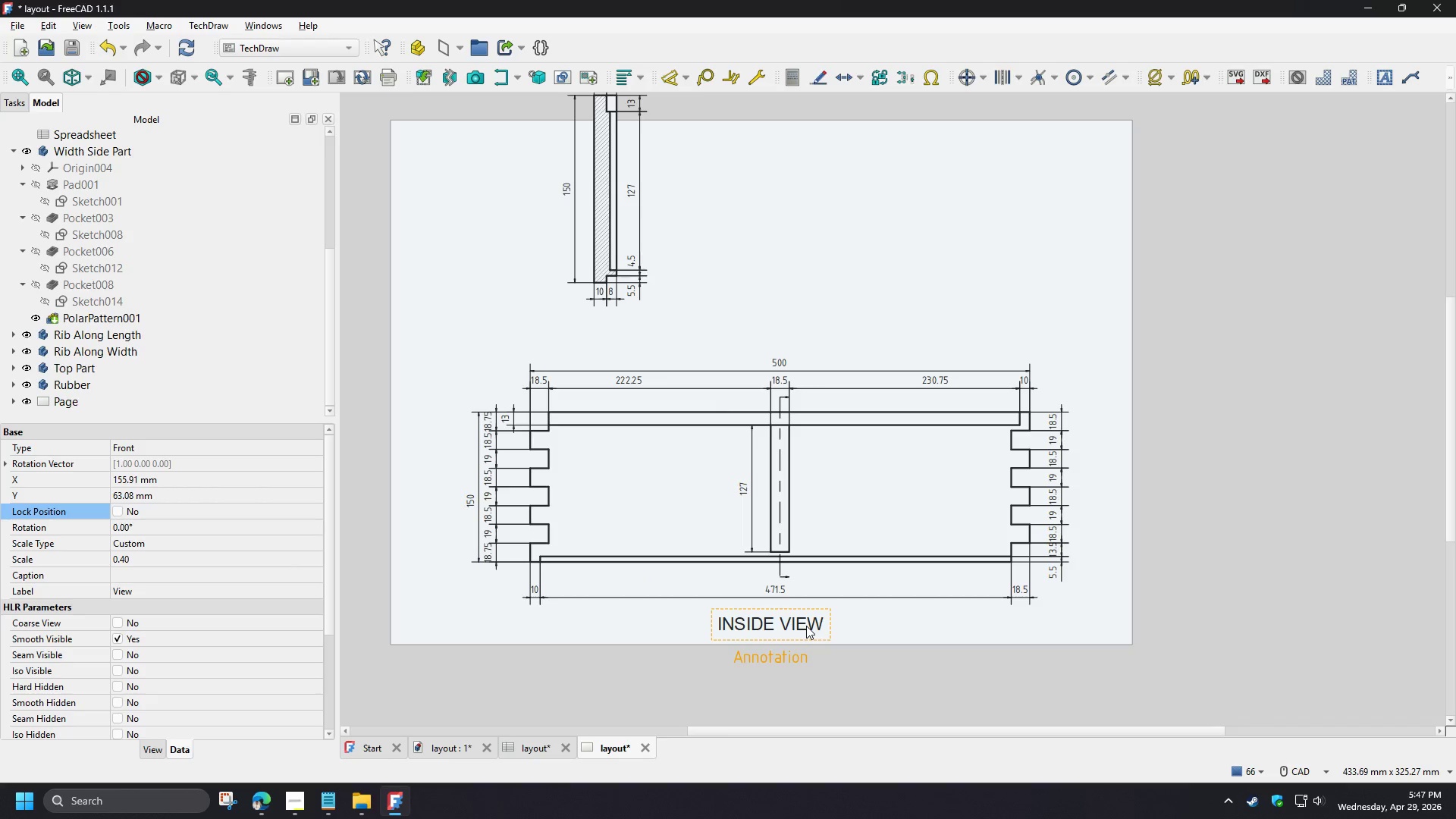 
left_click_drag(start_coordinate=[806, 626], to_coordinate=[794, 617])
 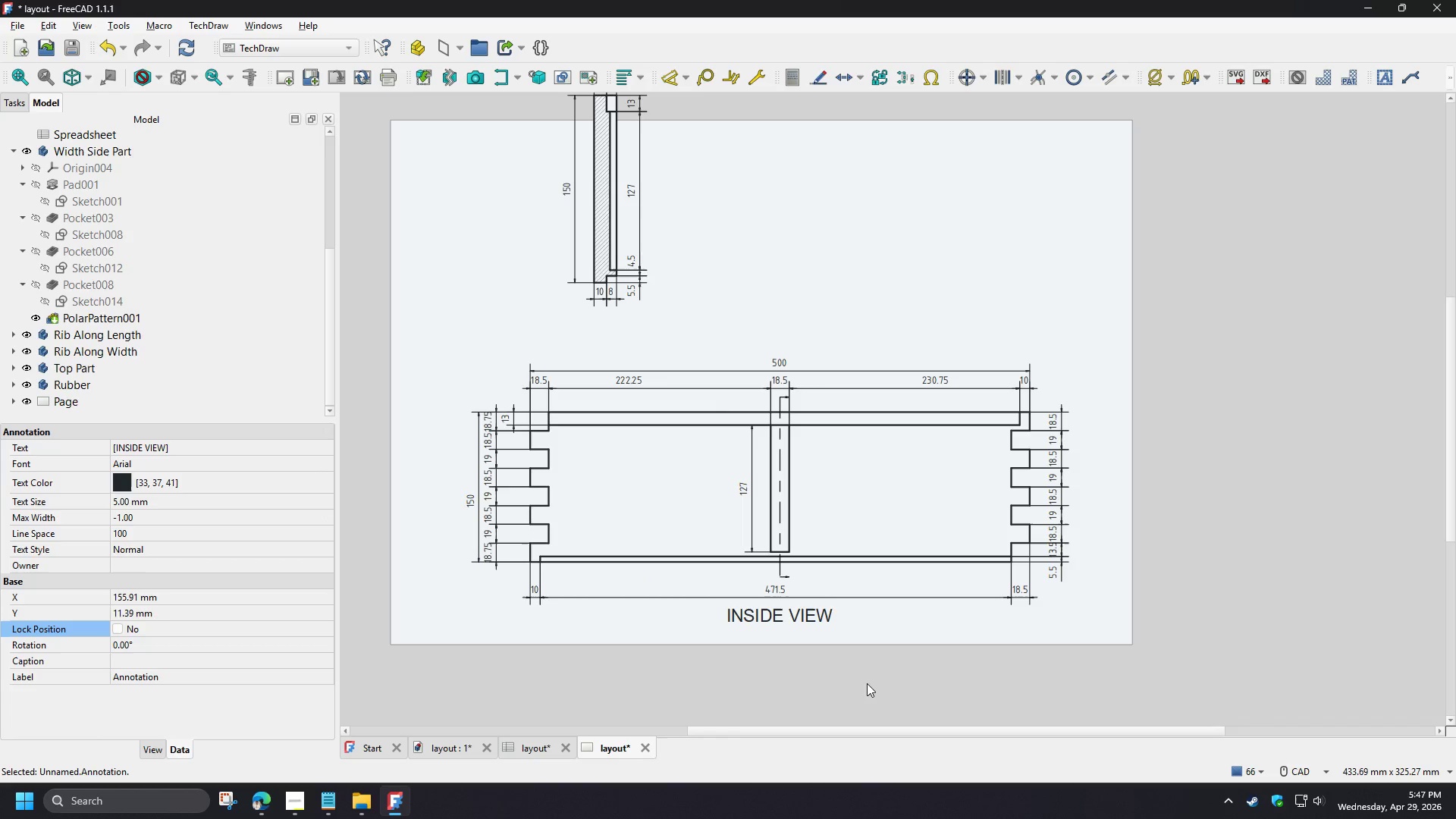 
left_click([868, 683])
 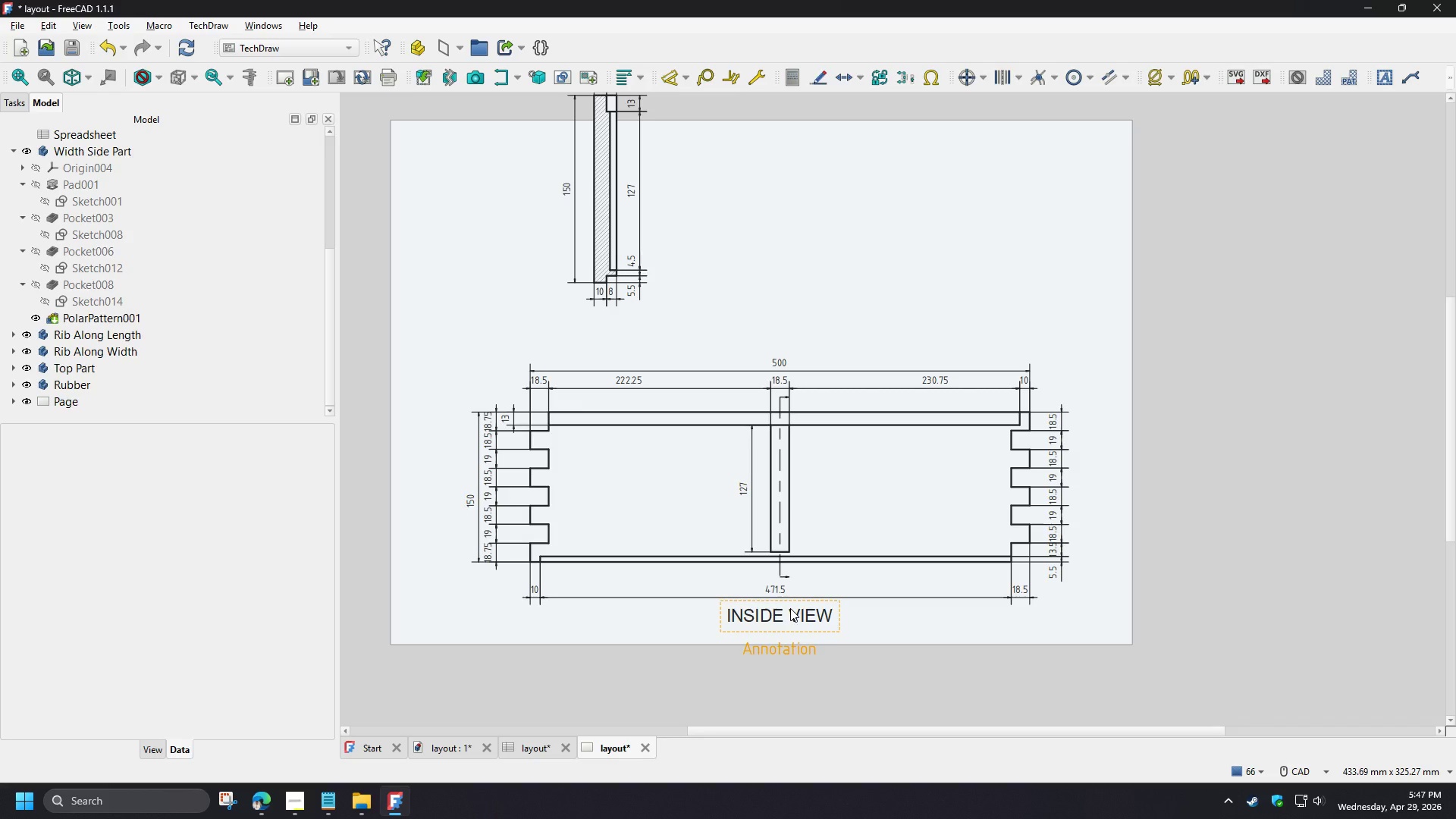 
wait(7.42)
 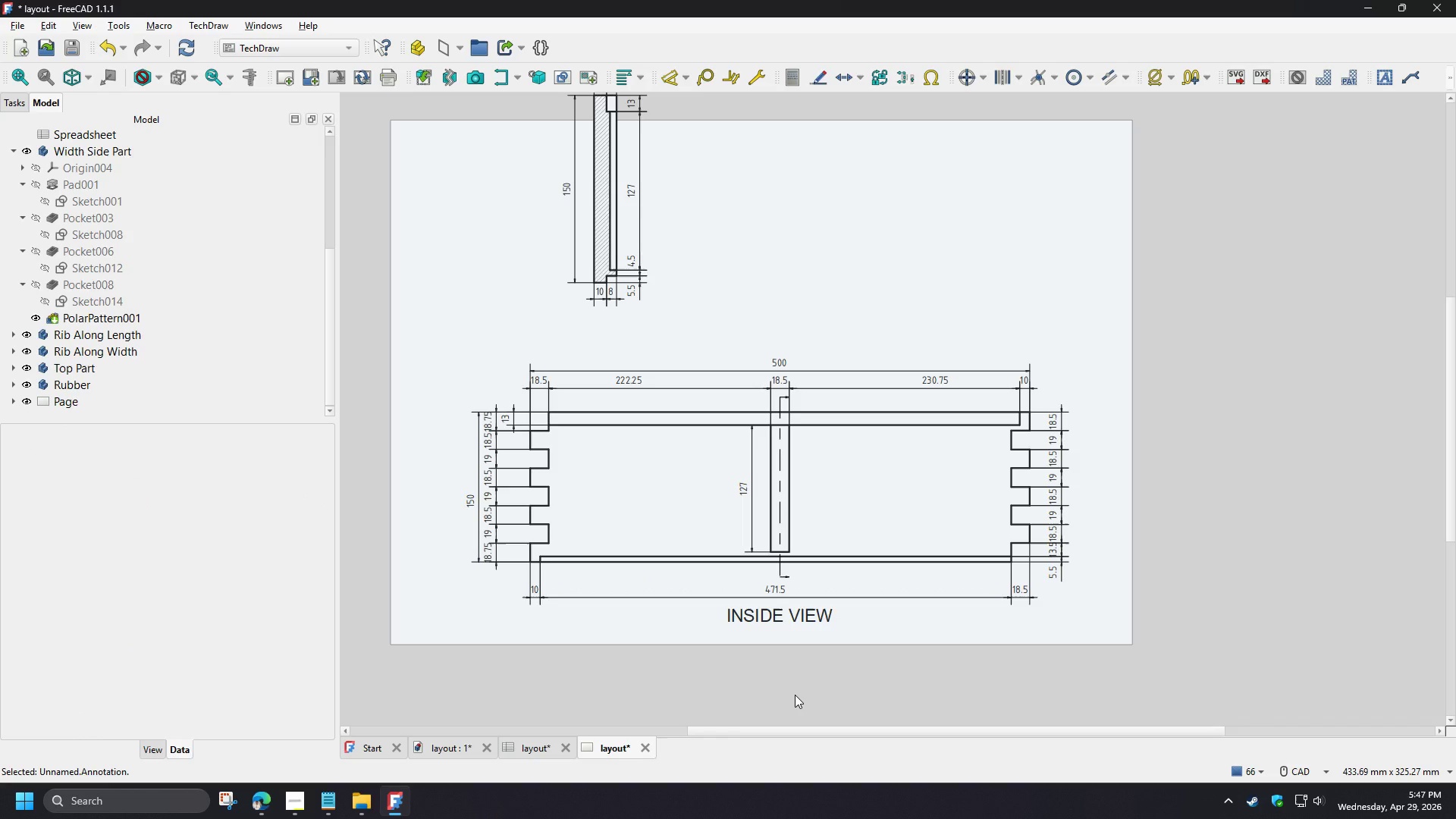 
left_click_drag(start_coordinate=[782, 617], to_coordinate=[702, 701])
 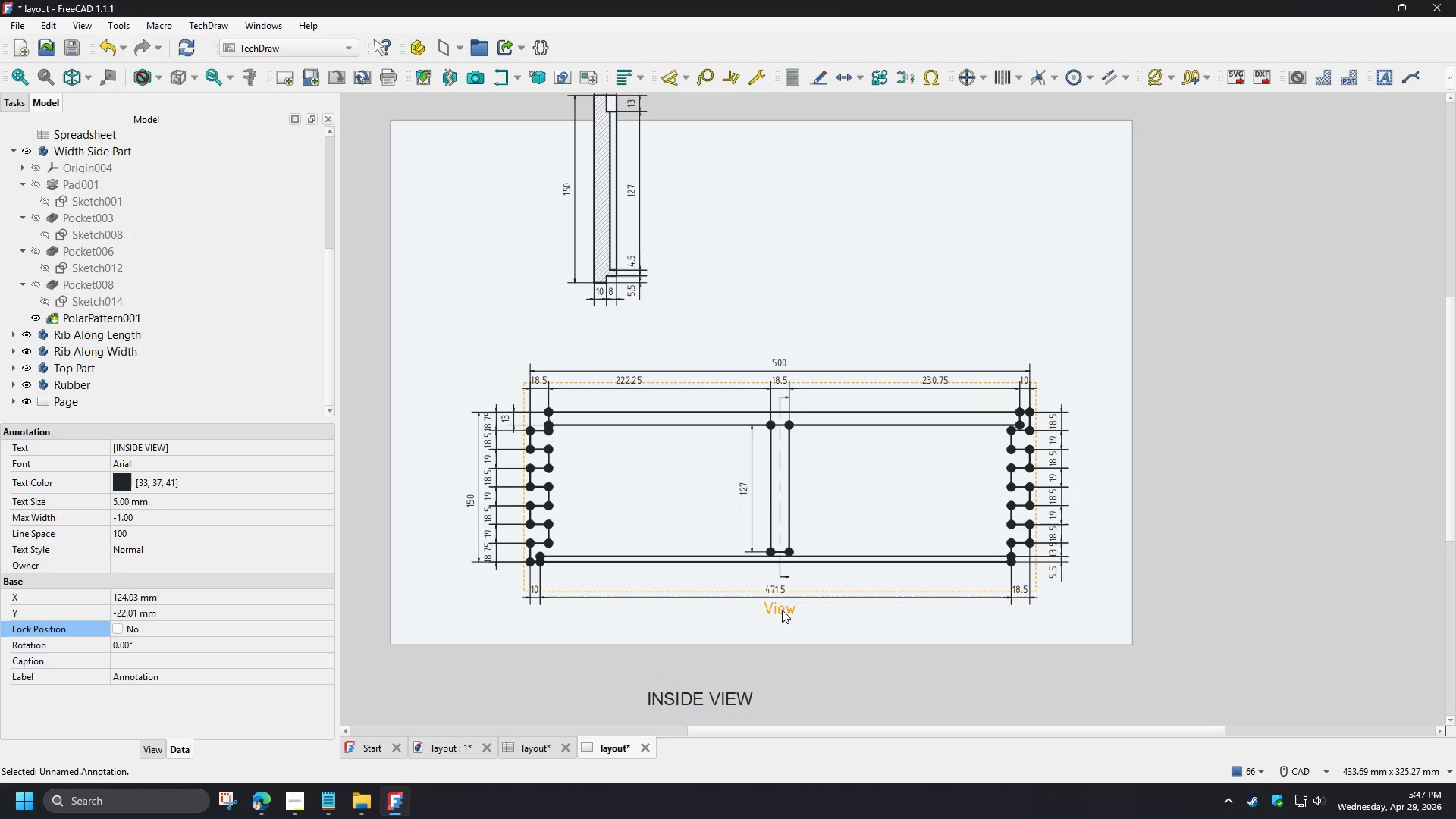 
left_click_drag(start_coordinate=[782, 610], to_coordinate=[769, 611])
 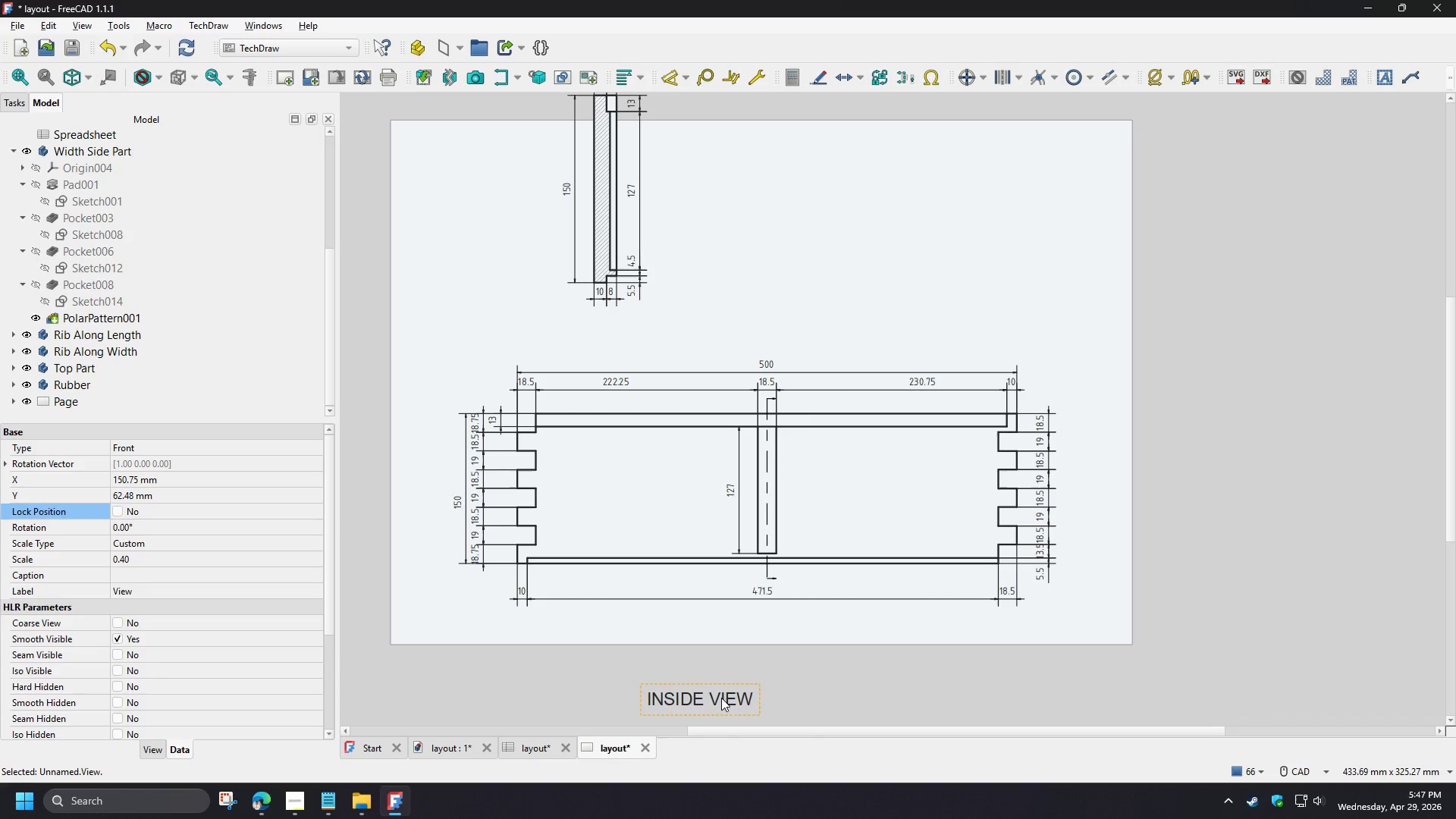 
left_click_drag(start_coordinate=[721, 698], to_coordinate=[777, 613])
 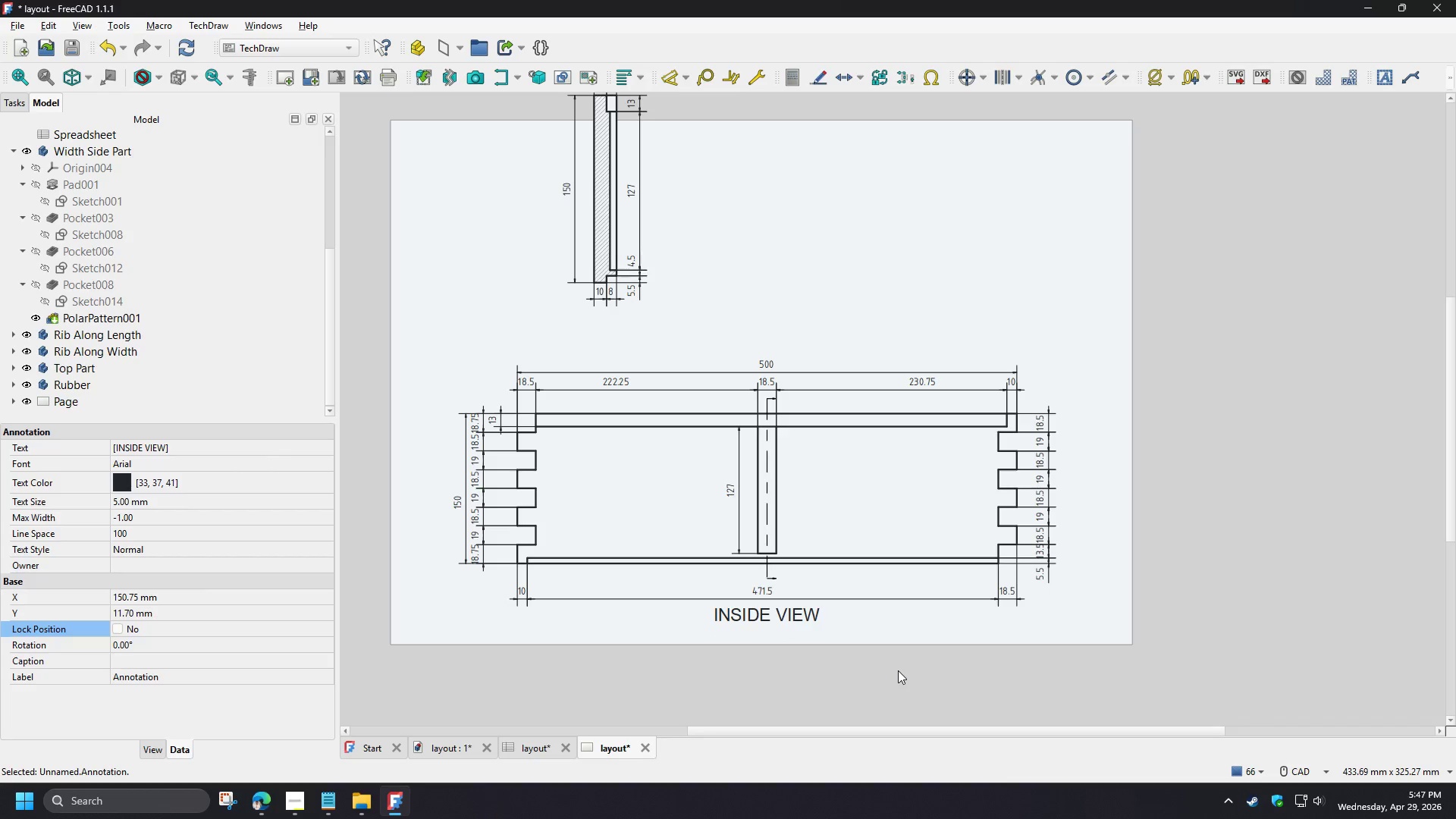 
left_click([898, 670])
 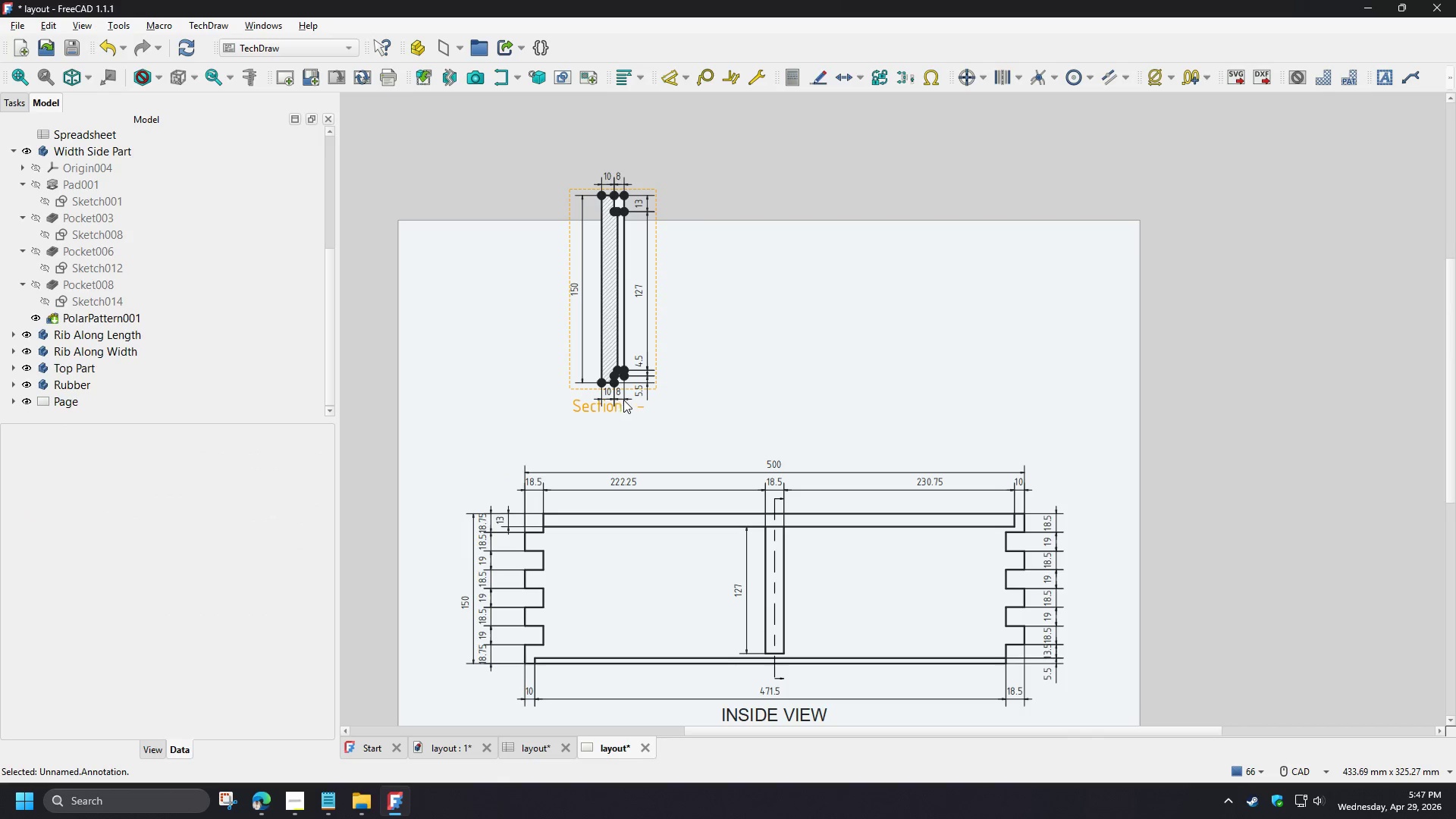 
left_click_drag(start_coordinate=[610, 406], to_coordinate=[608, 460])
 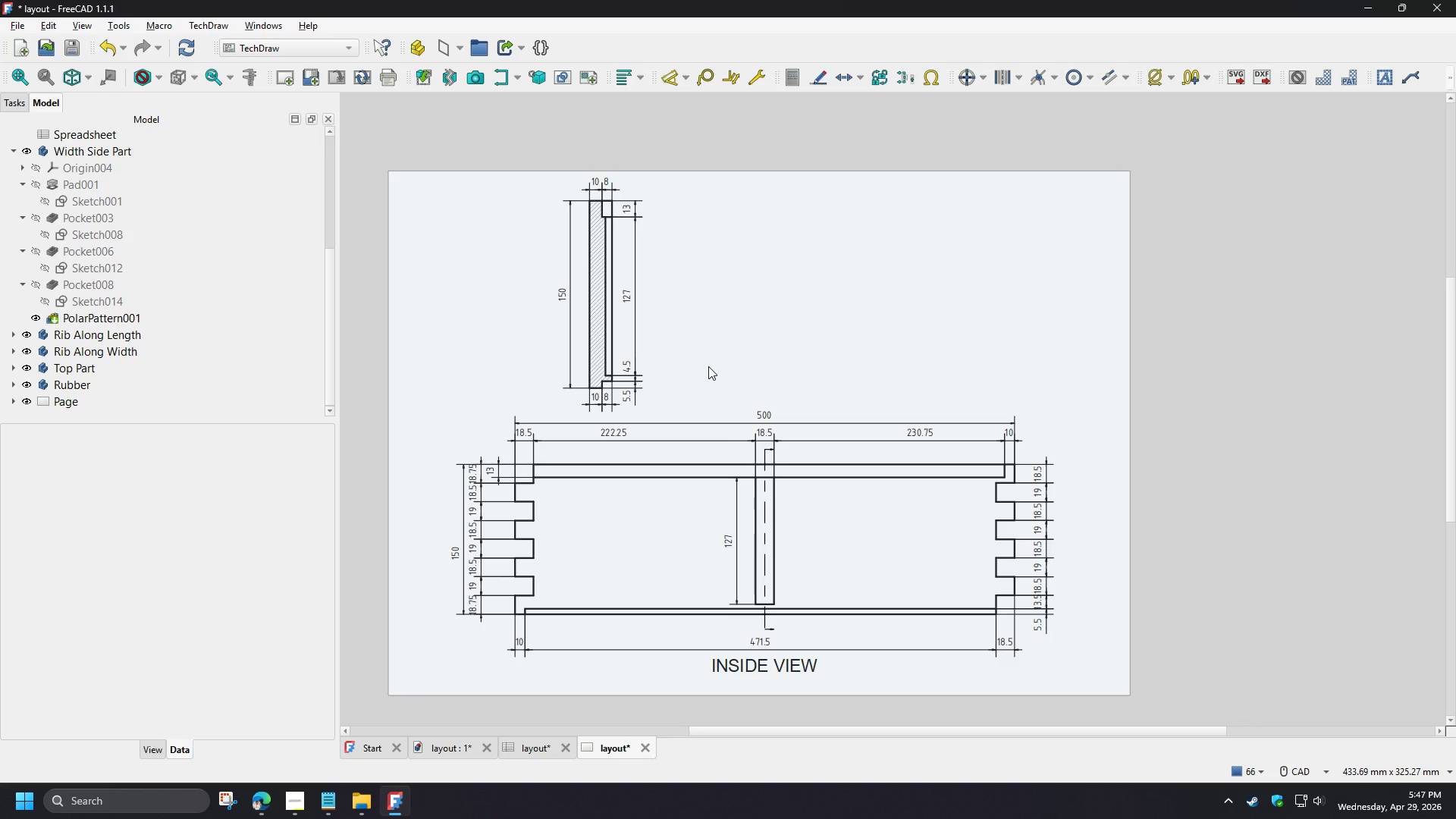 
wait(12.33)
 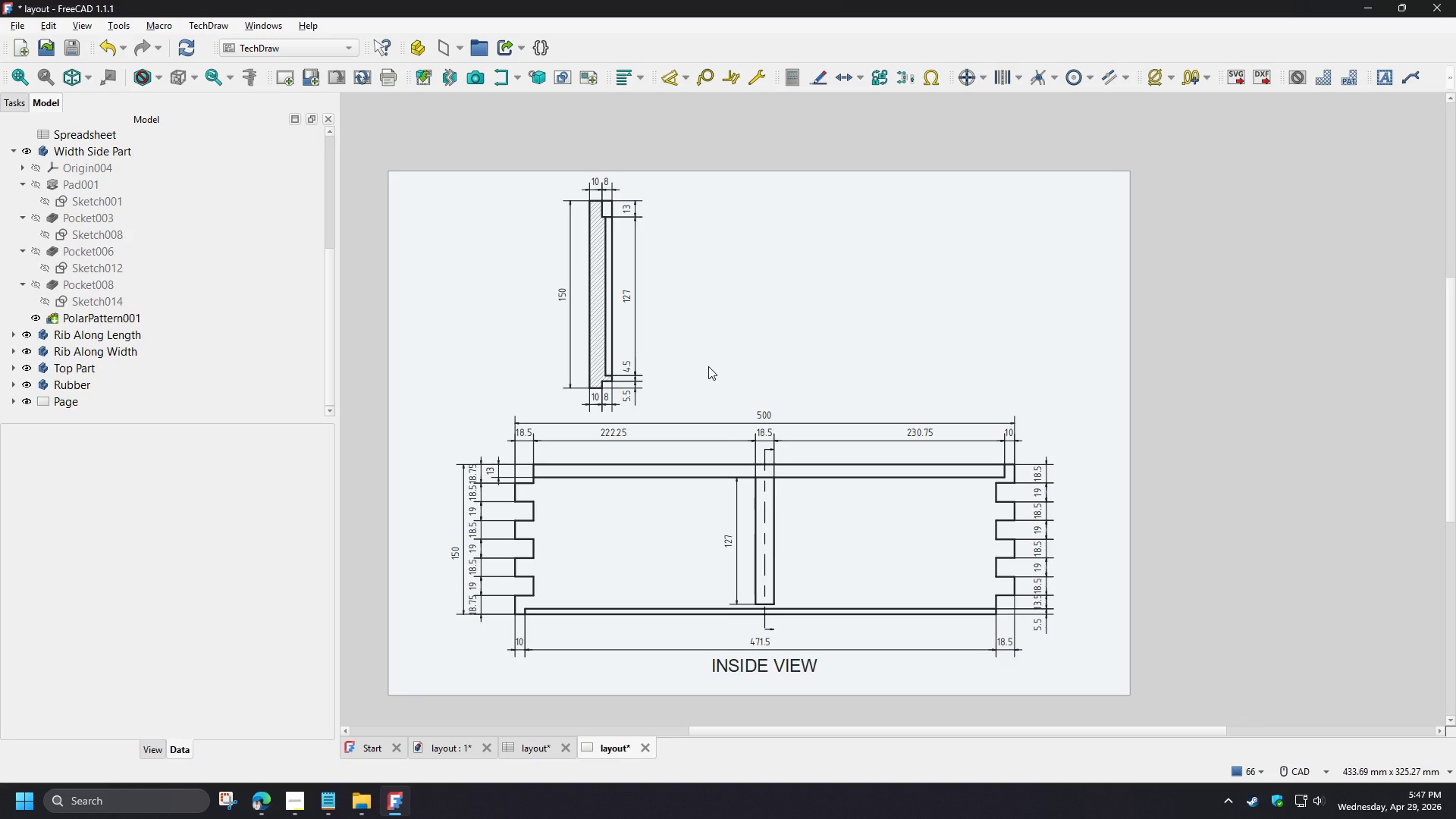 
left_click([1380, 75])
 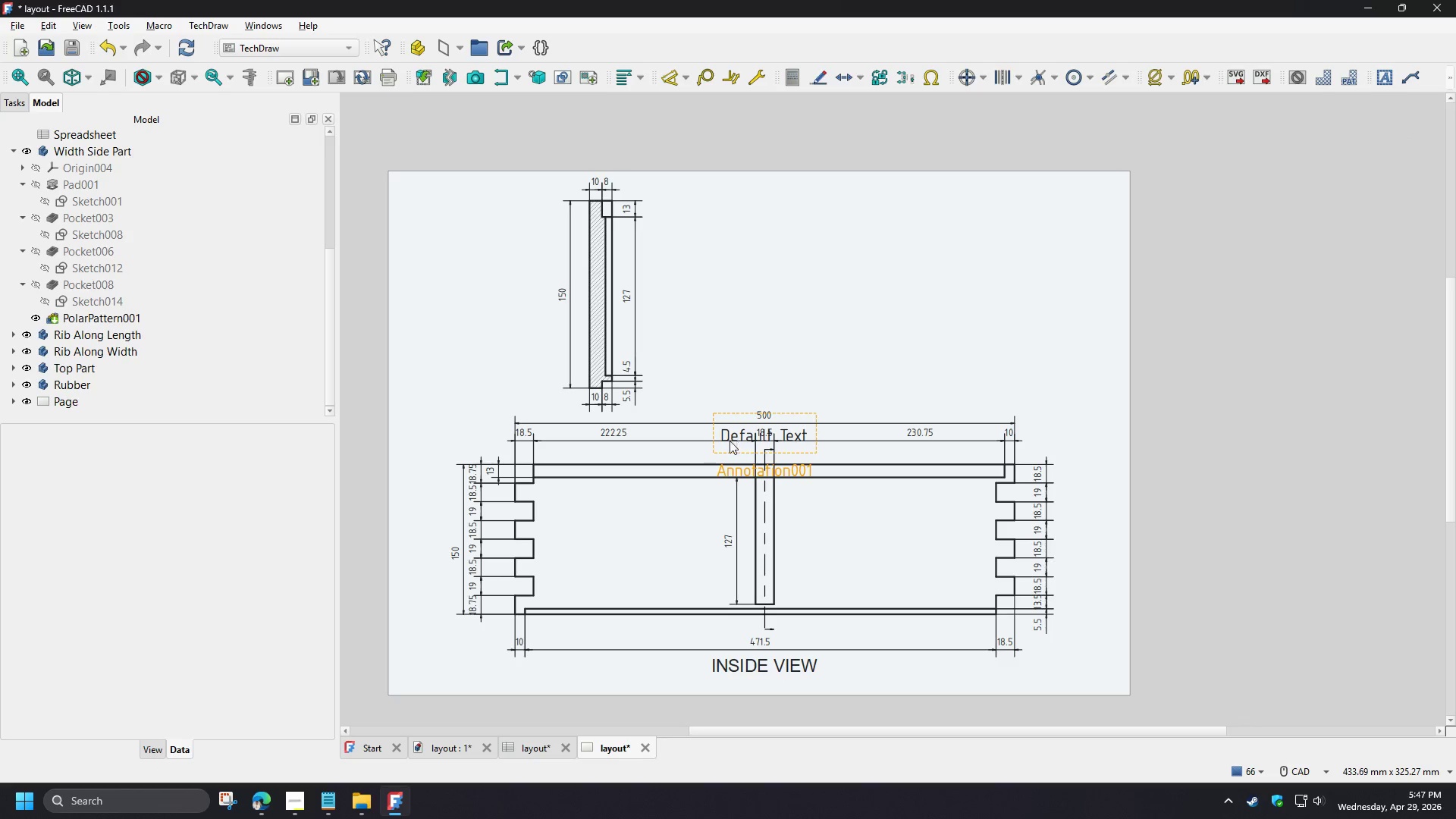 
left_click_drag(start_coordinate=[727, 433], to_coordinate=[692, 294])
 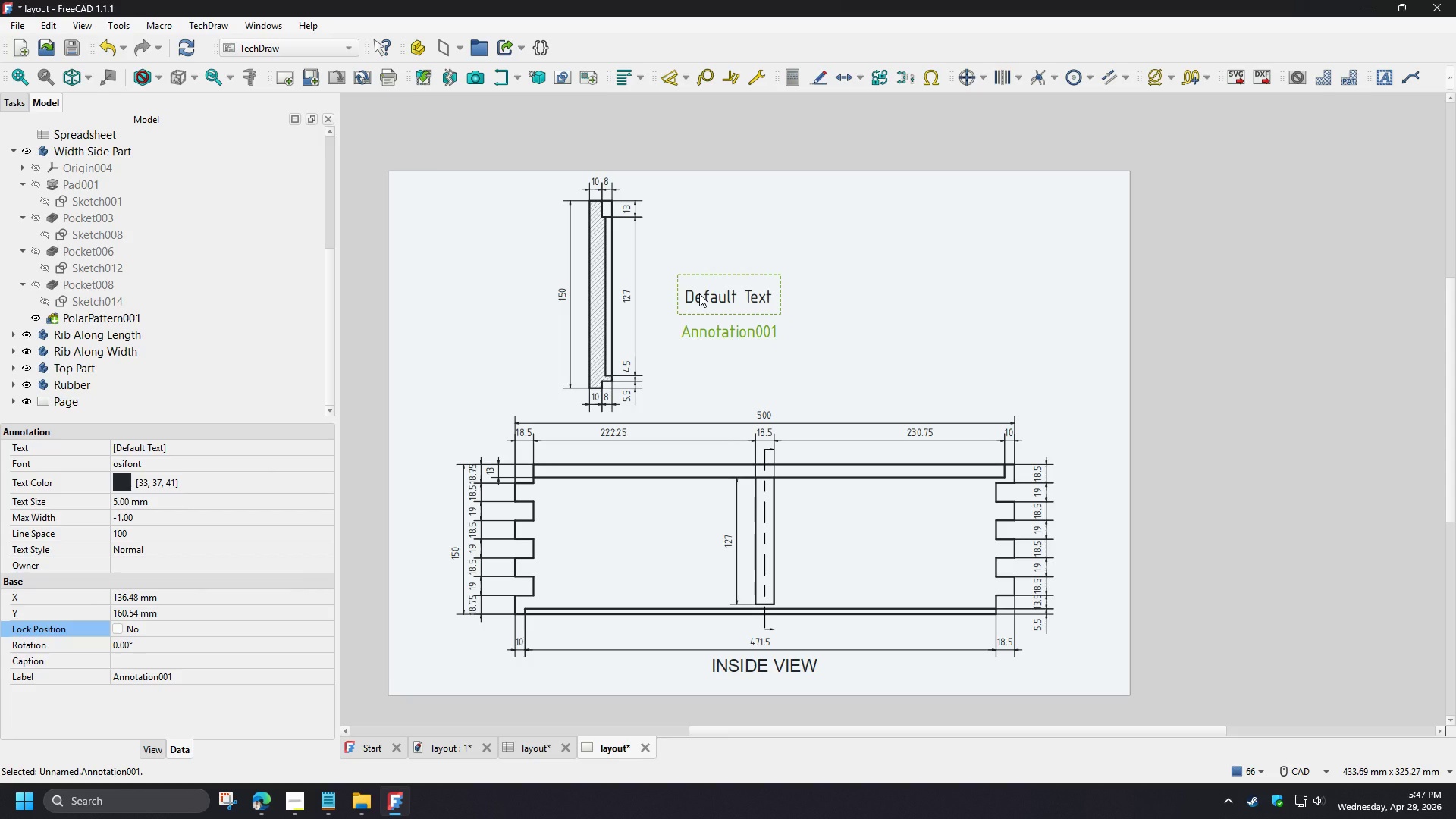 
double_click([699, 293])
 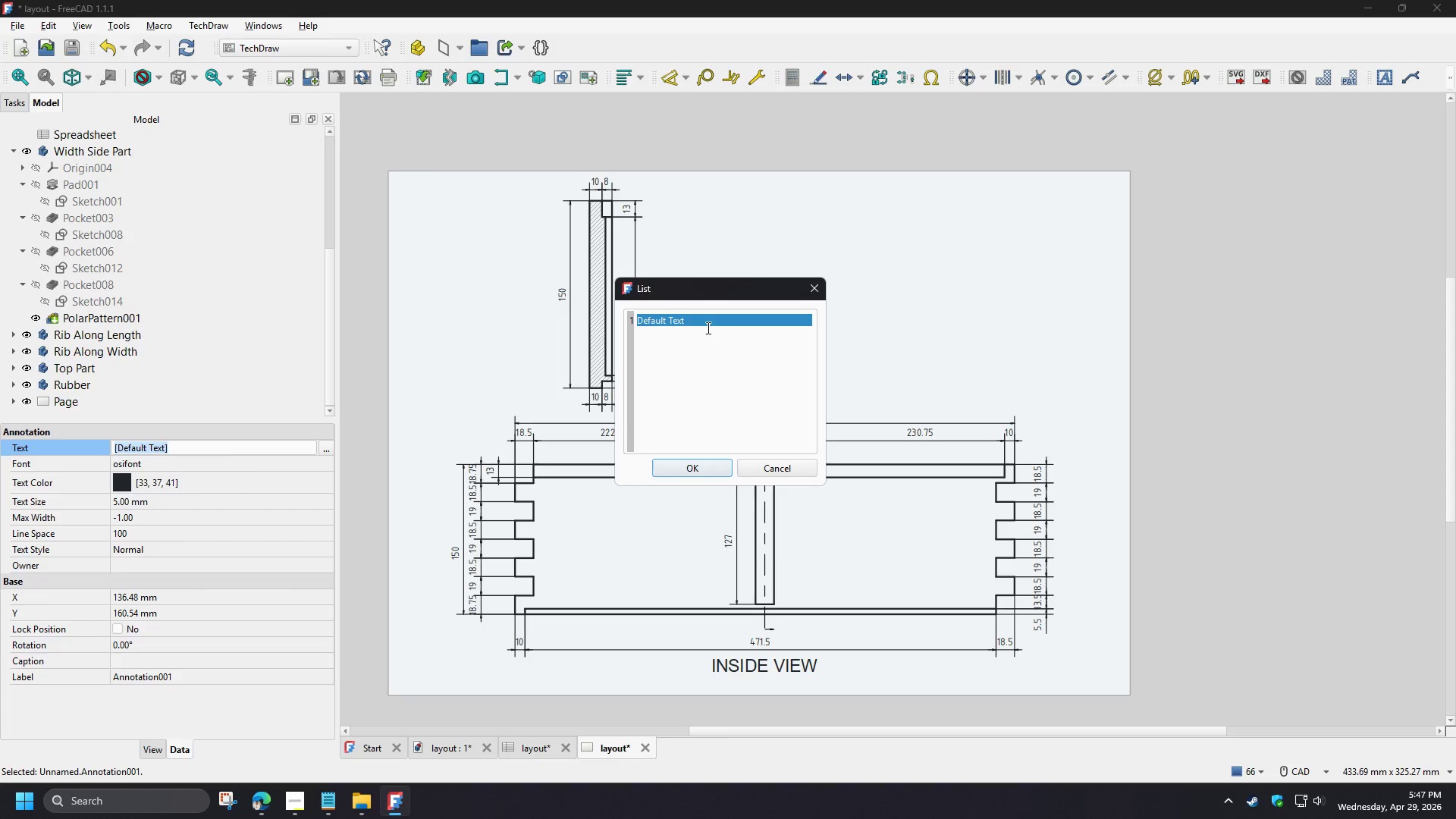 
left_click_drag(start_coordinate=[707, 328], to_coordinate=[579, 316])
 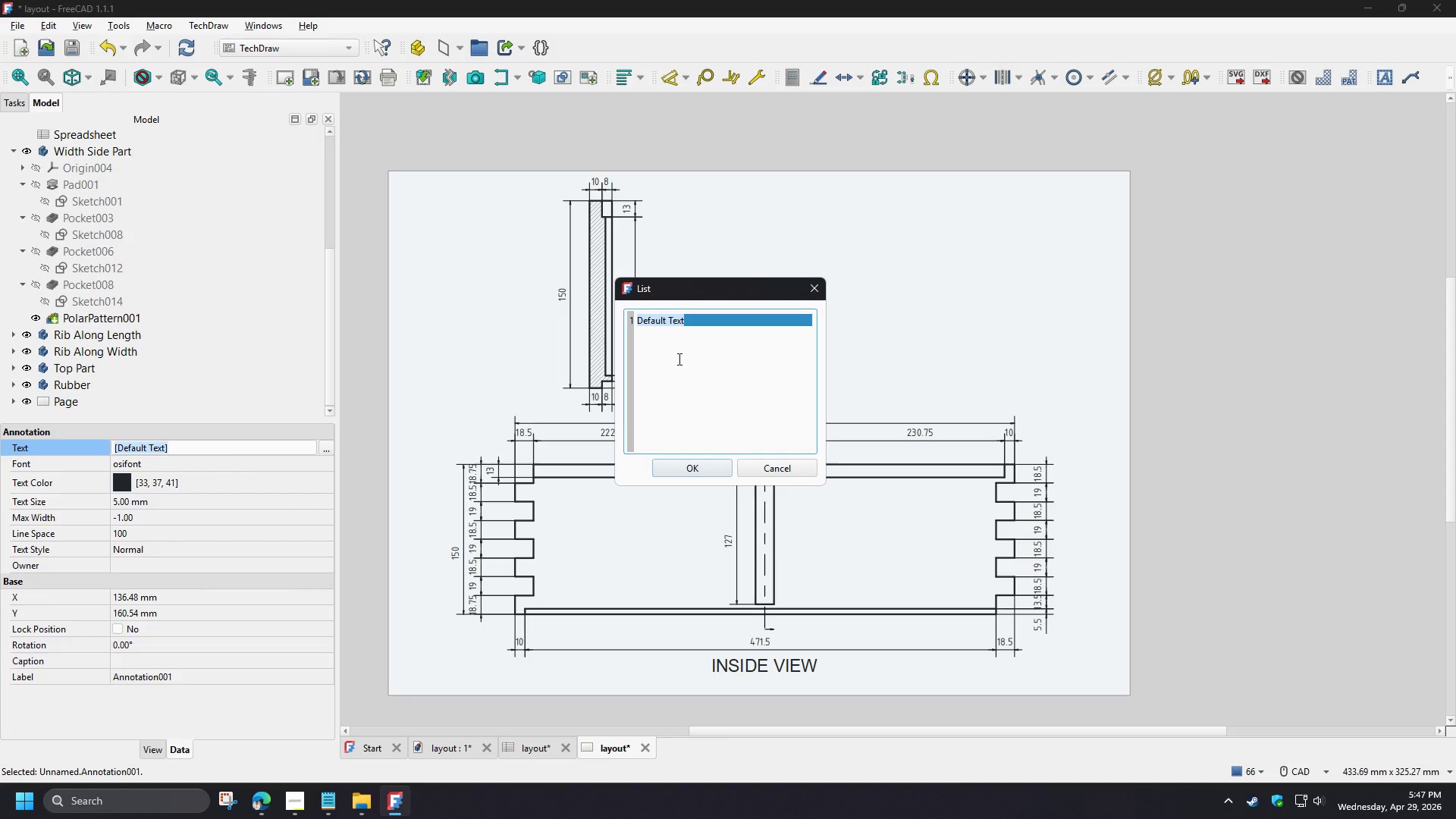 
type(SECTION @ CENTER)
 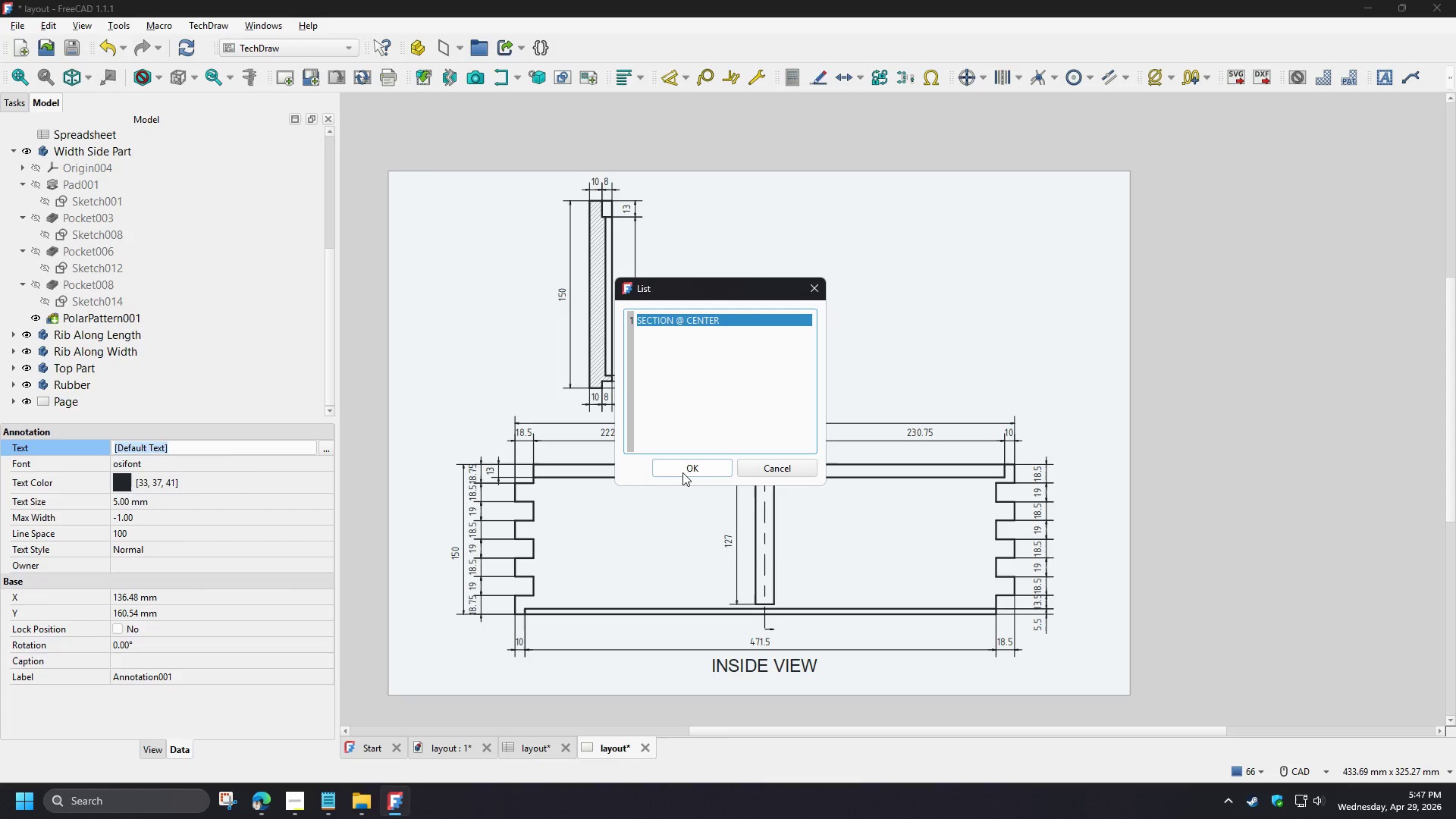 
left_click([682, 472])
 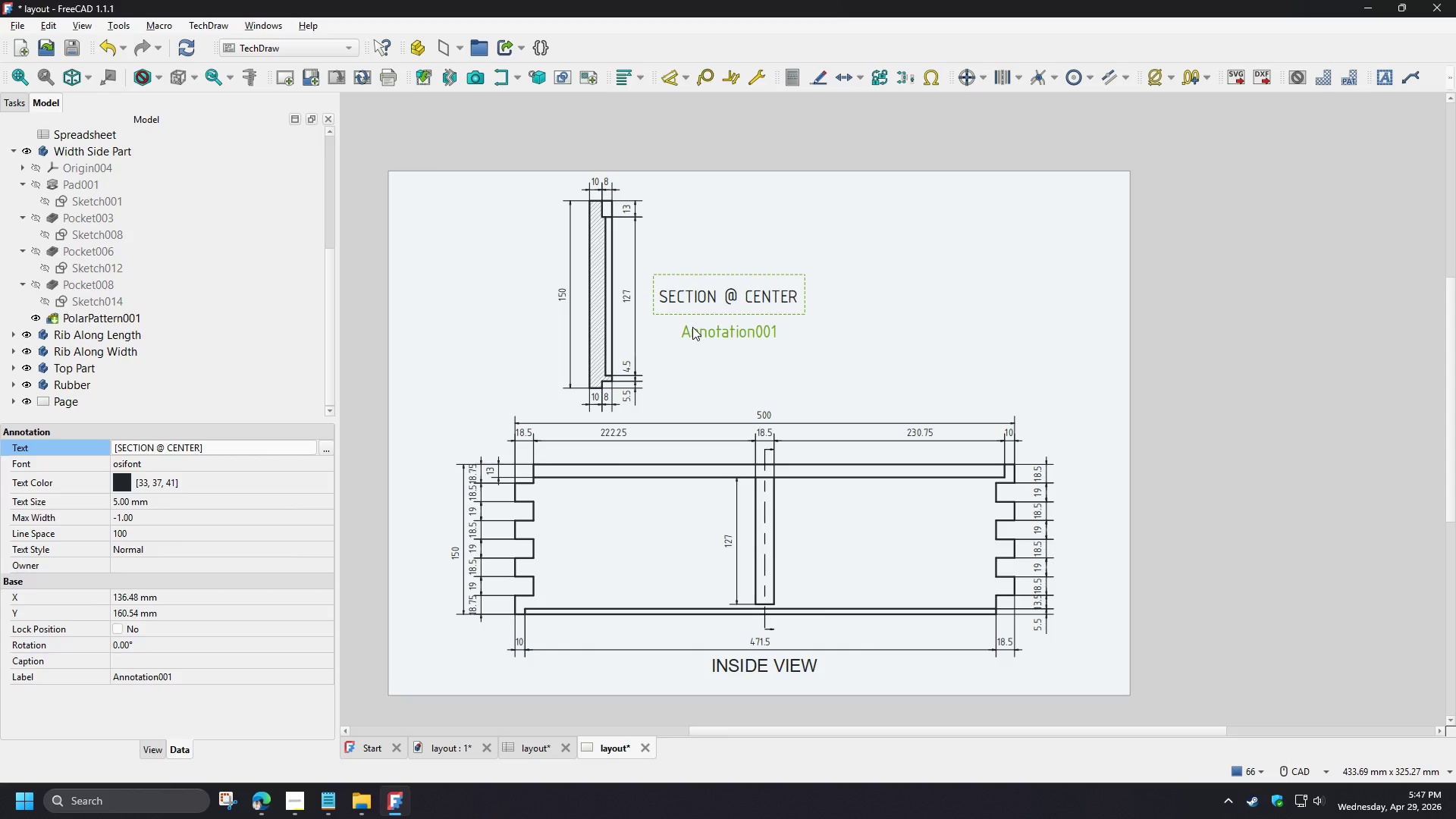 
scroll: coordinate [665, 234], scroll_direction: up, amount: 2.0
 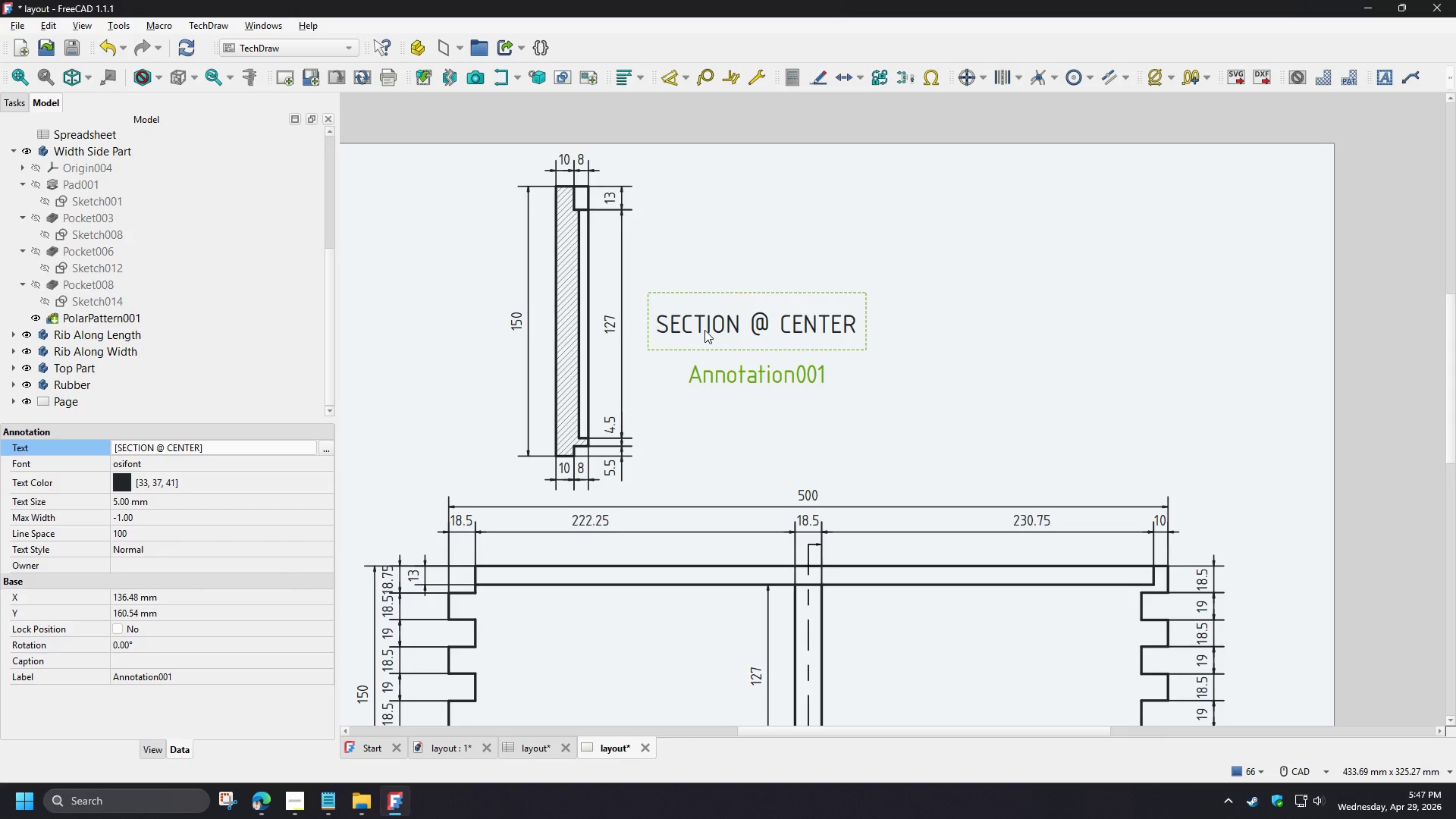 
left_click_drag(start_coordinate=[710, 326], to_coordinate=[694, 328])
 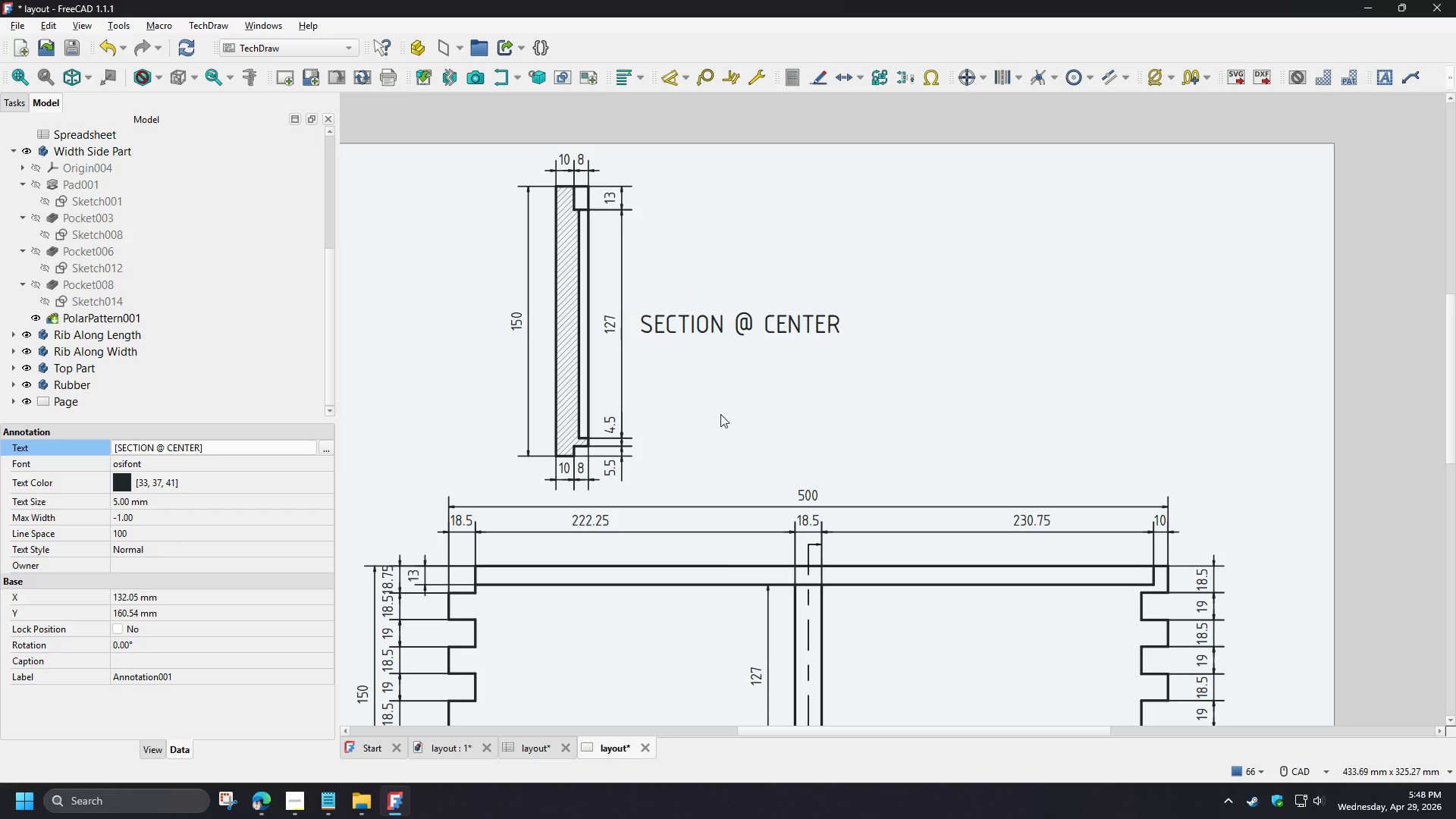 
left_click([720, 414])
 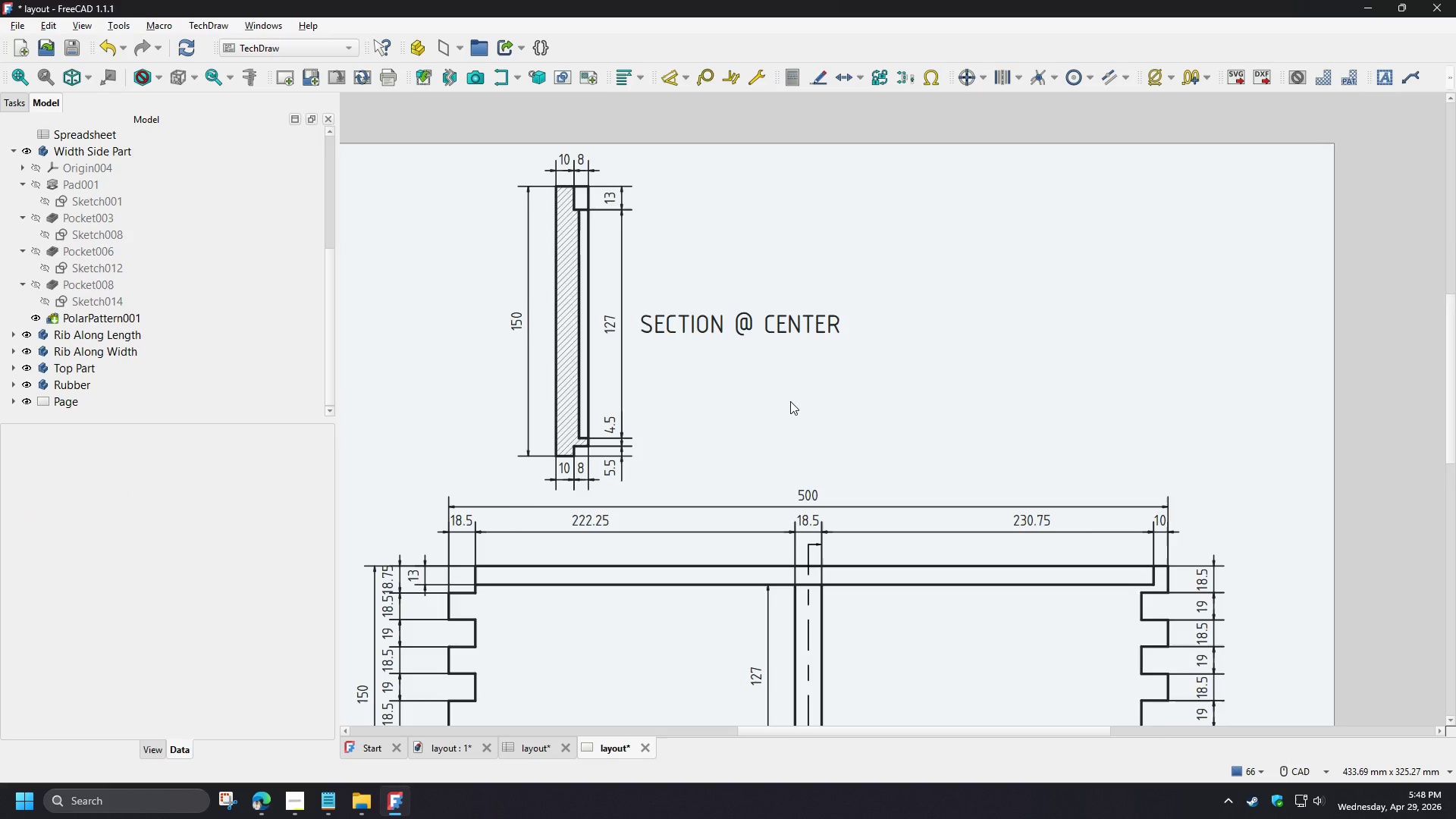 
scroll: coordinate [790, 401], scroll_direction: down, amount: 2.0
 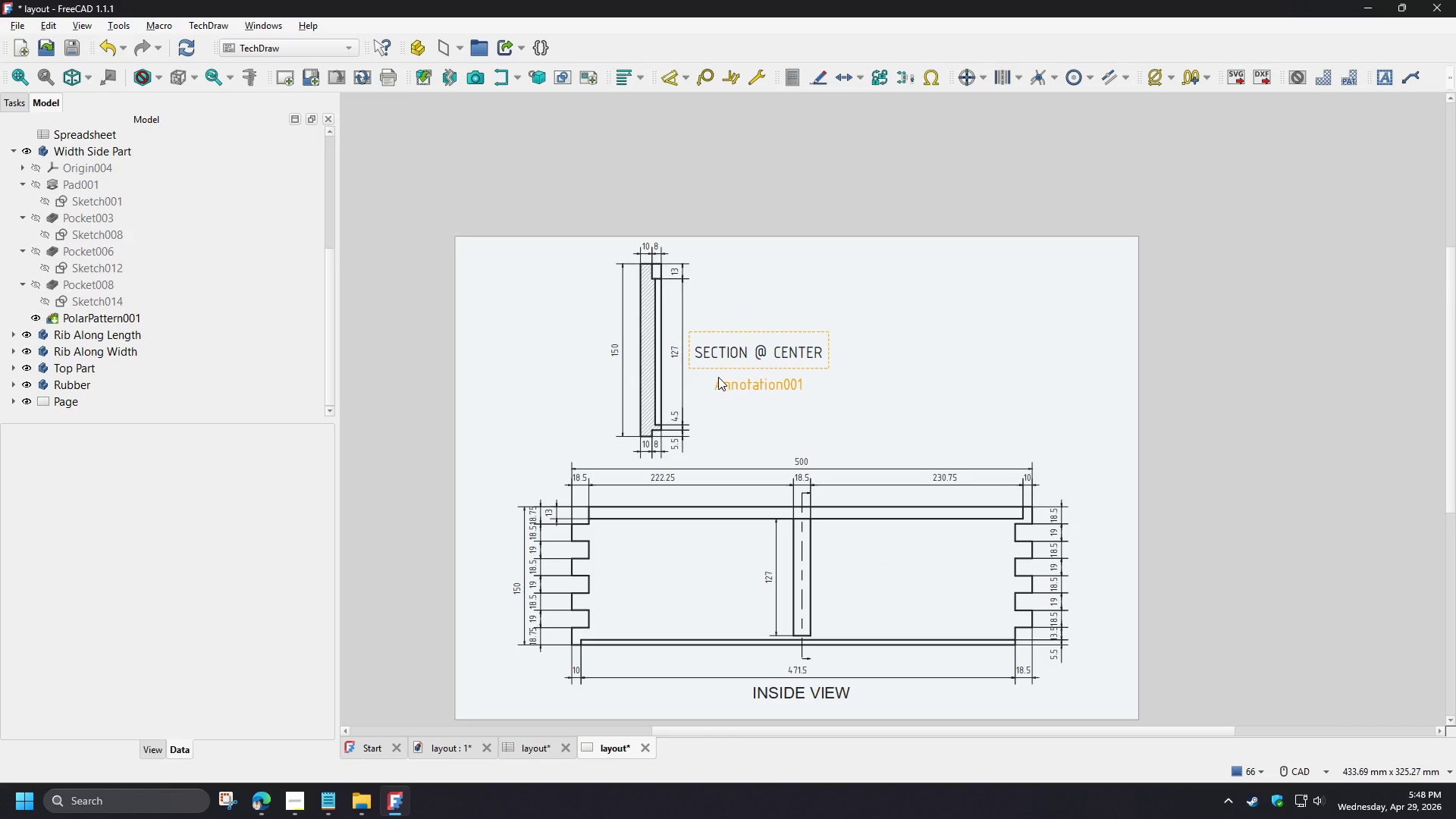 
scroll: coordinate [716, 375], scroll_direction: up, amount: 1.0
 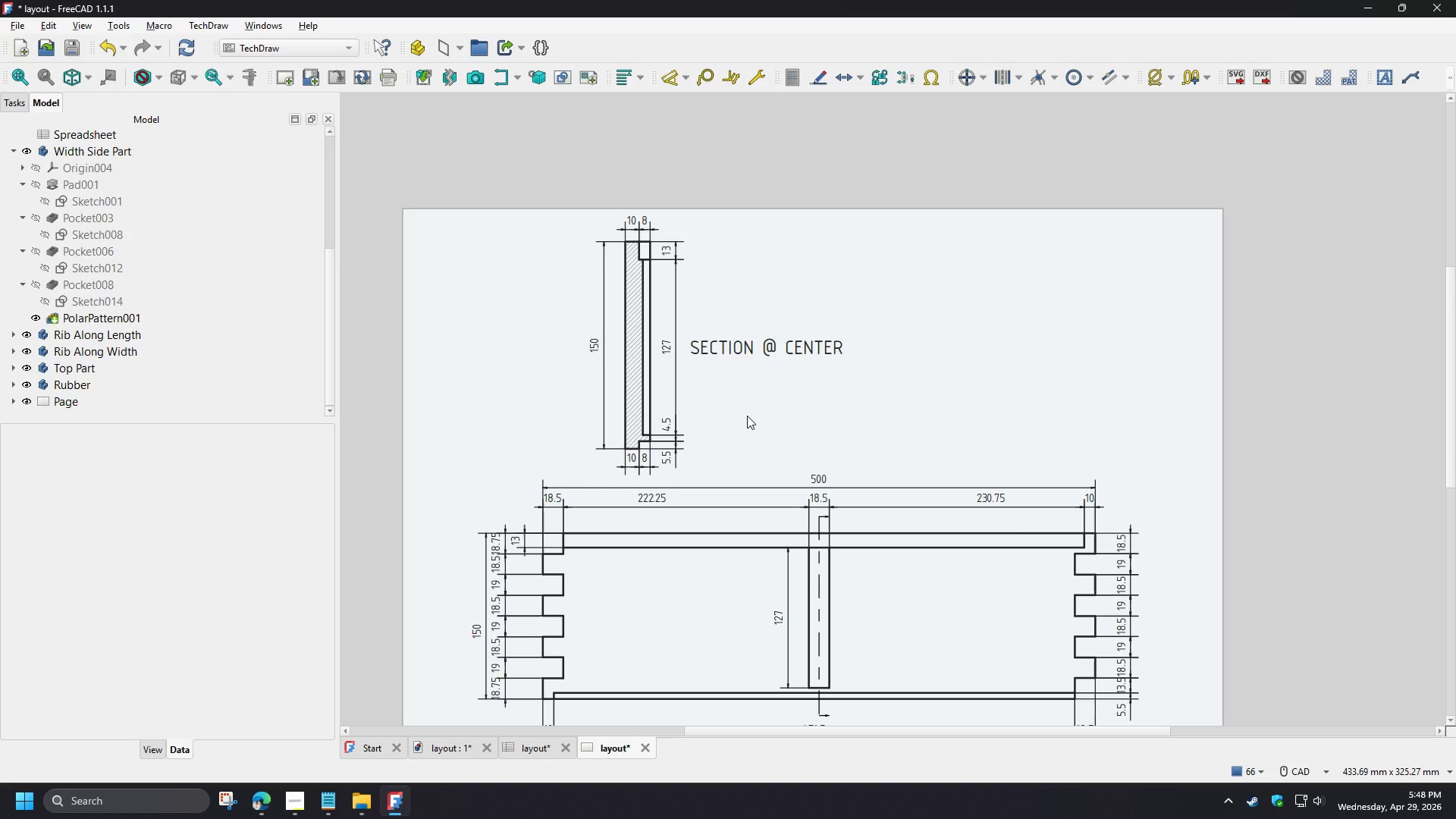 
left_click([758, 353])
 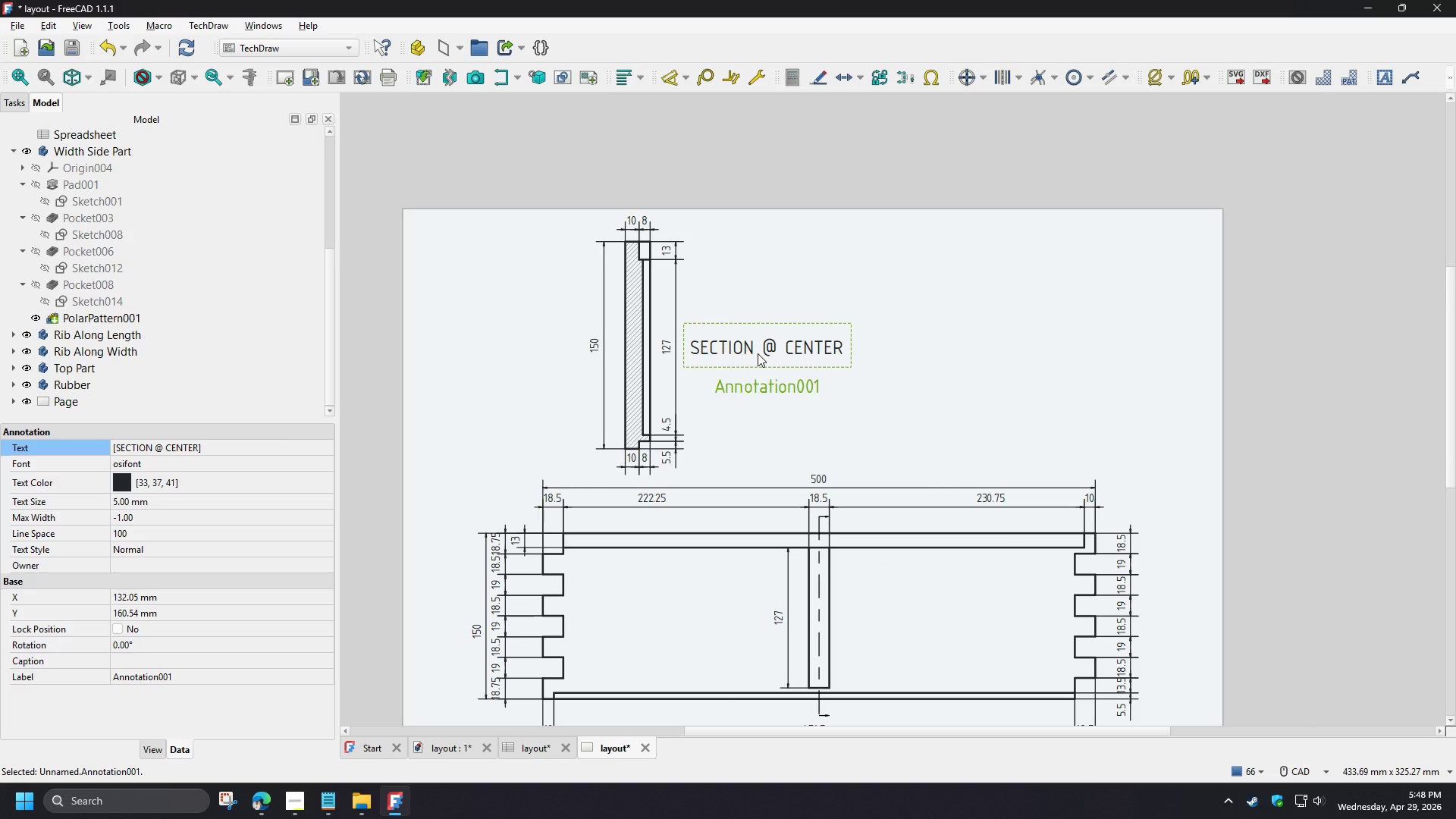 
double_click([758, 353])
 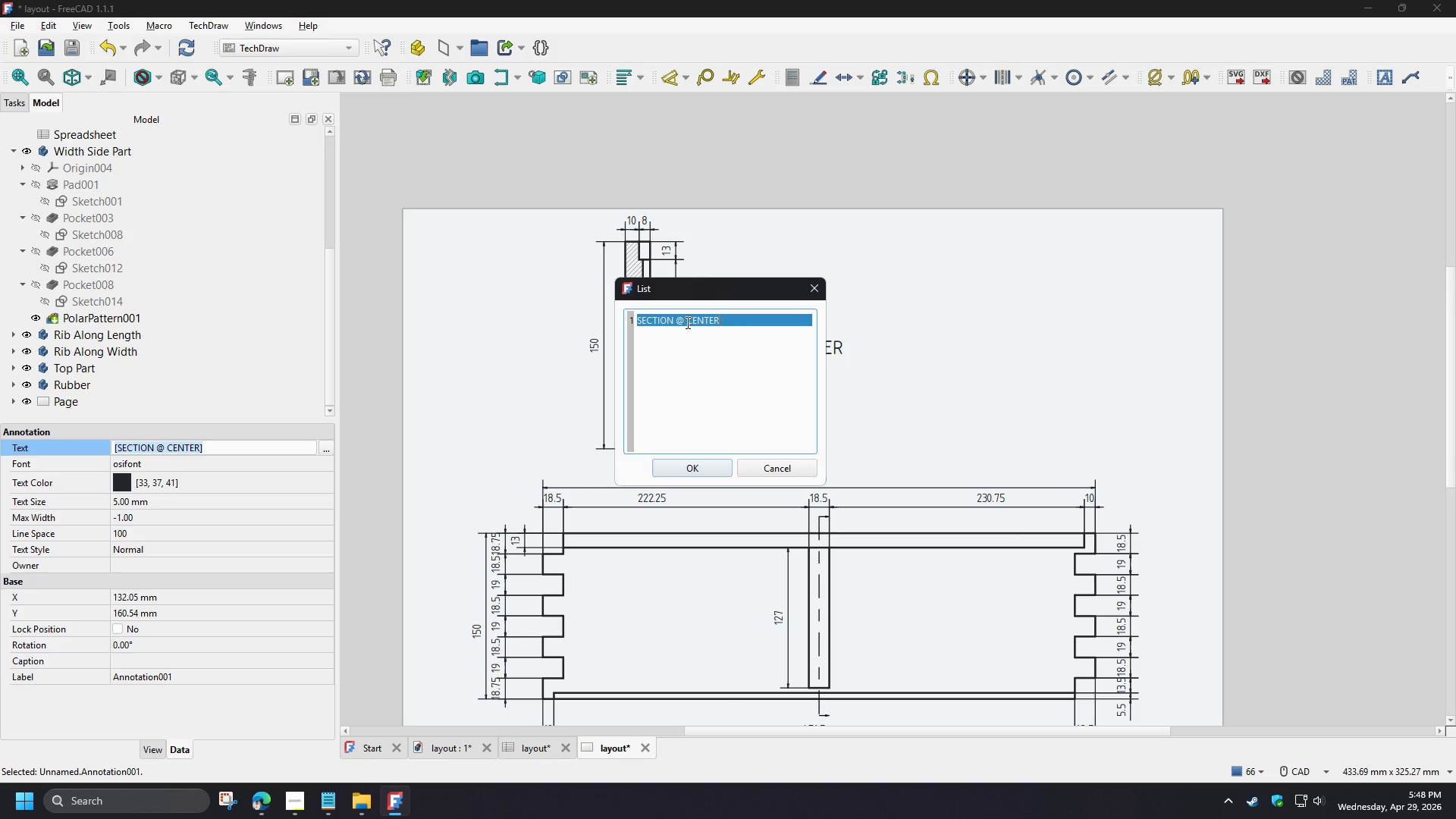 
left_click([679, 319])
 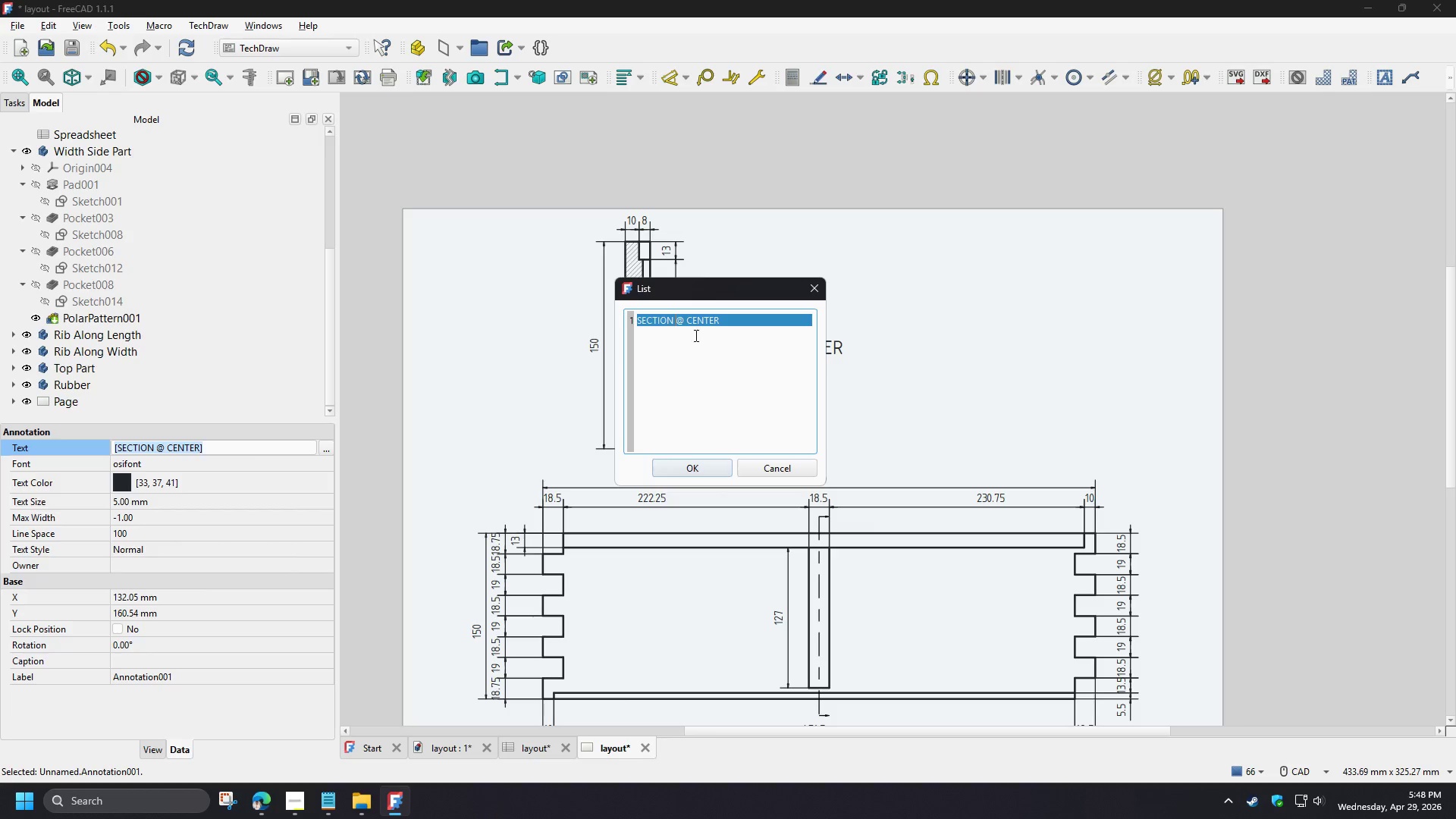 
left_click([690, 321])
 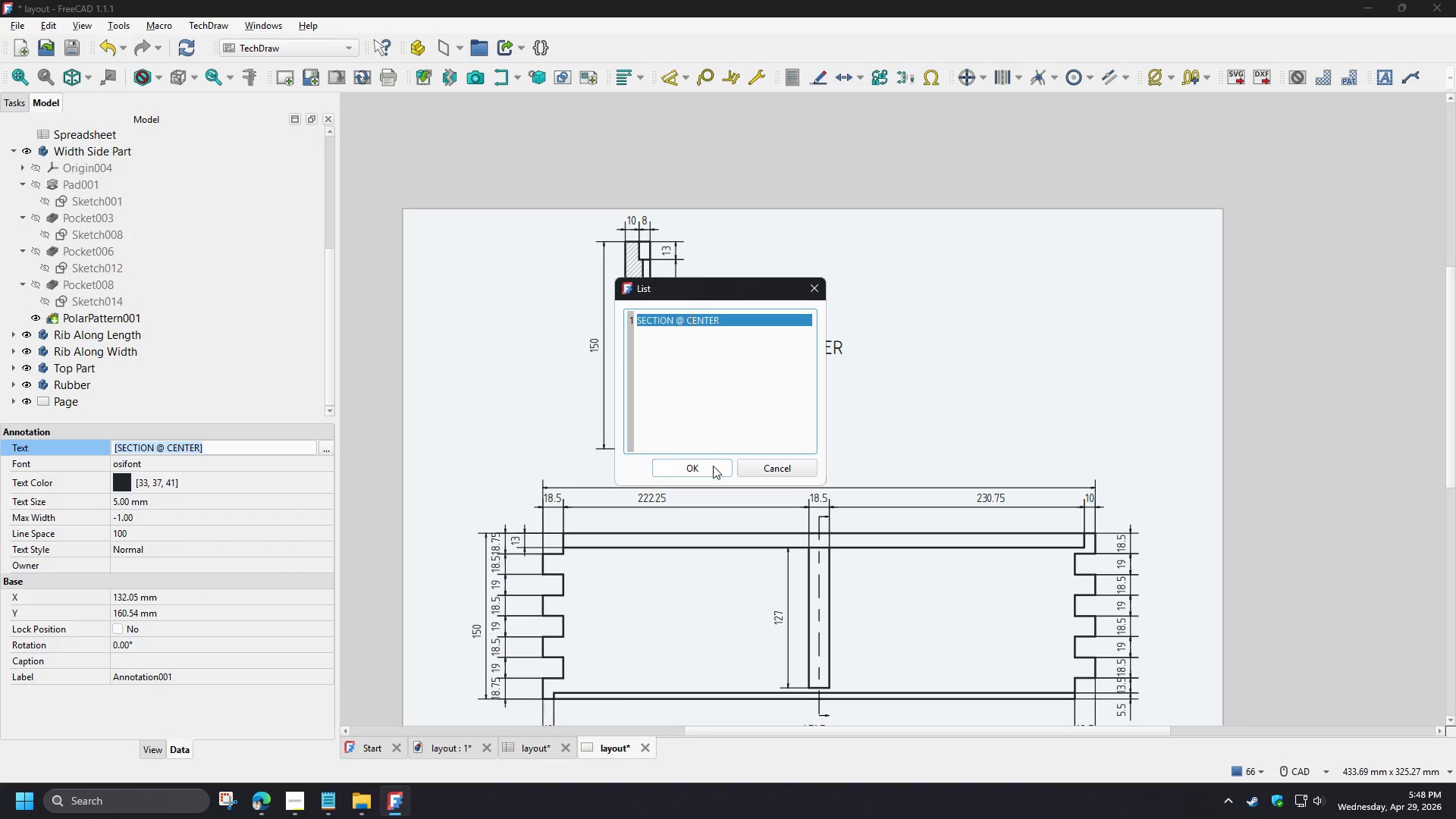 
left_click([709, 467])
 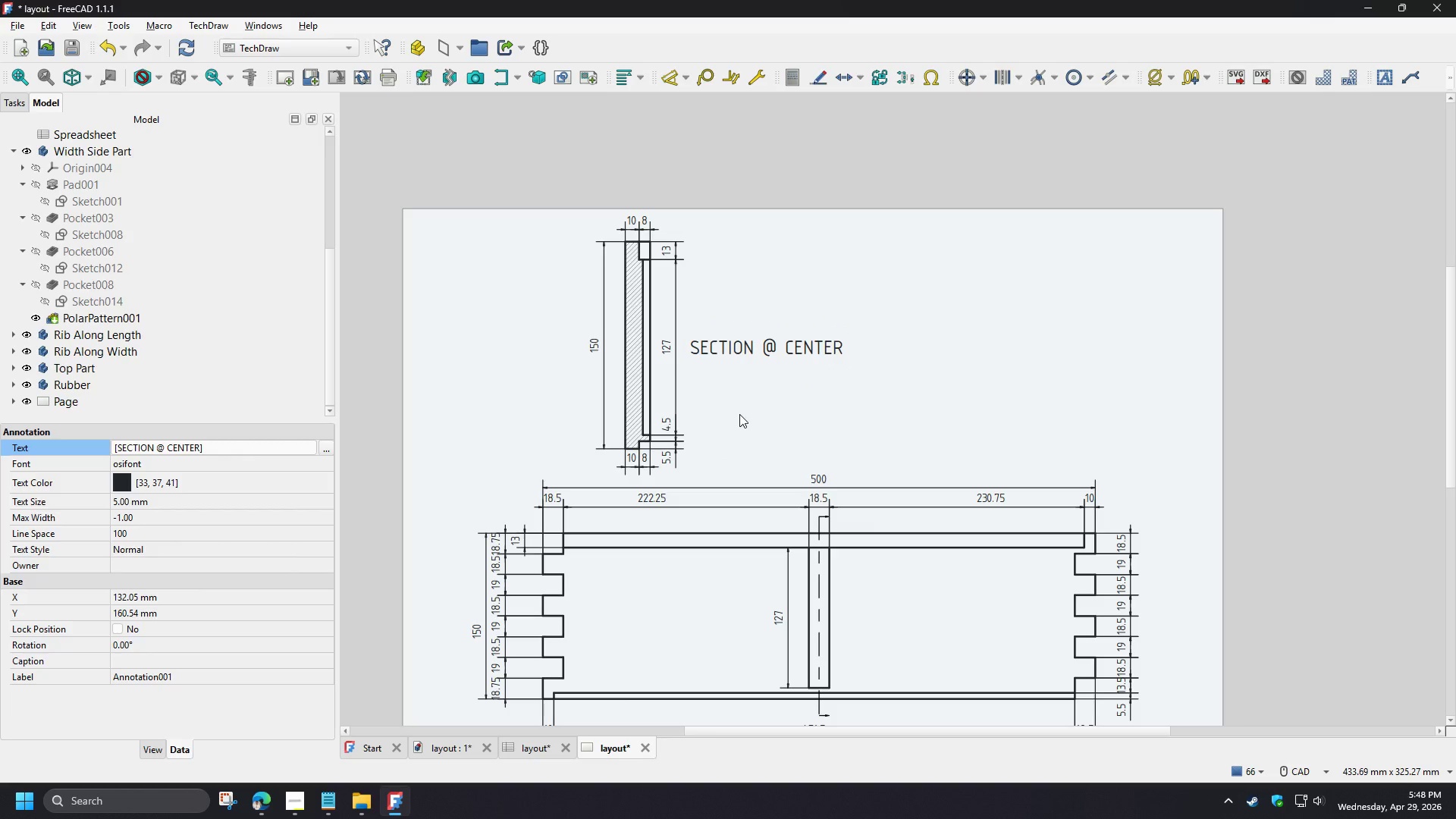 
double_click([727, 347])
 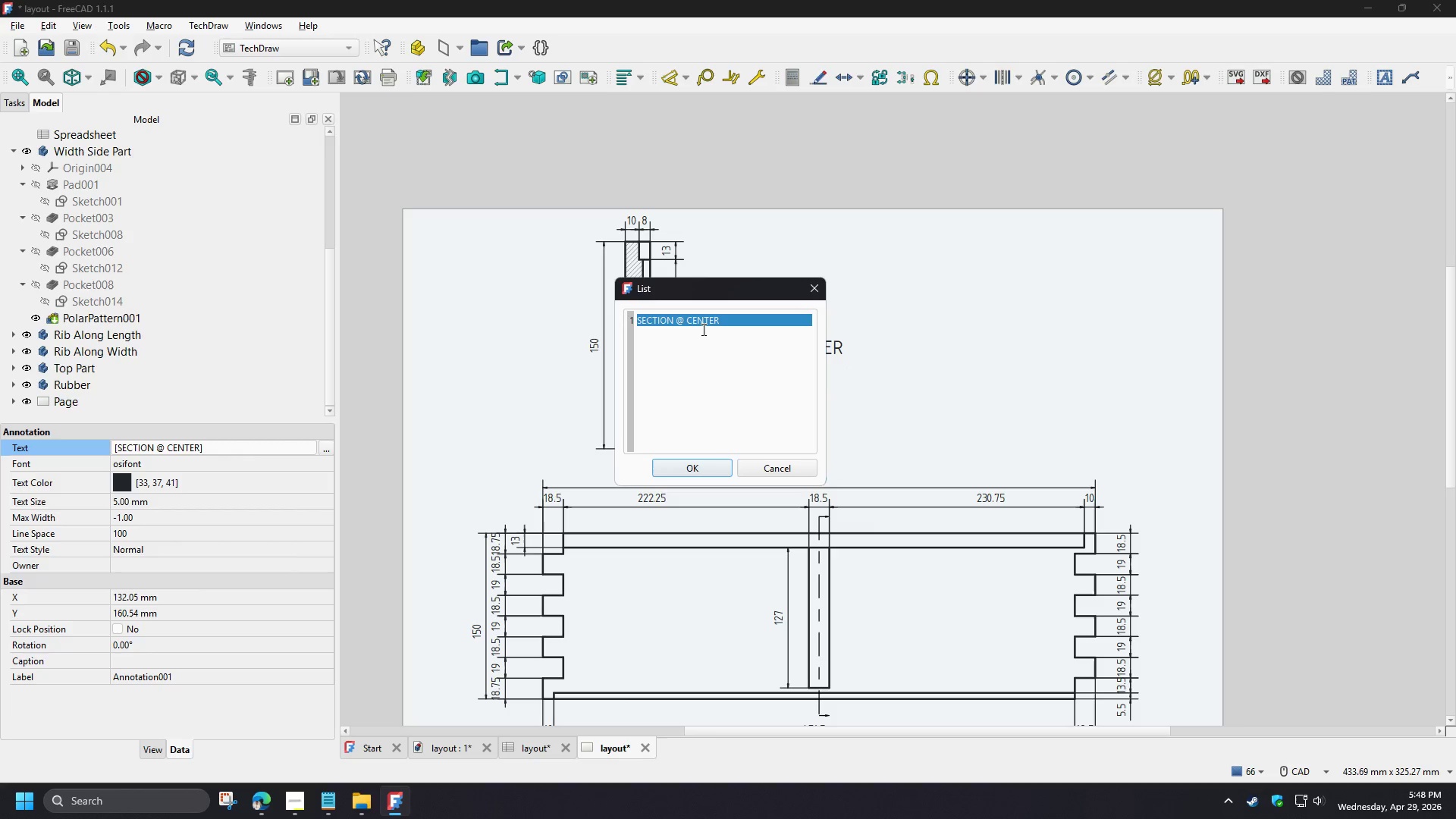 
left_click([698, 323])
 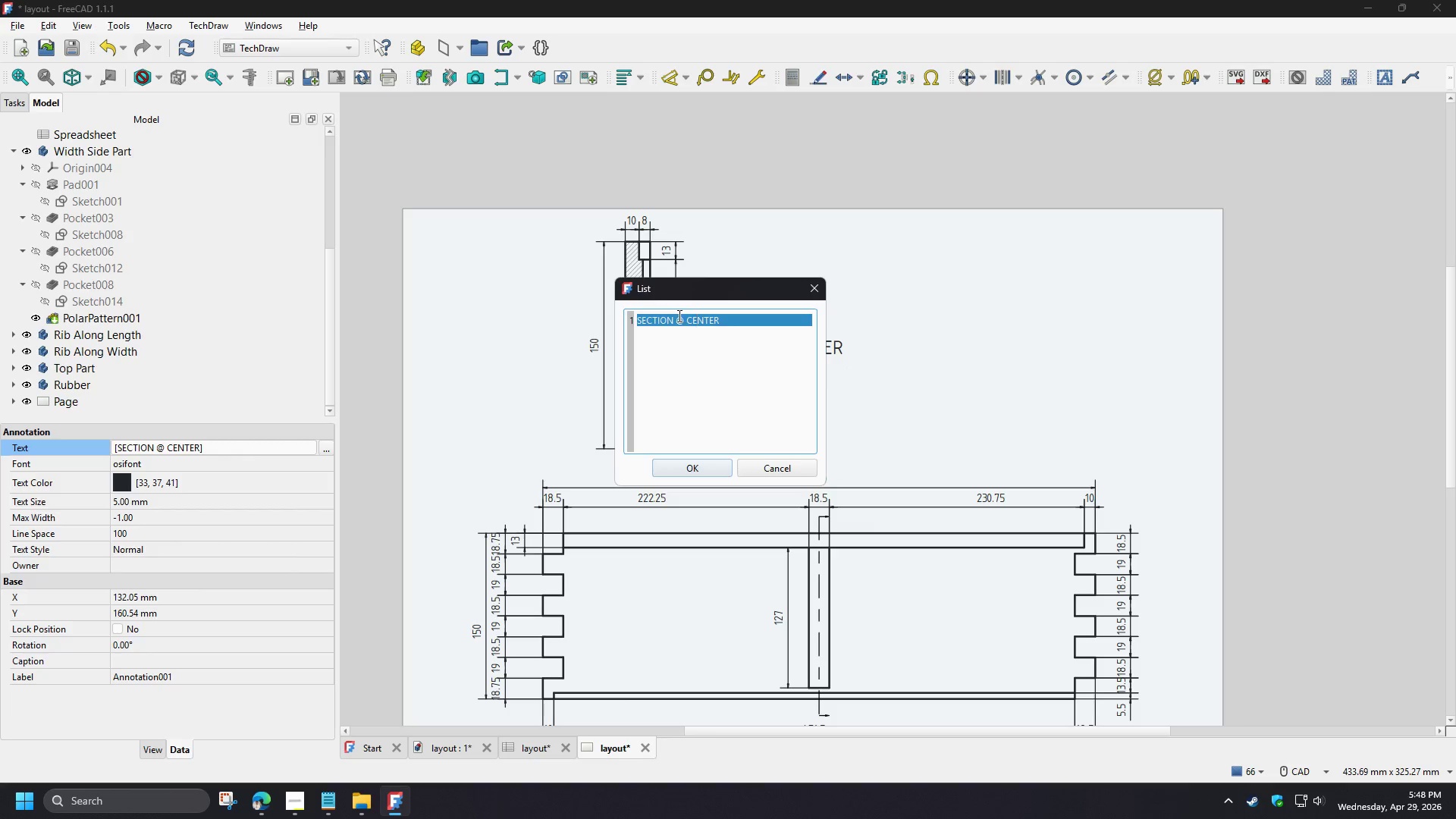 
left_click_drag(start_coordinate=[678, 315], to_coordinate=[682, 315])
 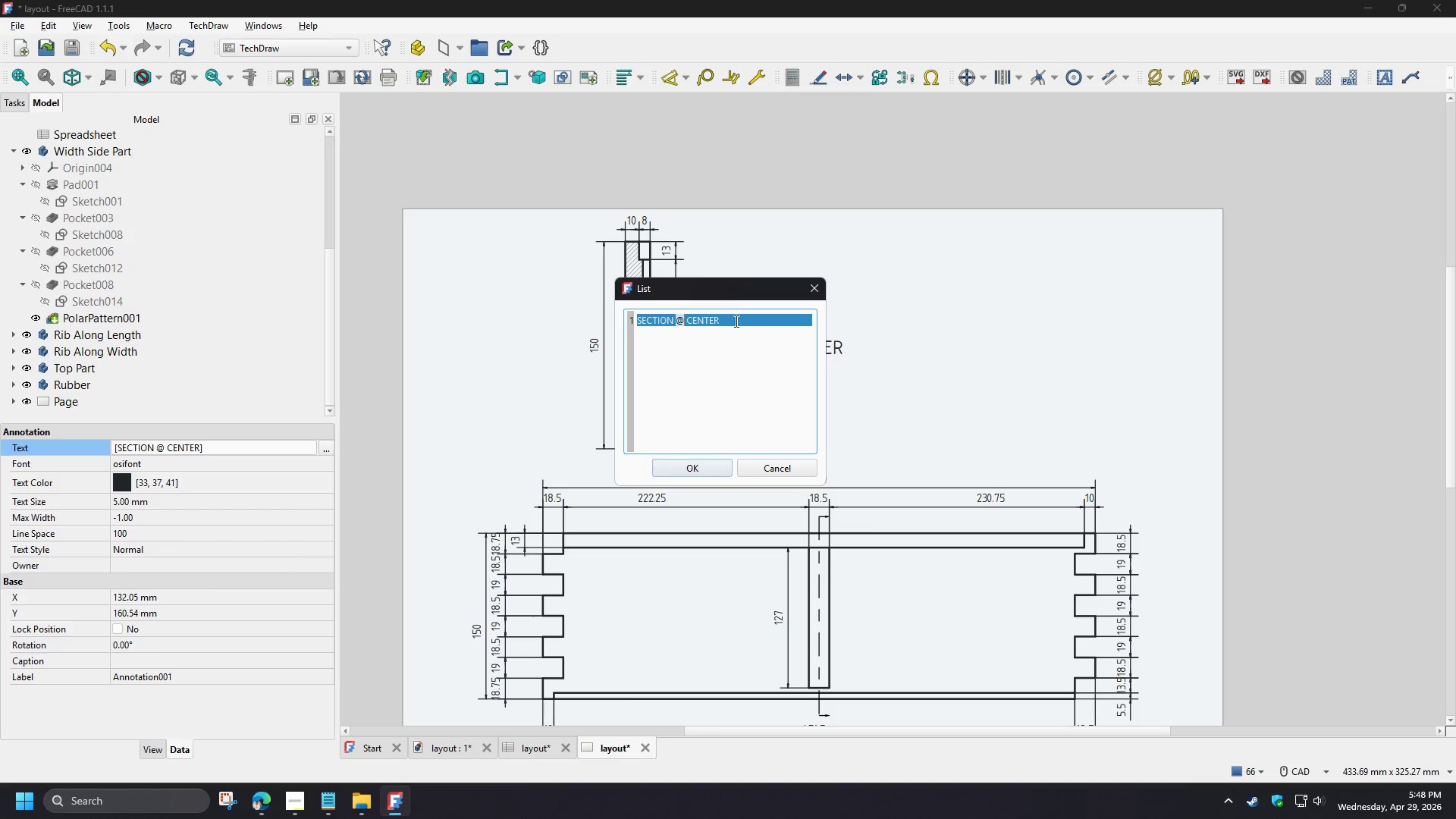 
left_click_drag(start_coordinate=[735, 320], to_coordinate=[677, 323])
 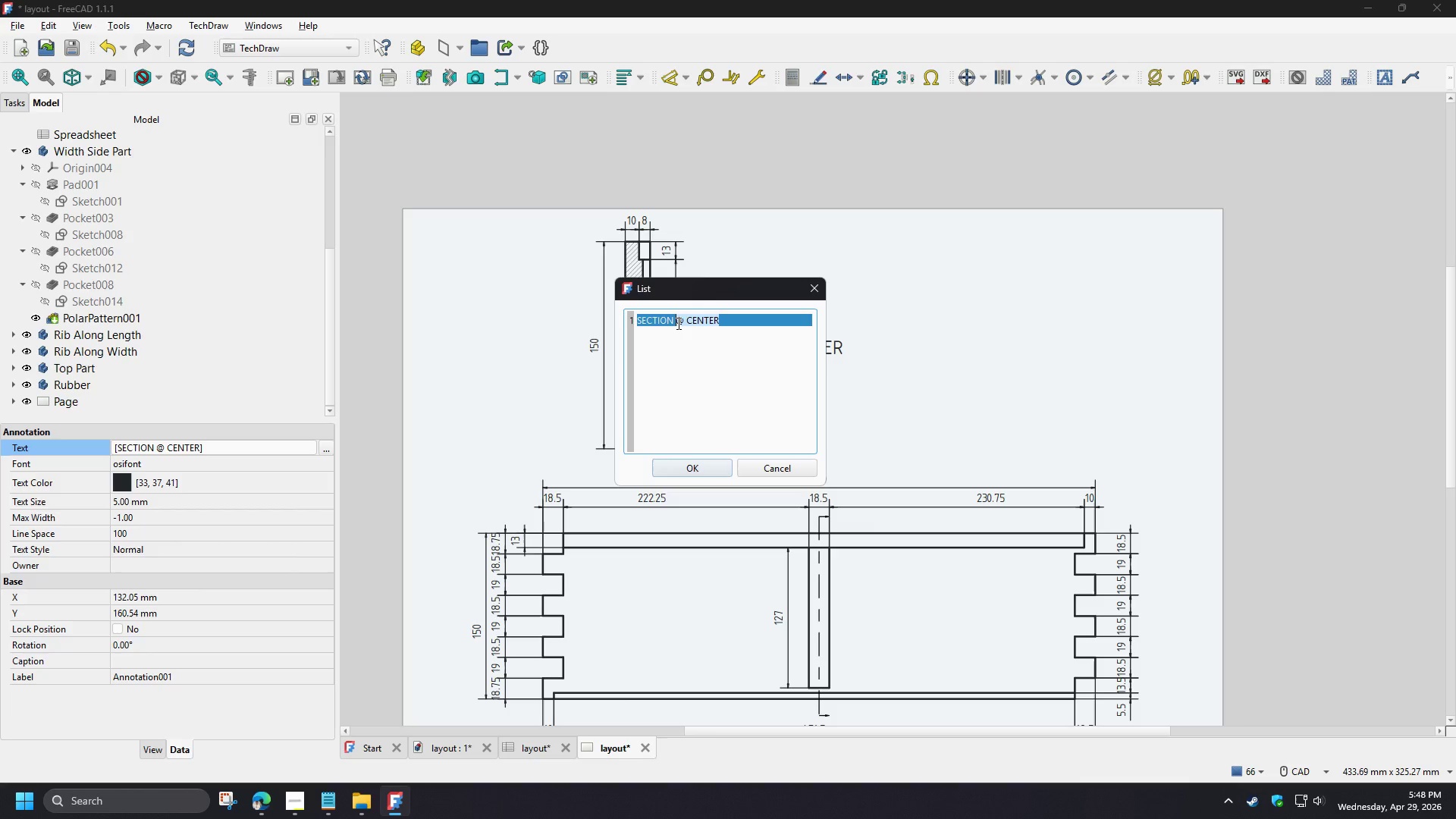 
type(p)
key(Backspace)
type(PROFILE)
 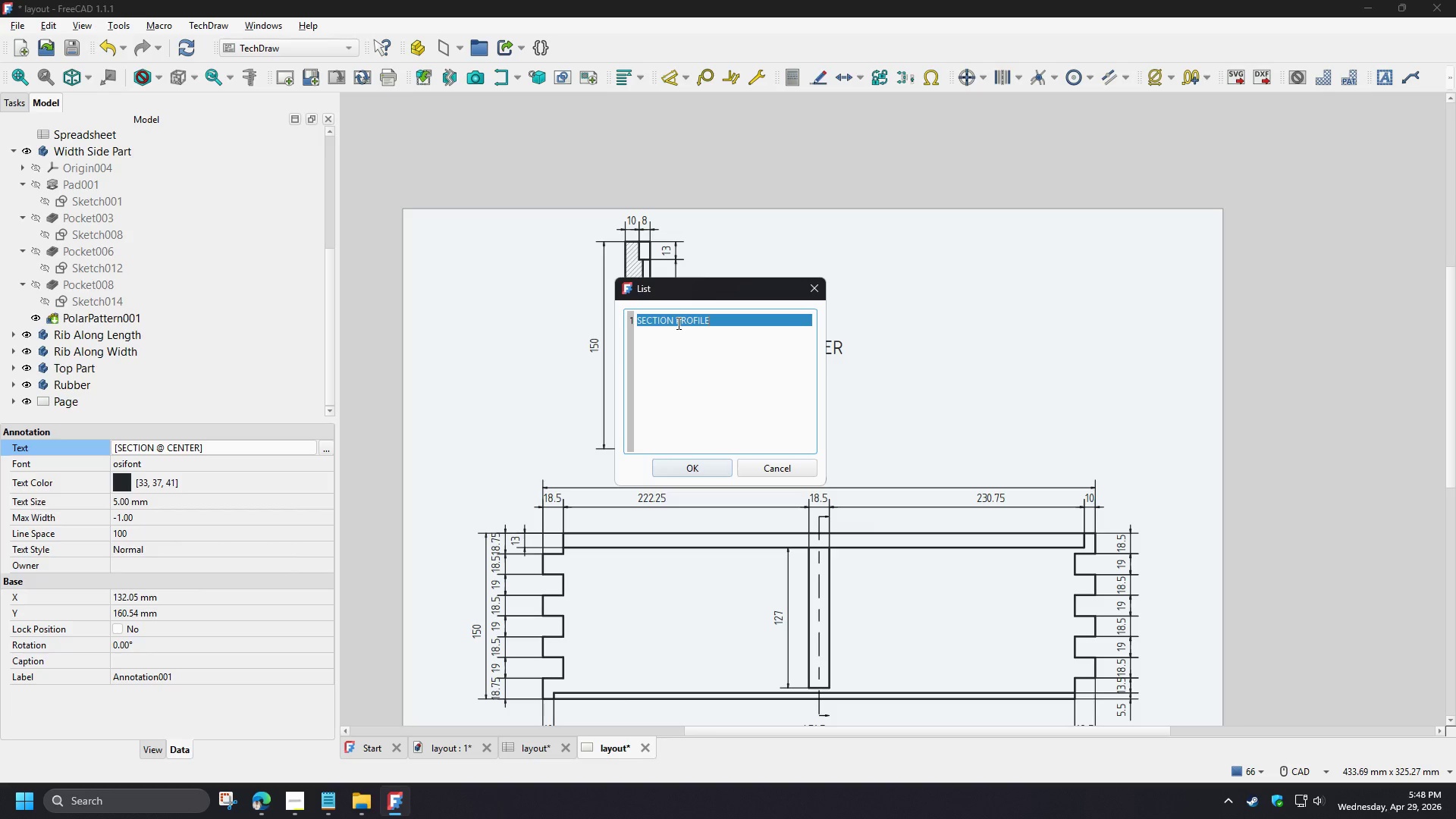 
left_click([687, 471])
 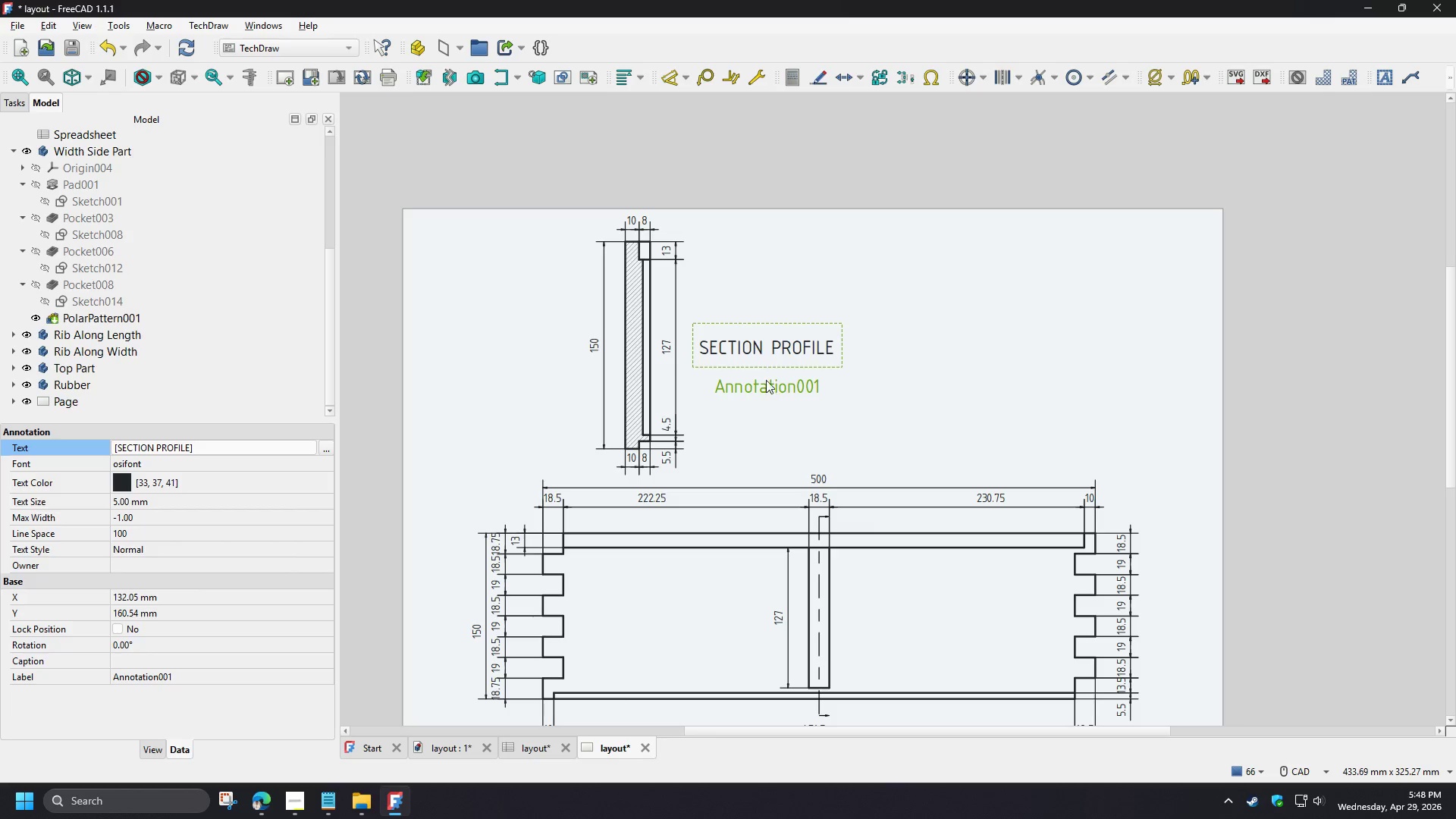 
left_click([759, 356])
 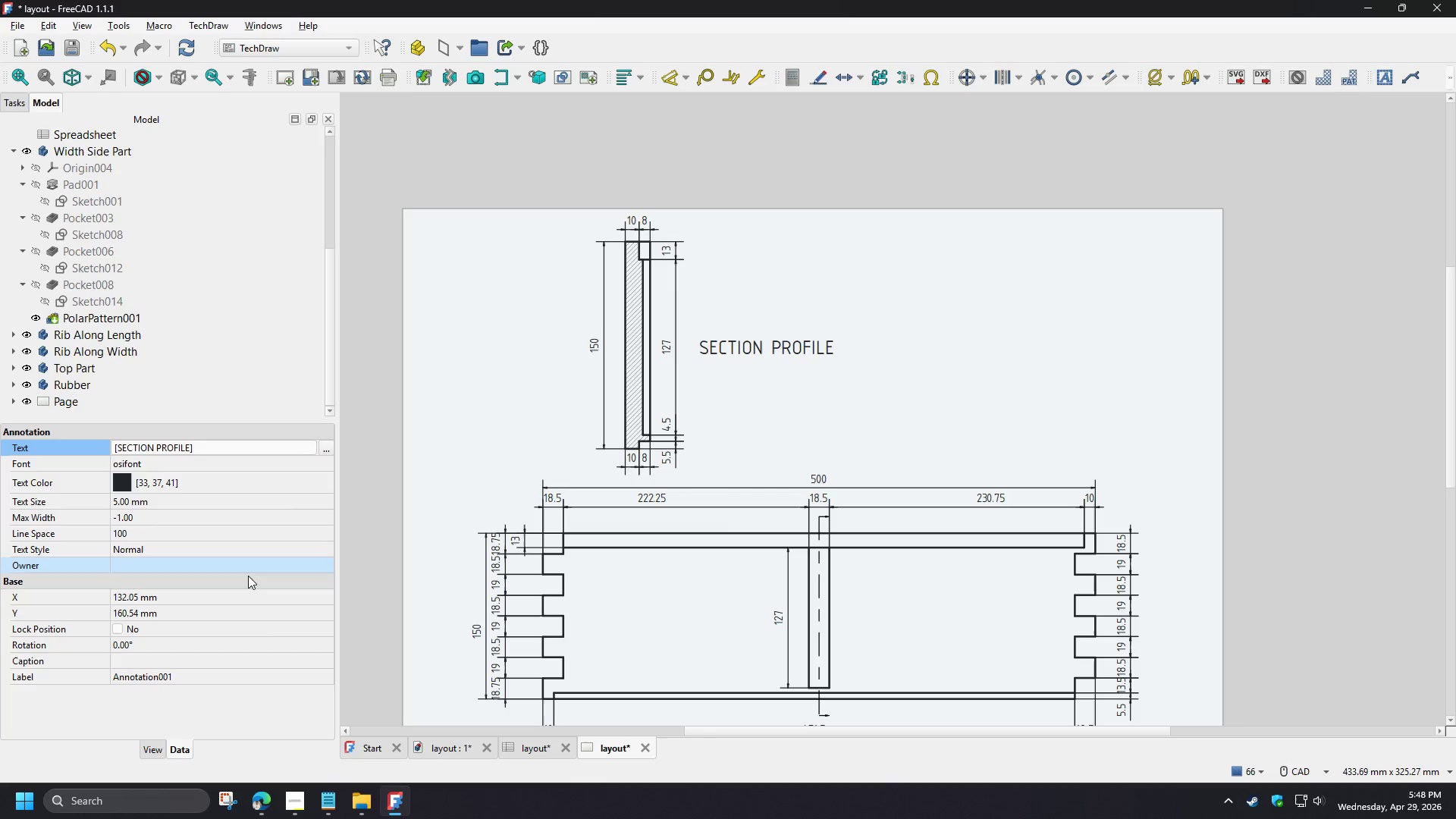 
left_click([293, 644])
 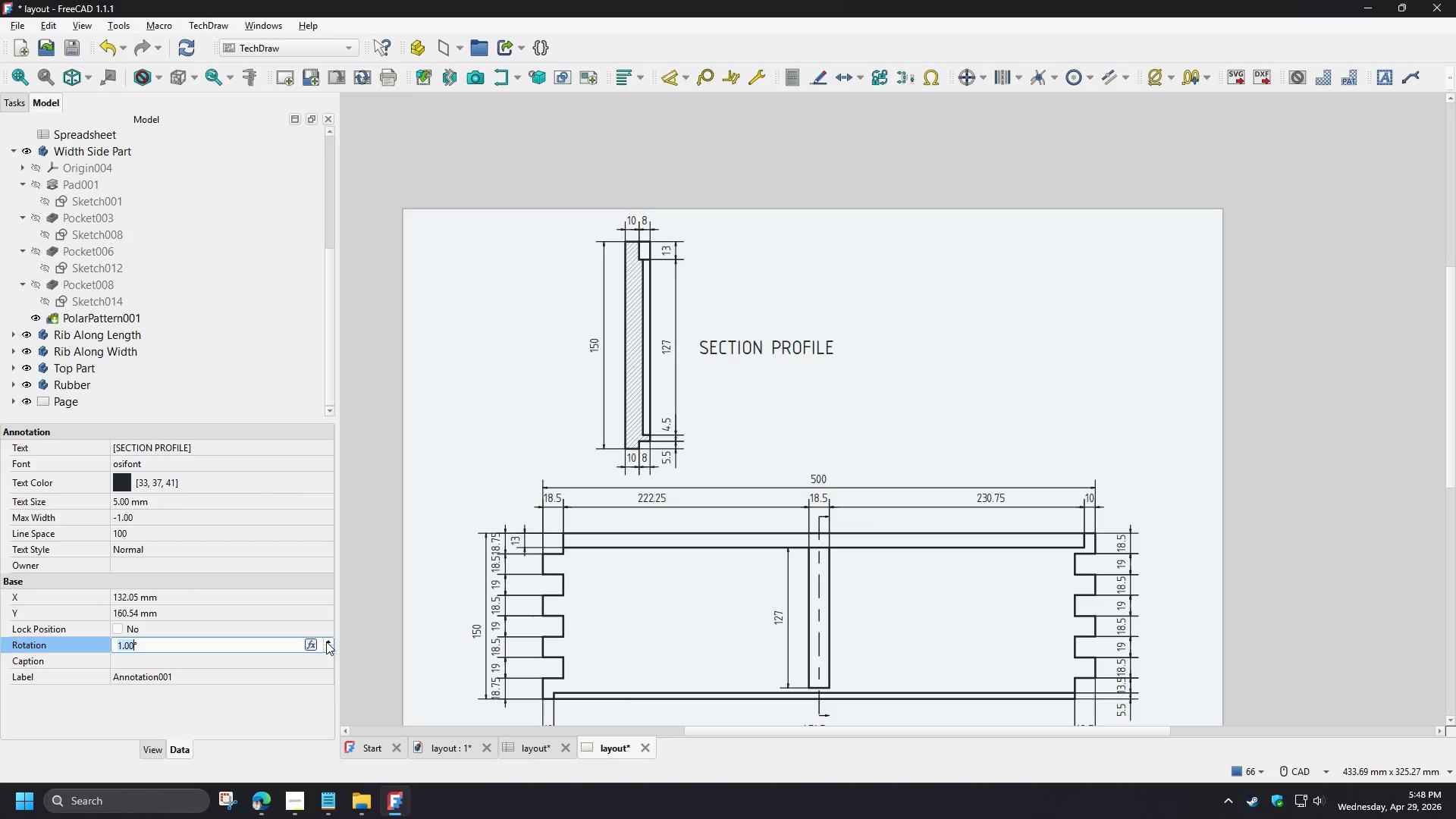 
double_click([326, 642])
 